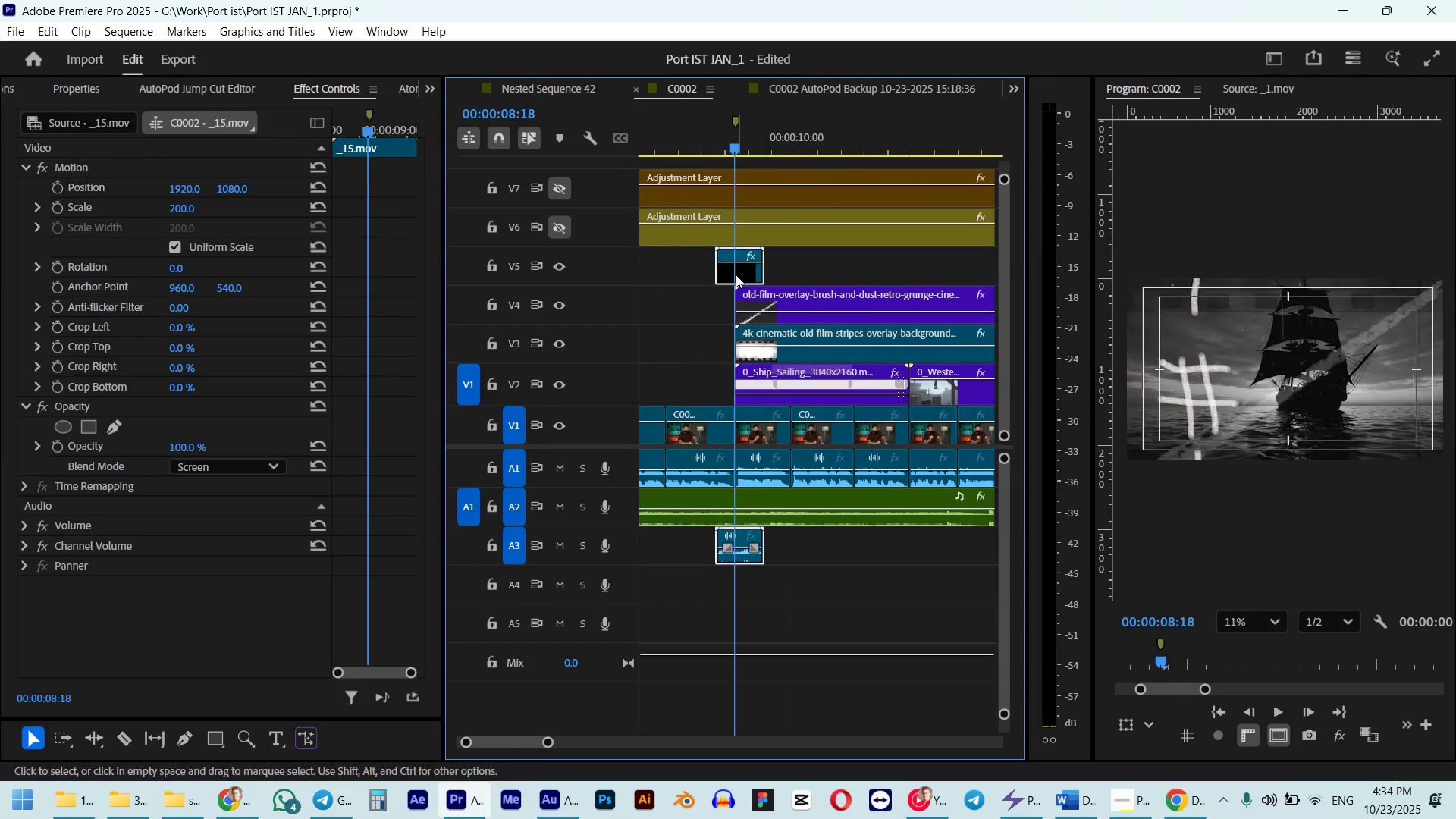 
key(Alt+Shift+ArrowRight)
 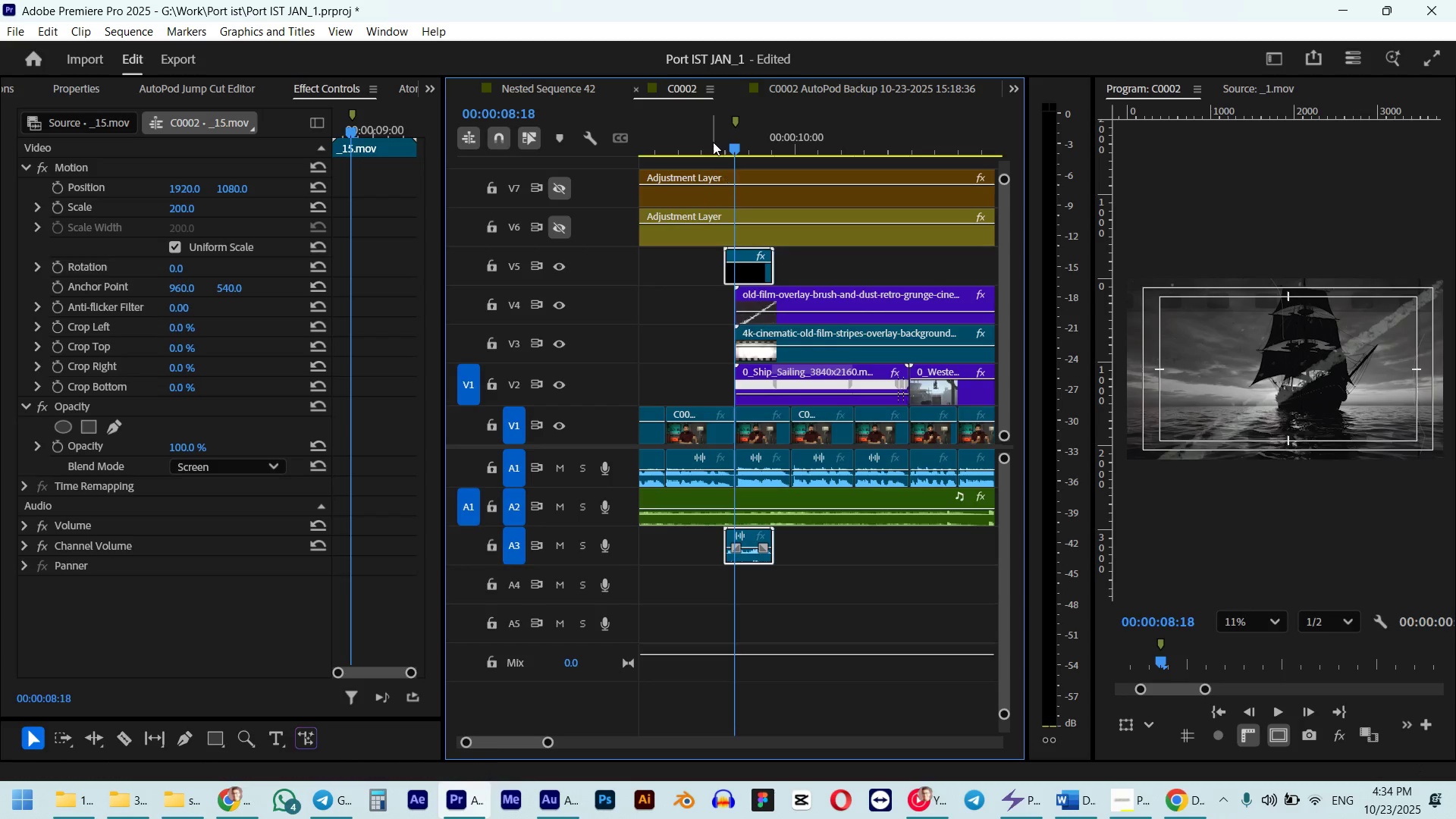 
left_click([712, 142])
 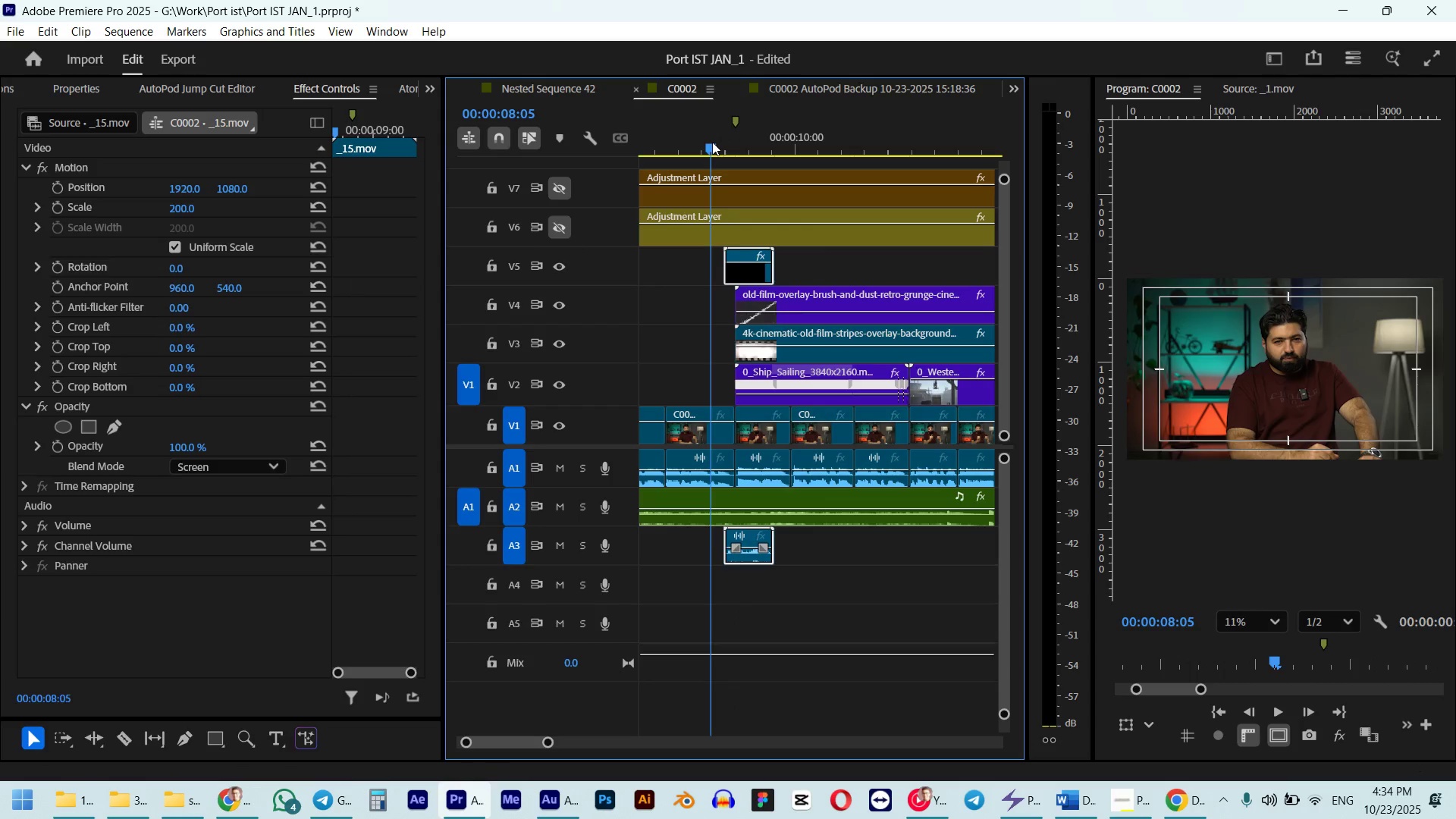 
key(Space)
 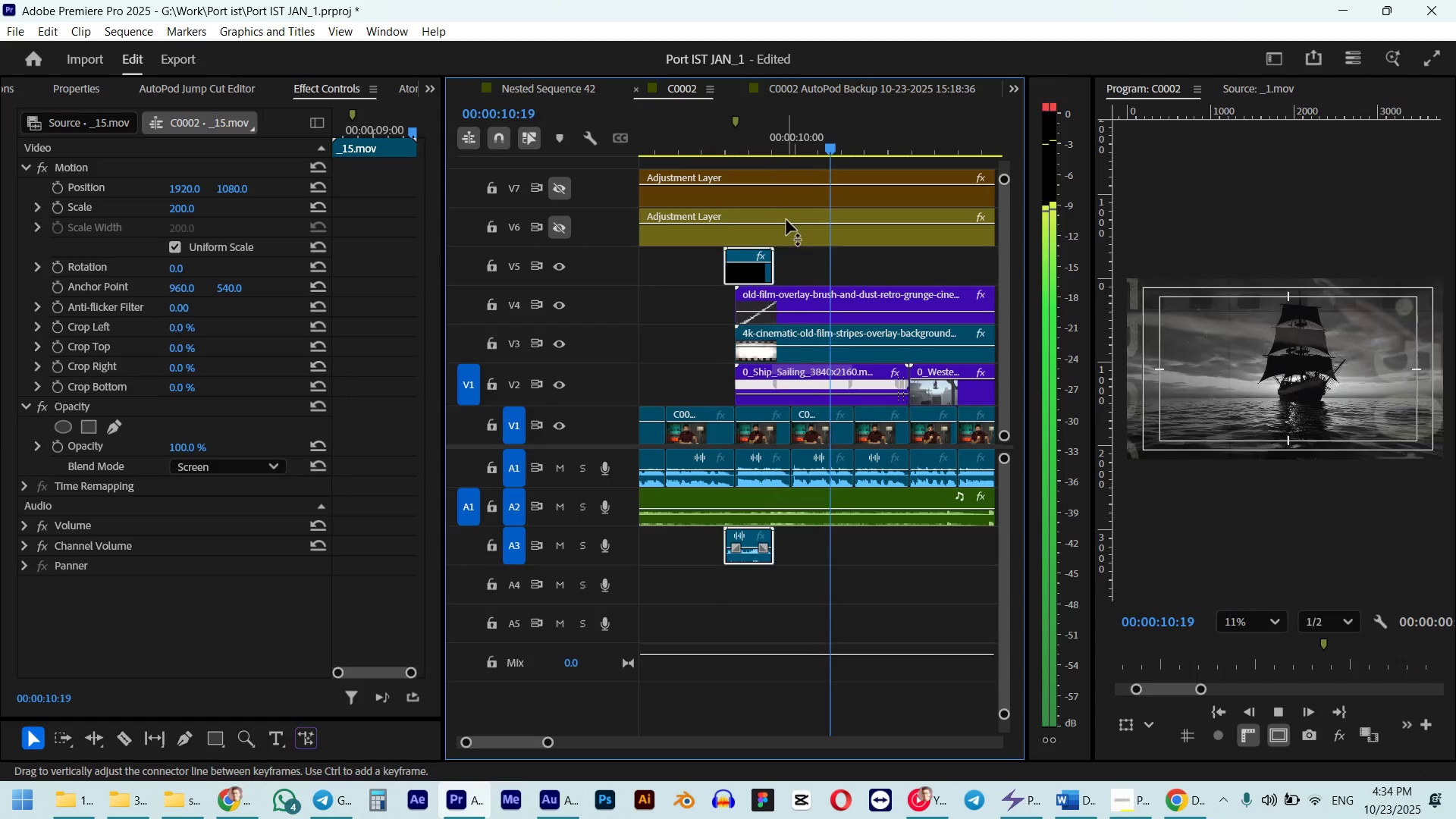 
key(Space)
 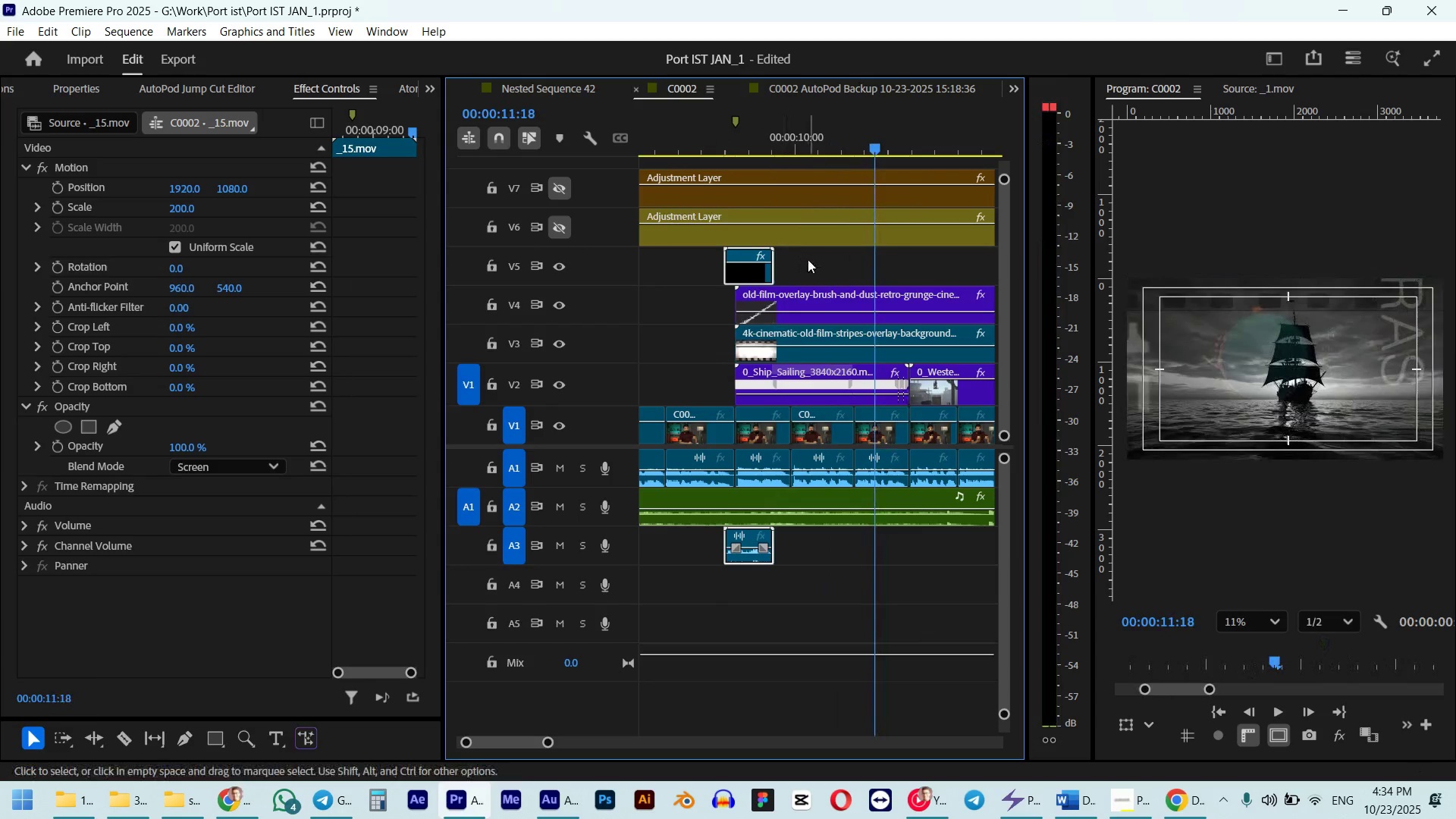 
hold_key(key=AltLeft, duration=0.33)
scroll: coordinate [808, 294], scroll_direction: down, amount: 9.0
 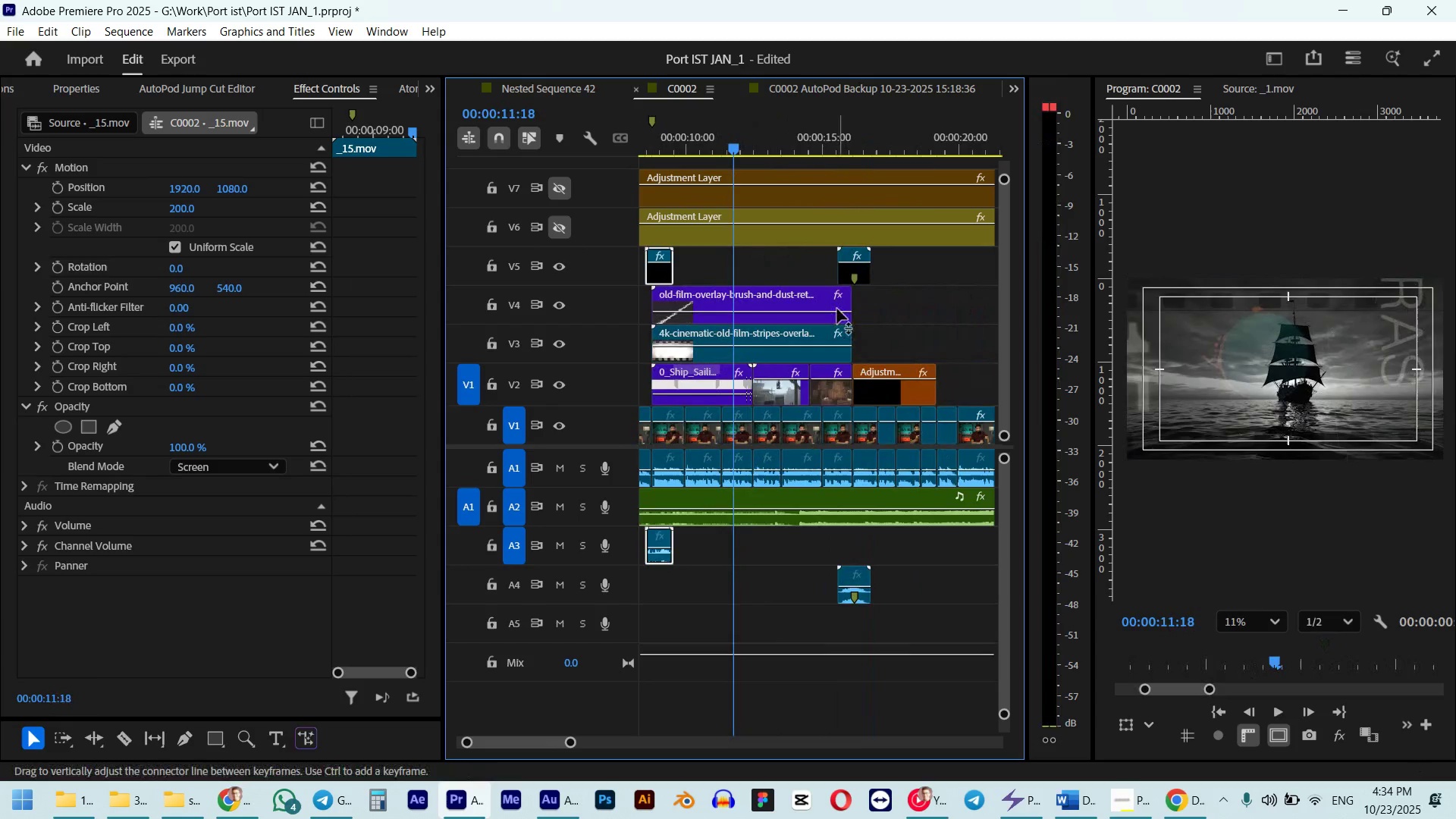 
key(Space)
 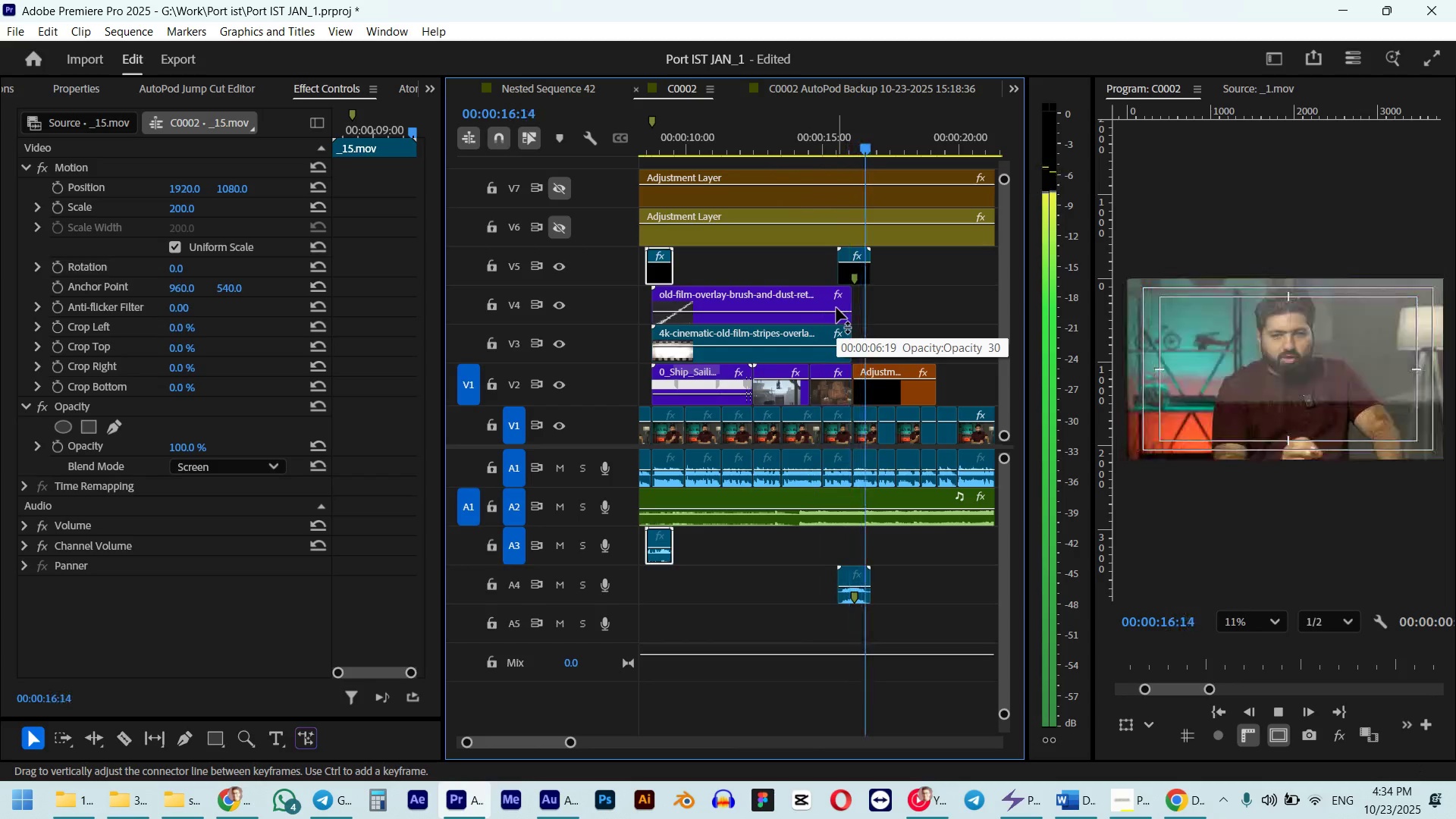 
wait(6.6)
 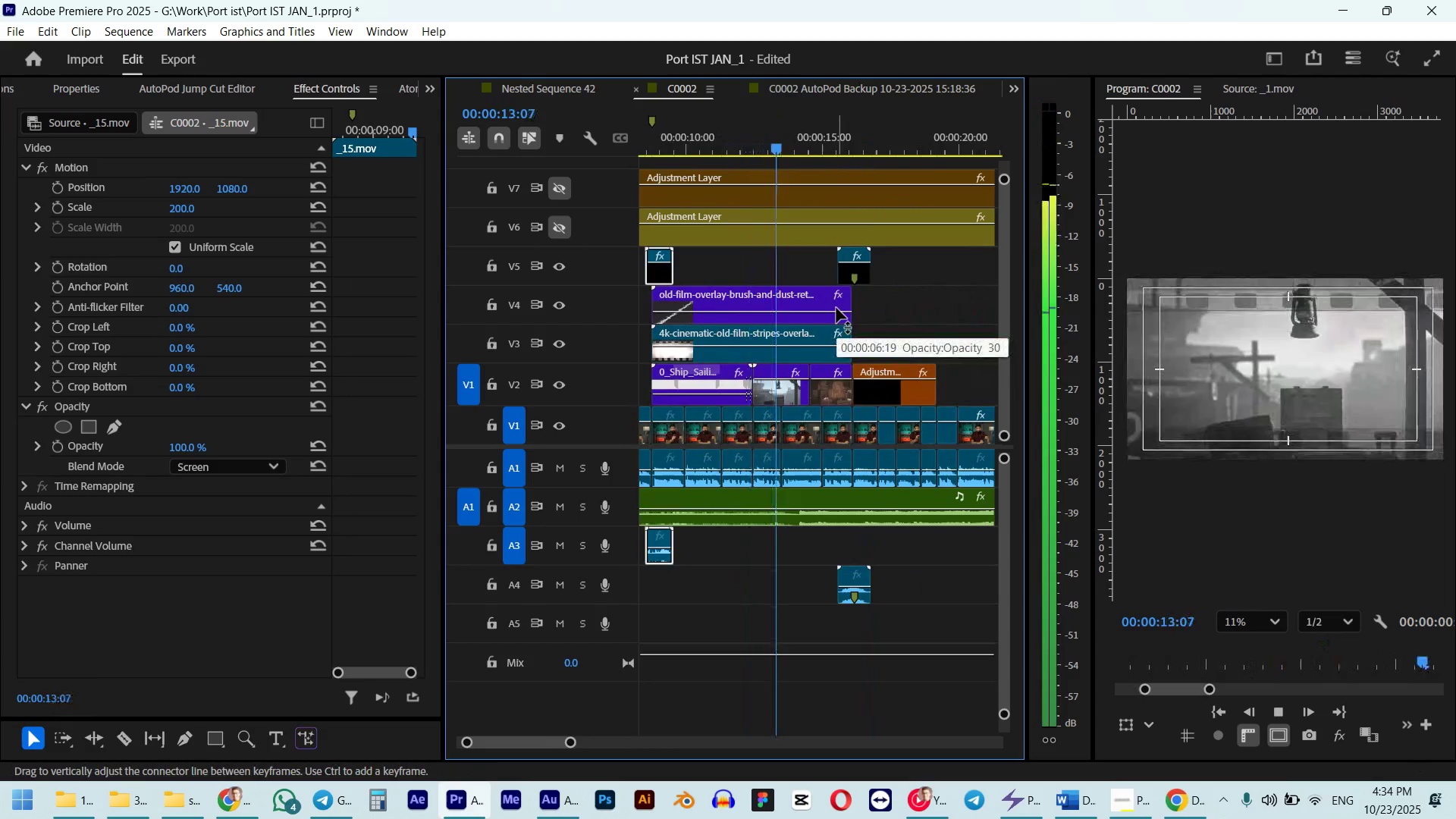 
key(Alt+AltLeft)
 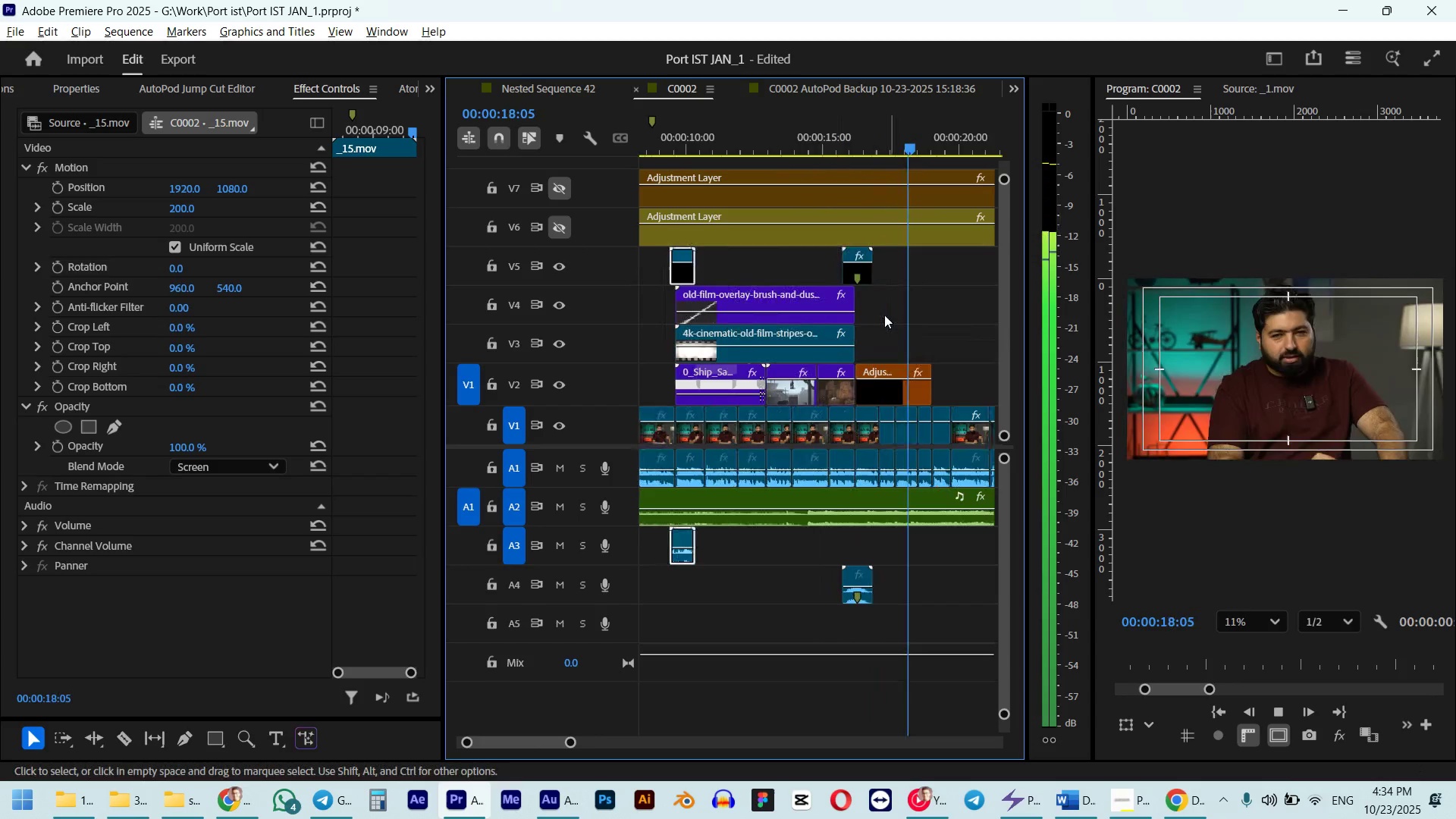 
scroll: coordinate [863, 335], scroll_direction: down, amount: 9.0
 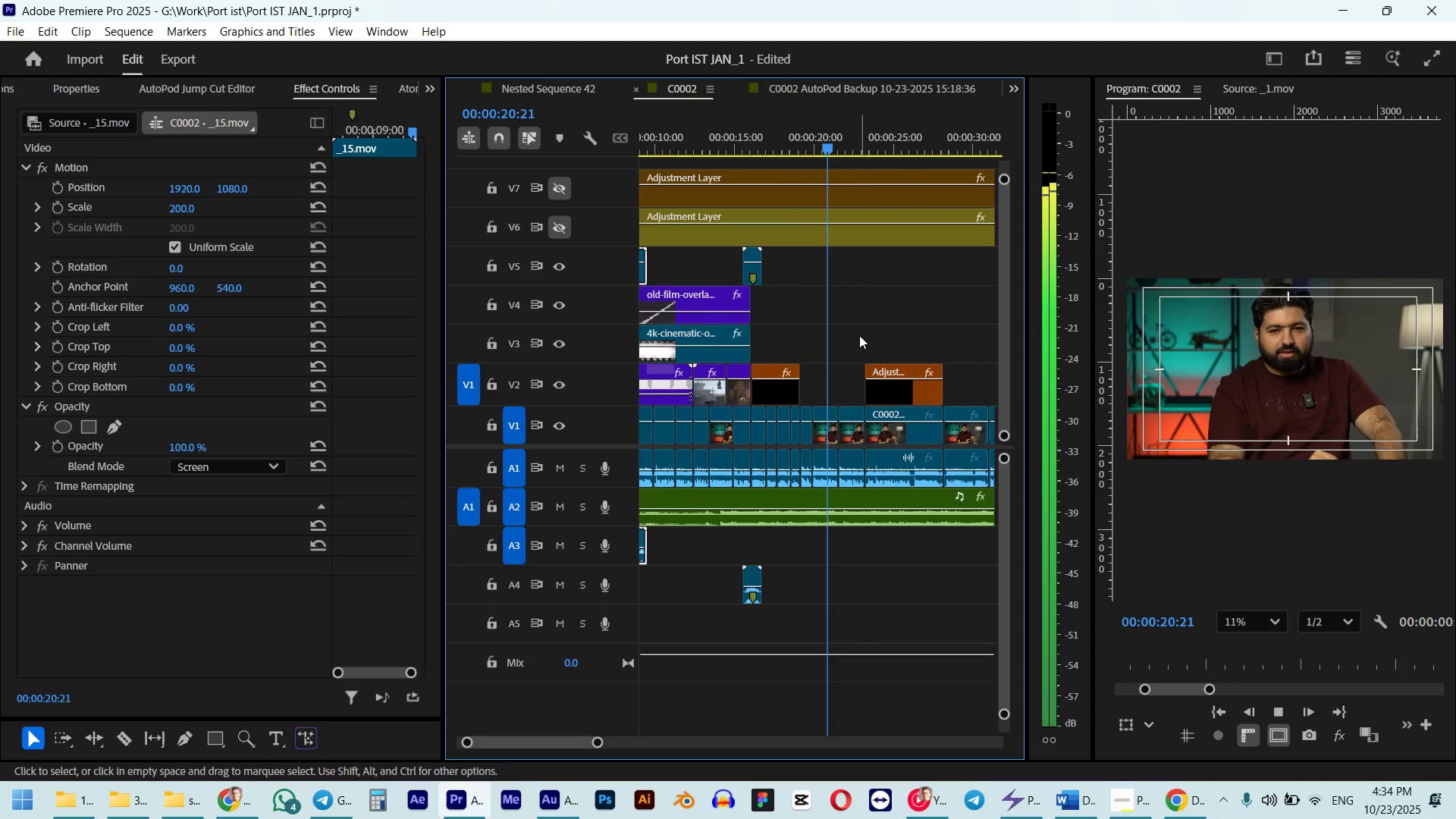 
key(Space)
 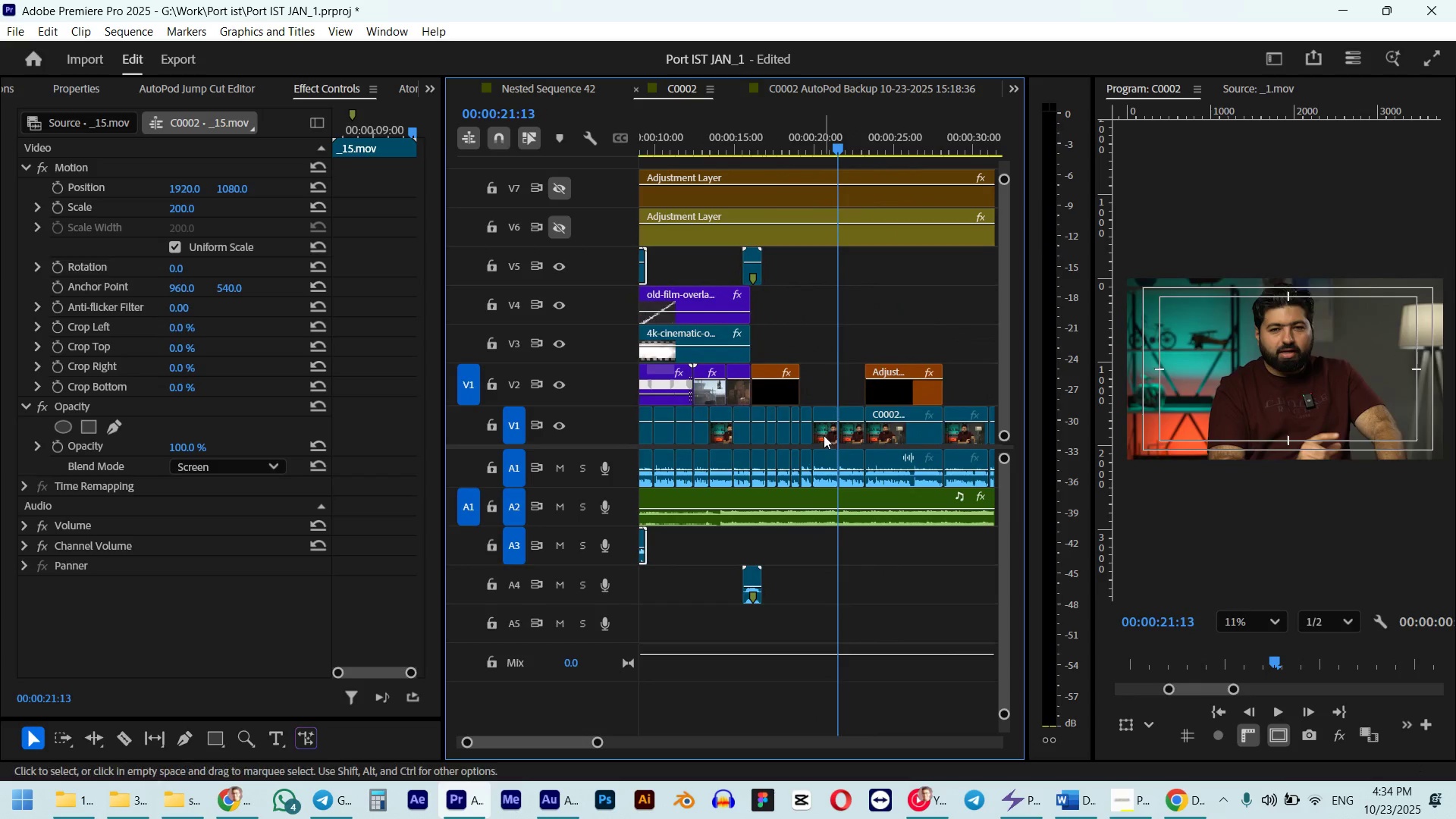 
left_click([824, 435])
 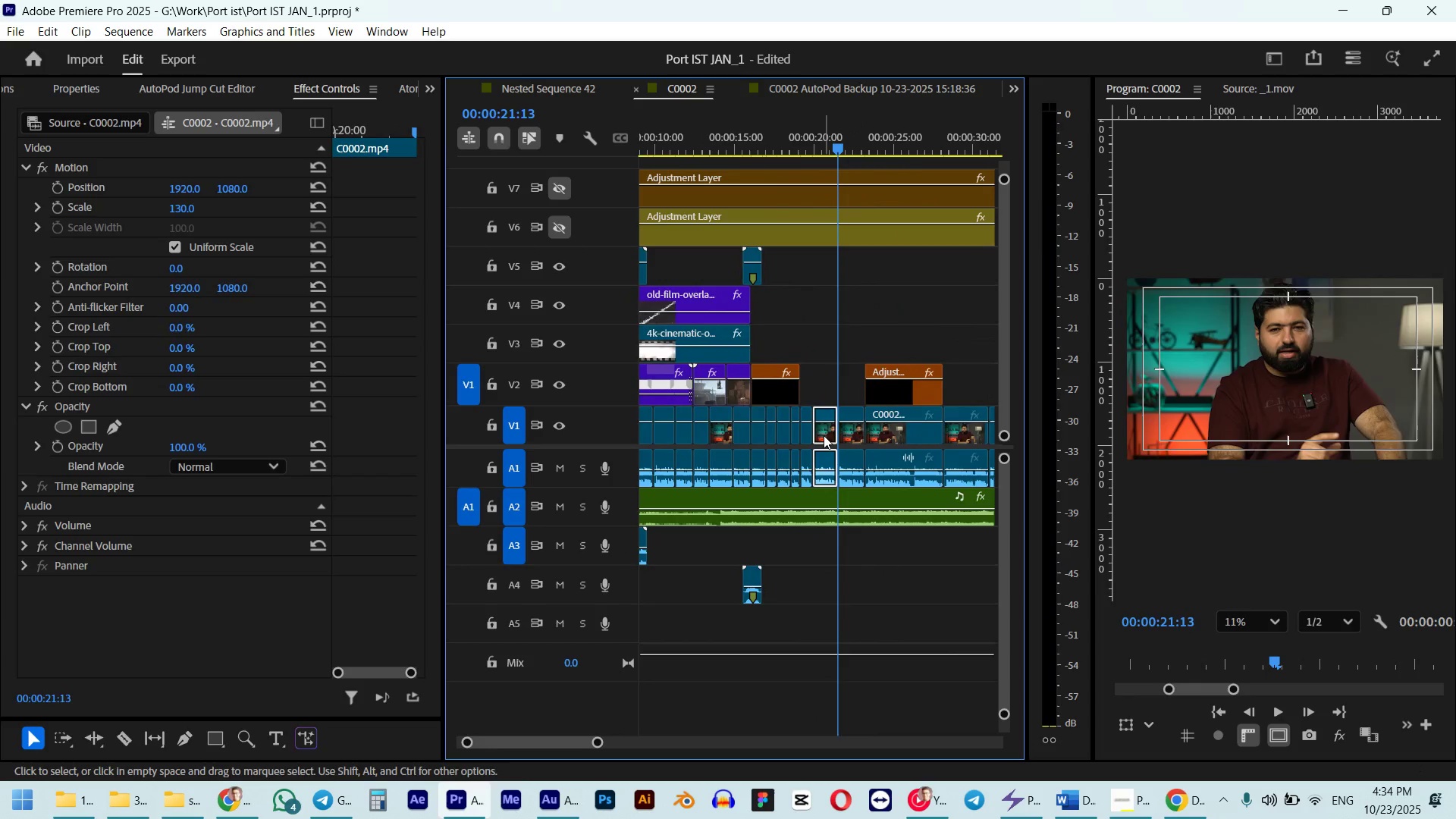 
key(Control+ControlLeft)
 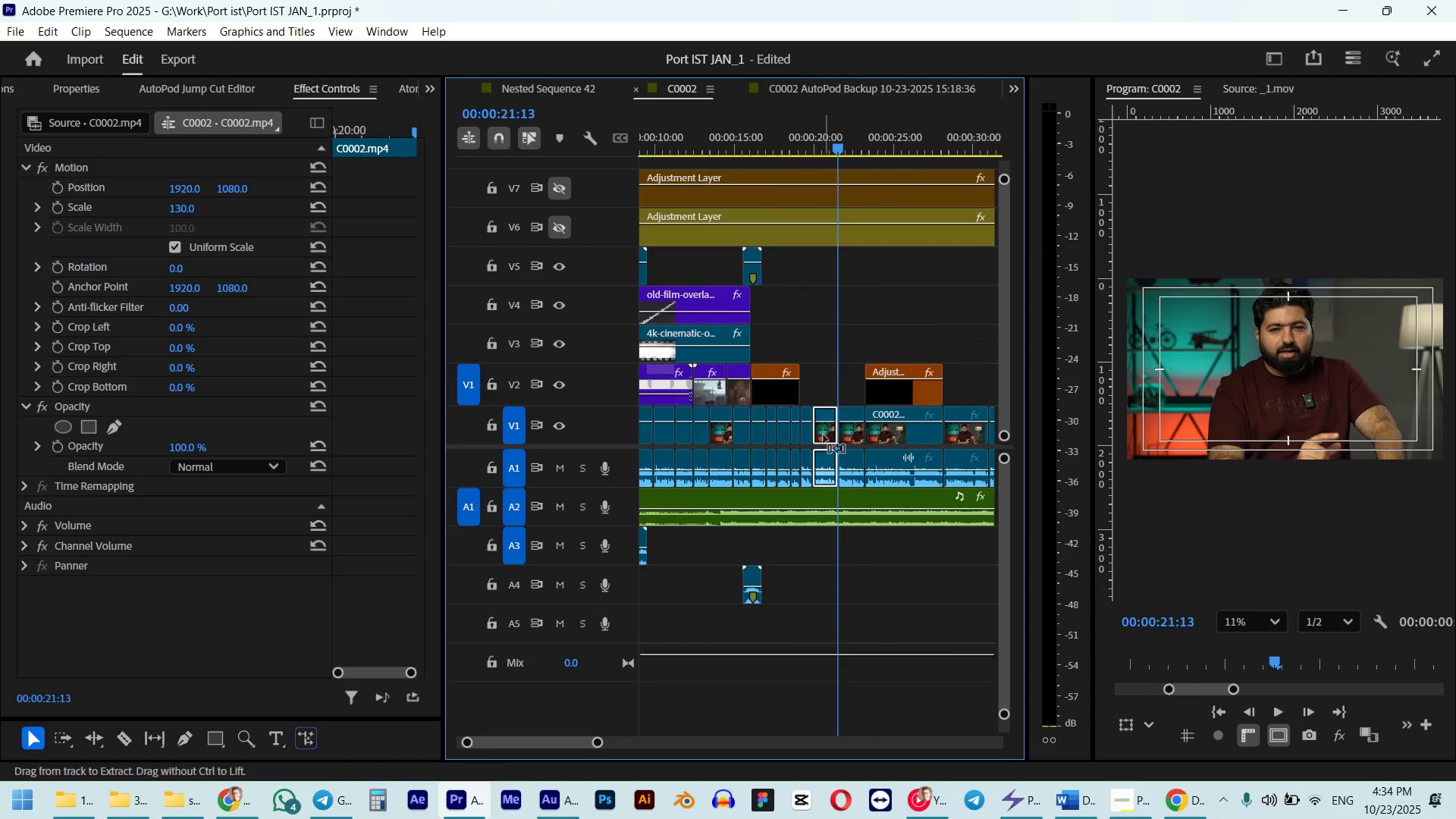 
key(Control+S)
 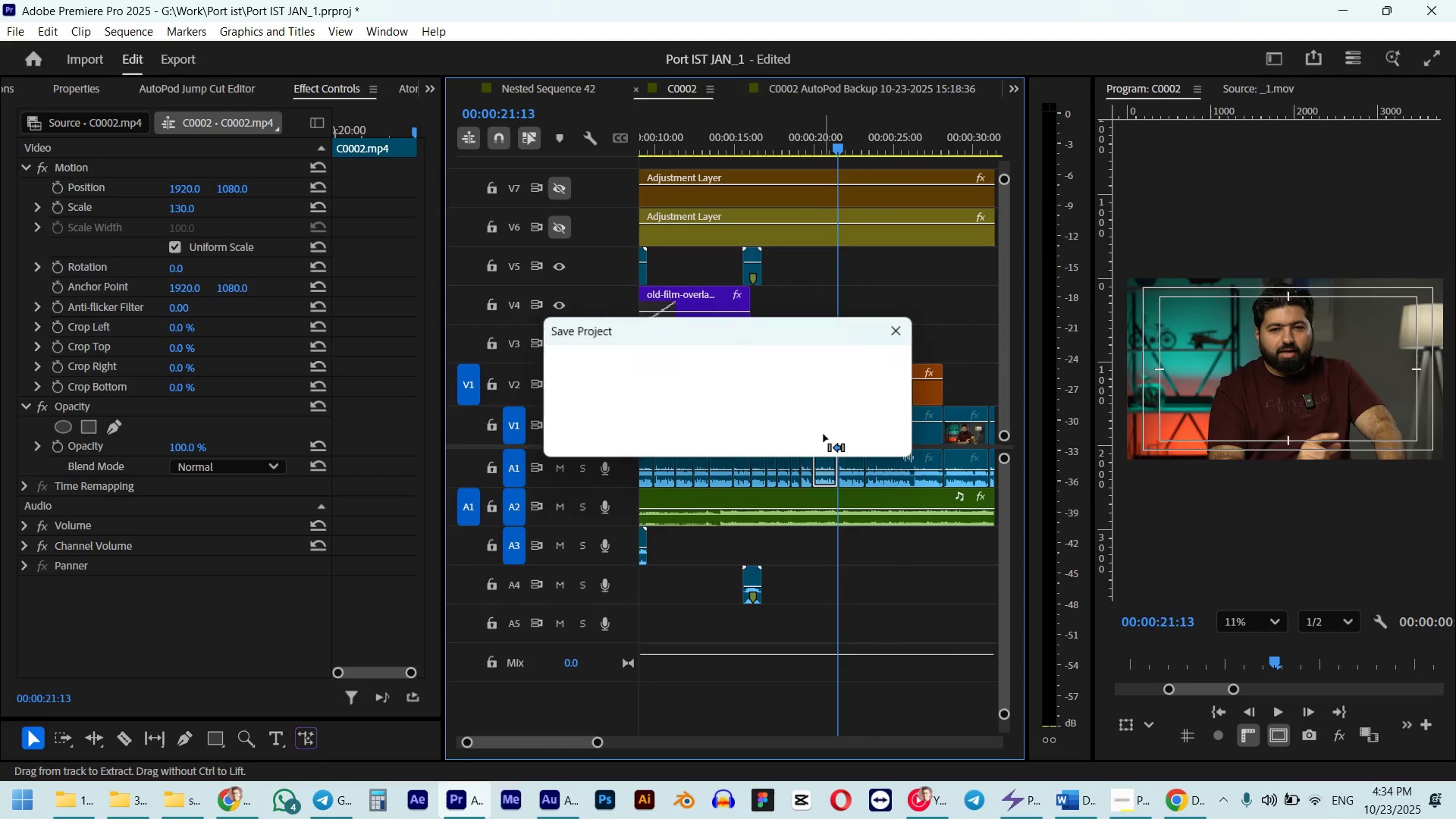 
hold_key(key=AltLeft, duration=0.76)
 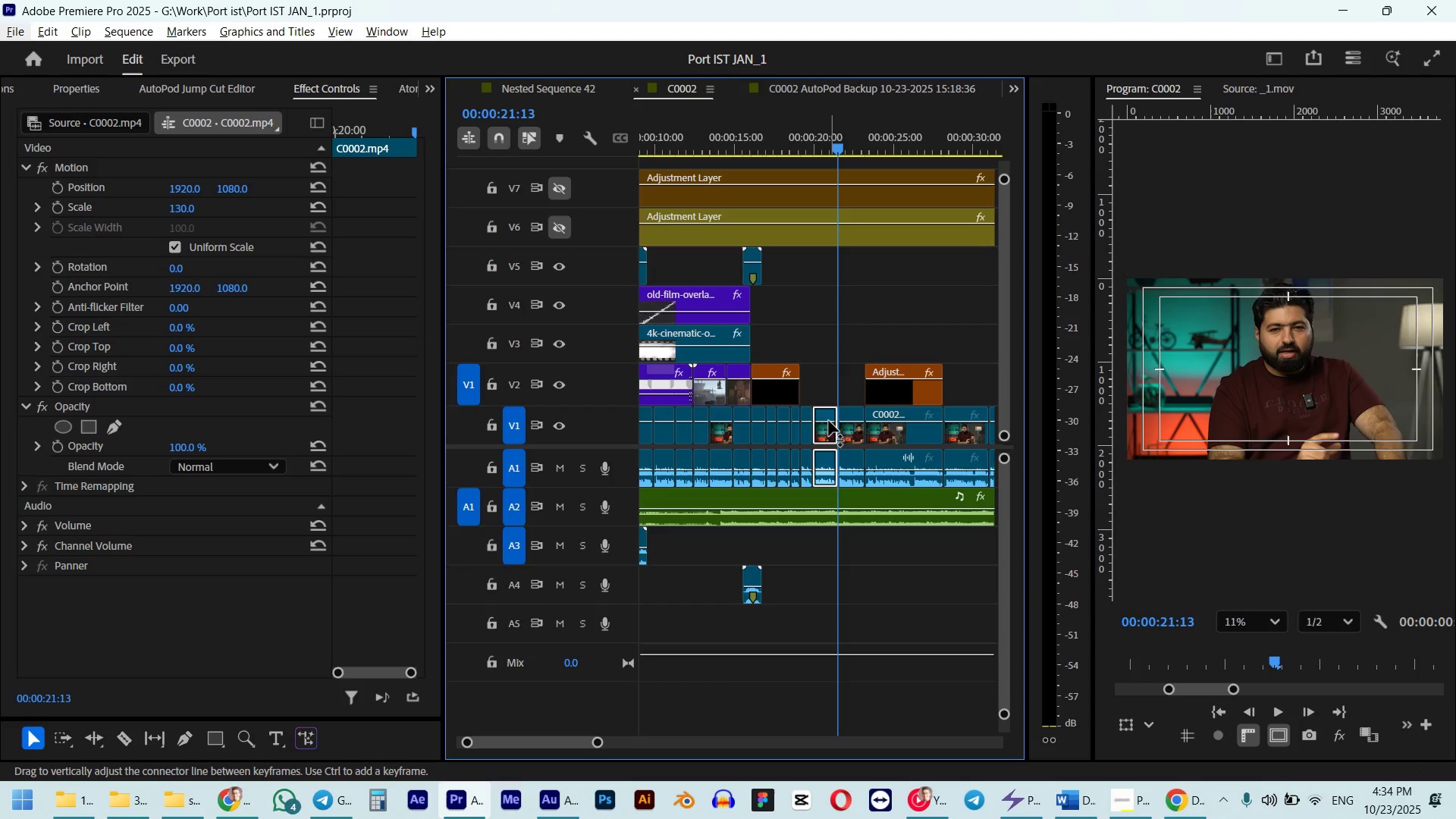 
hold_key(key=AltLeft, duration=0.59)
scroll: coordinate [829, 421], scroll_direction: up, amount: 10.0
 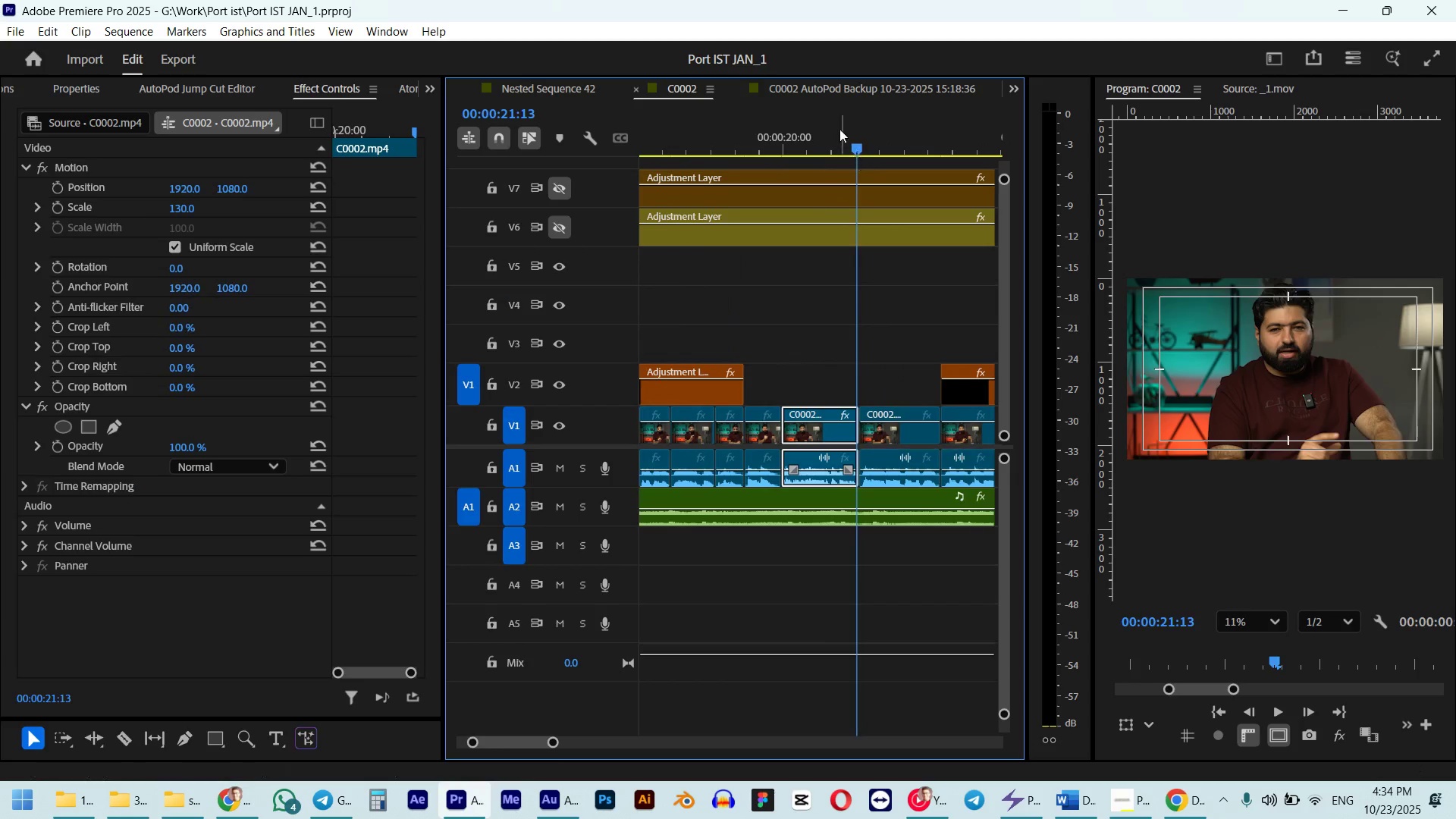 
left_click_drag(start_coordinate=[836, 125], to_coordinate=[770, 140])
 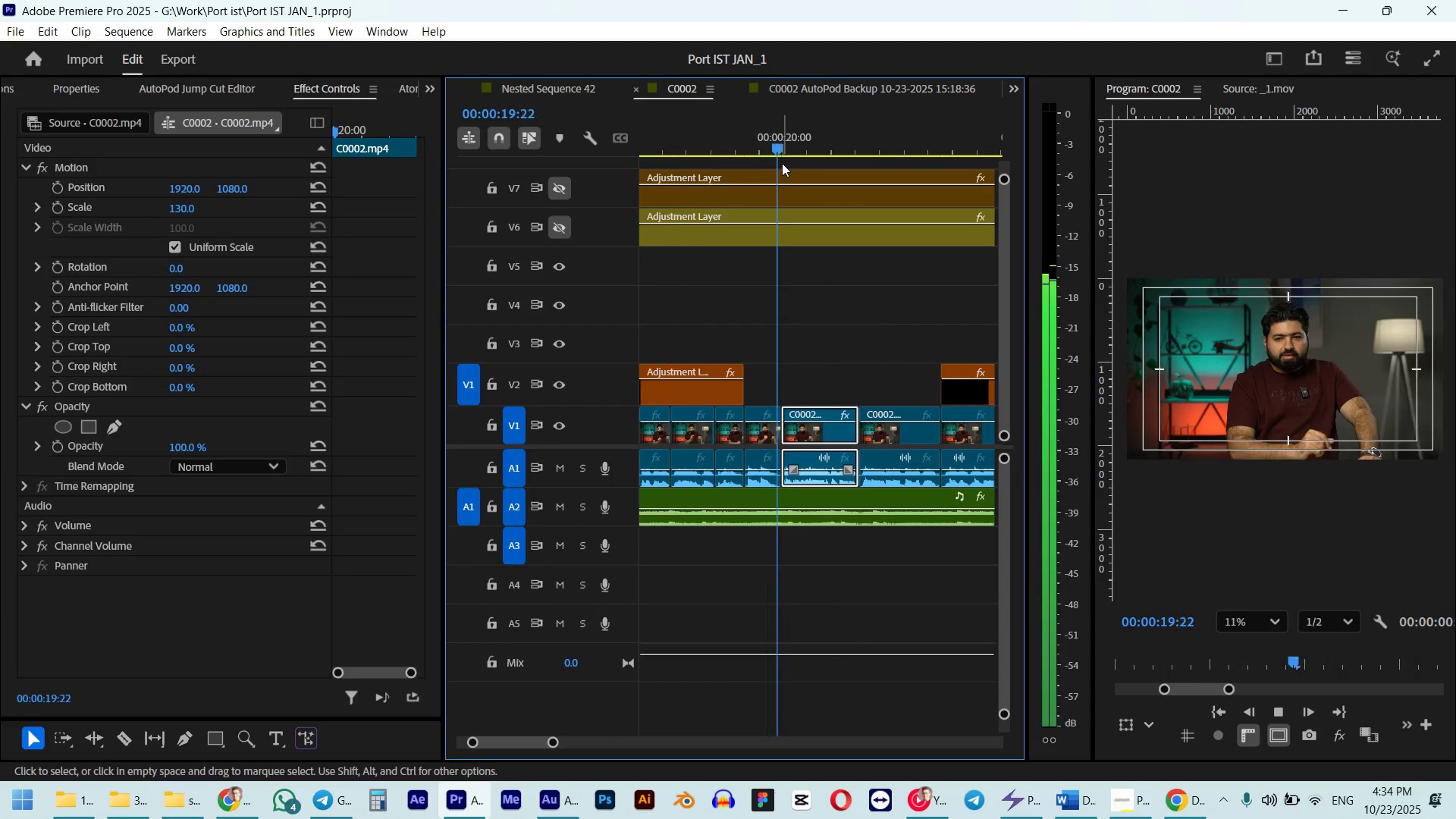 
hold_key(key=ShiftLeft, duration=0.44)
 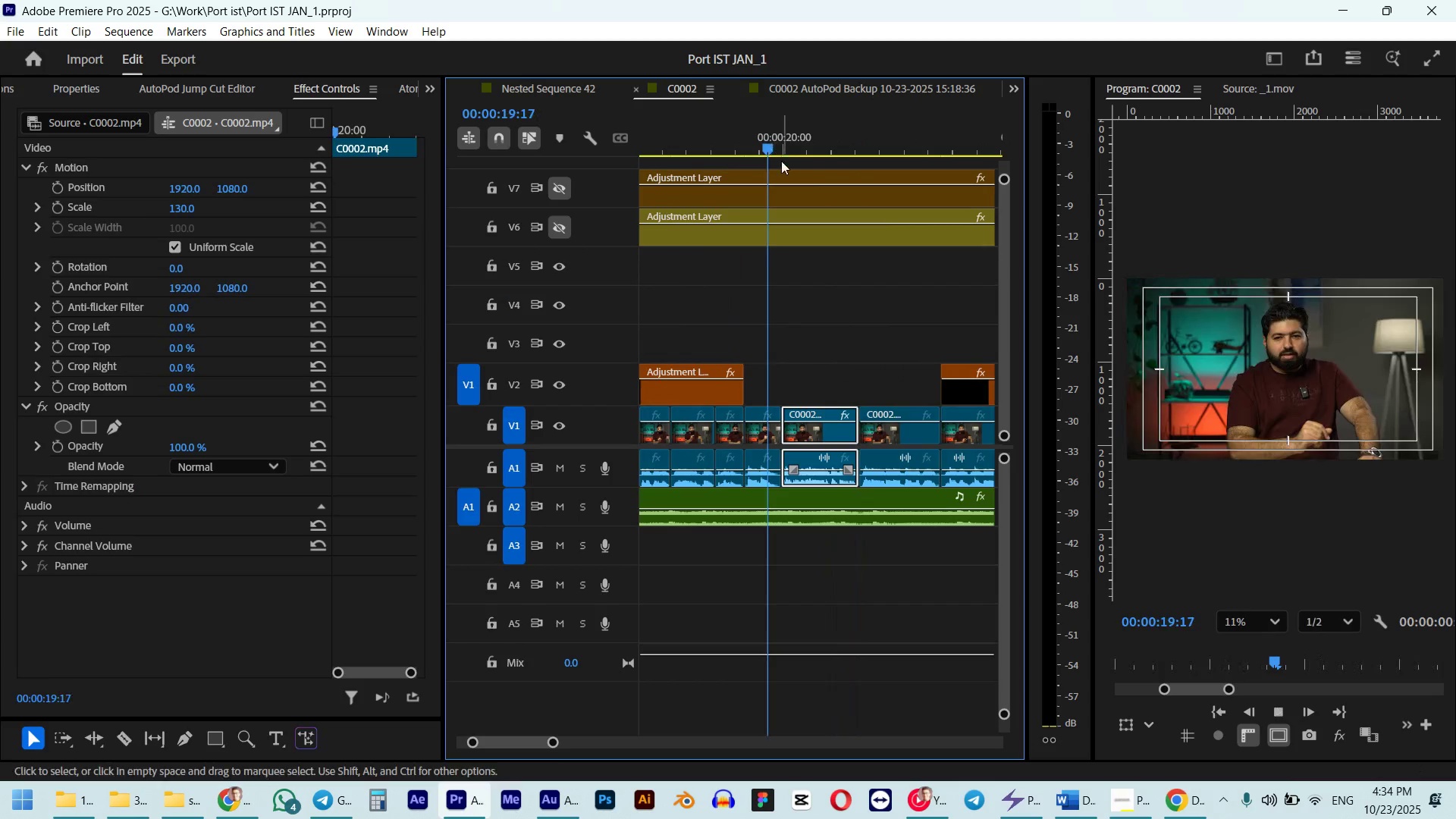 
type(  %&()*)
 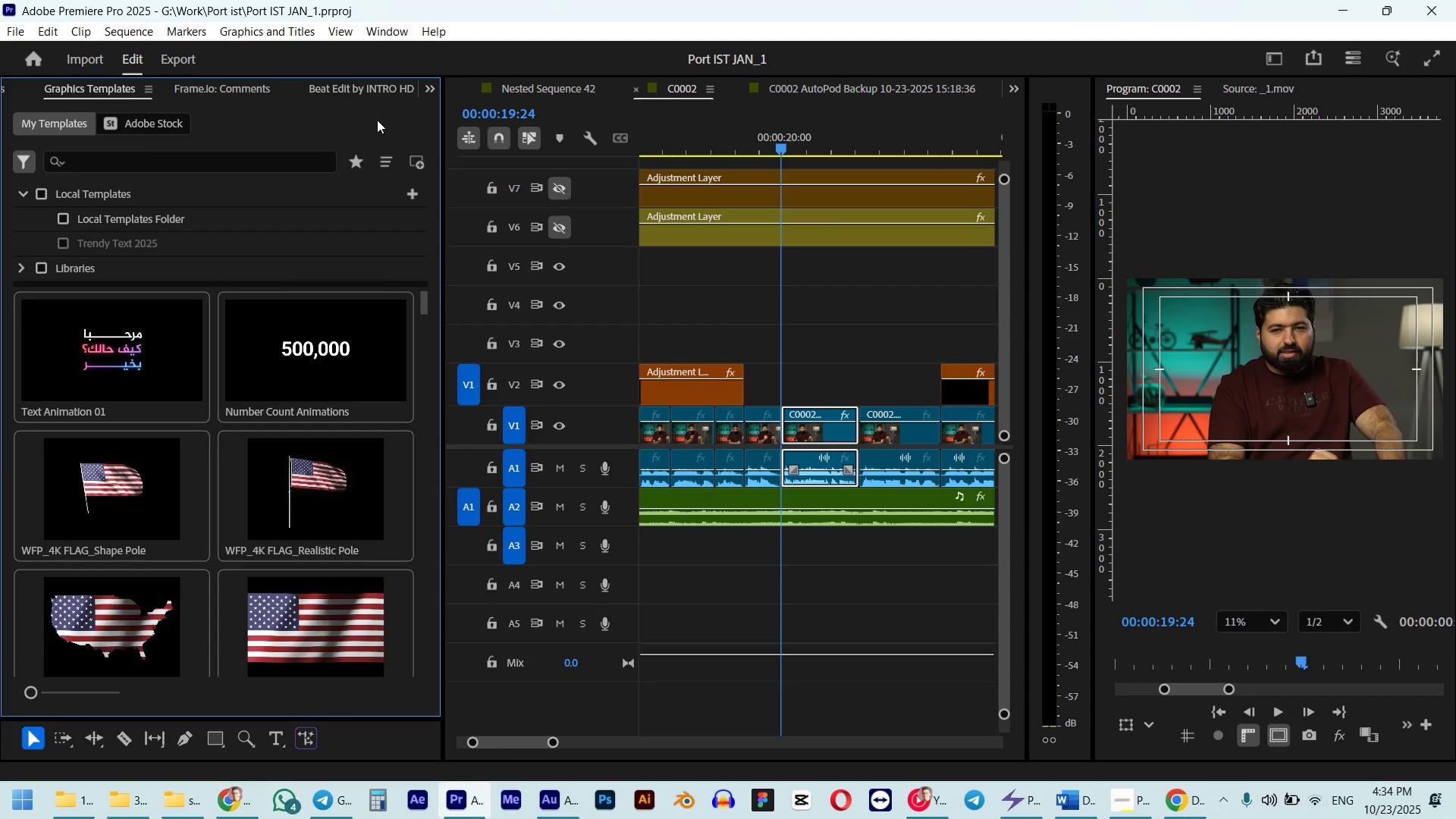 
left_click_drag(start_coordinate=[821, 141], to_coordinate=[782, 149])
 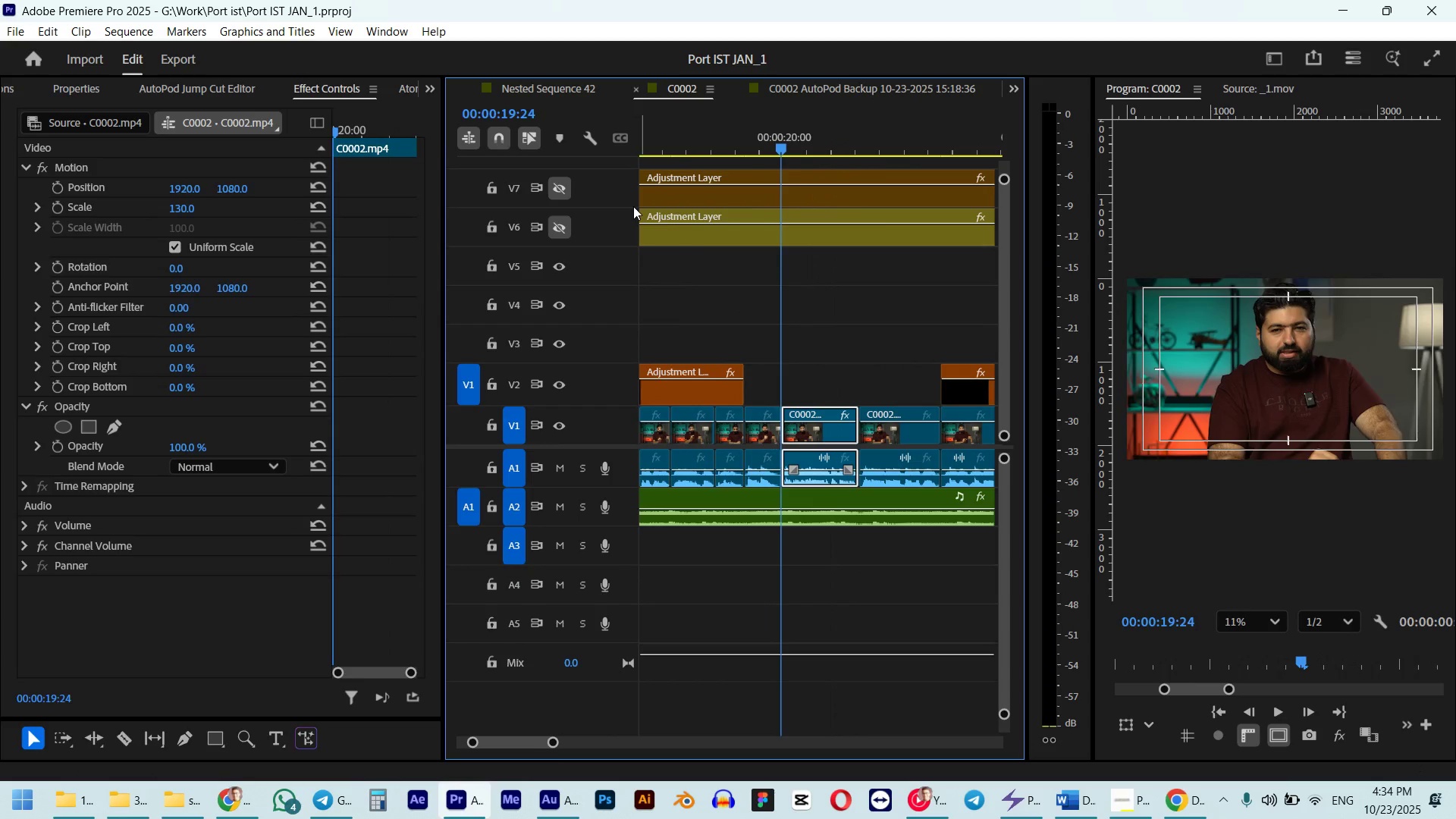 
left_click([280, 354])
 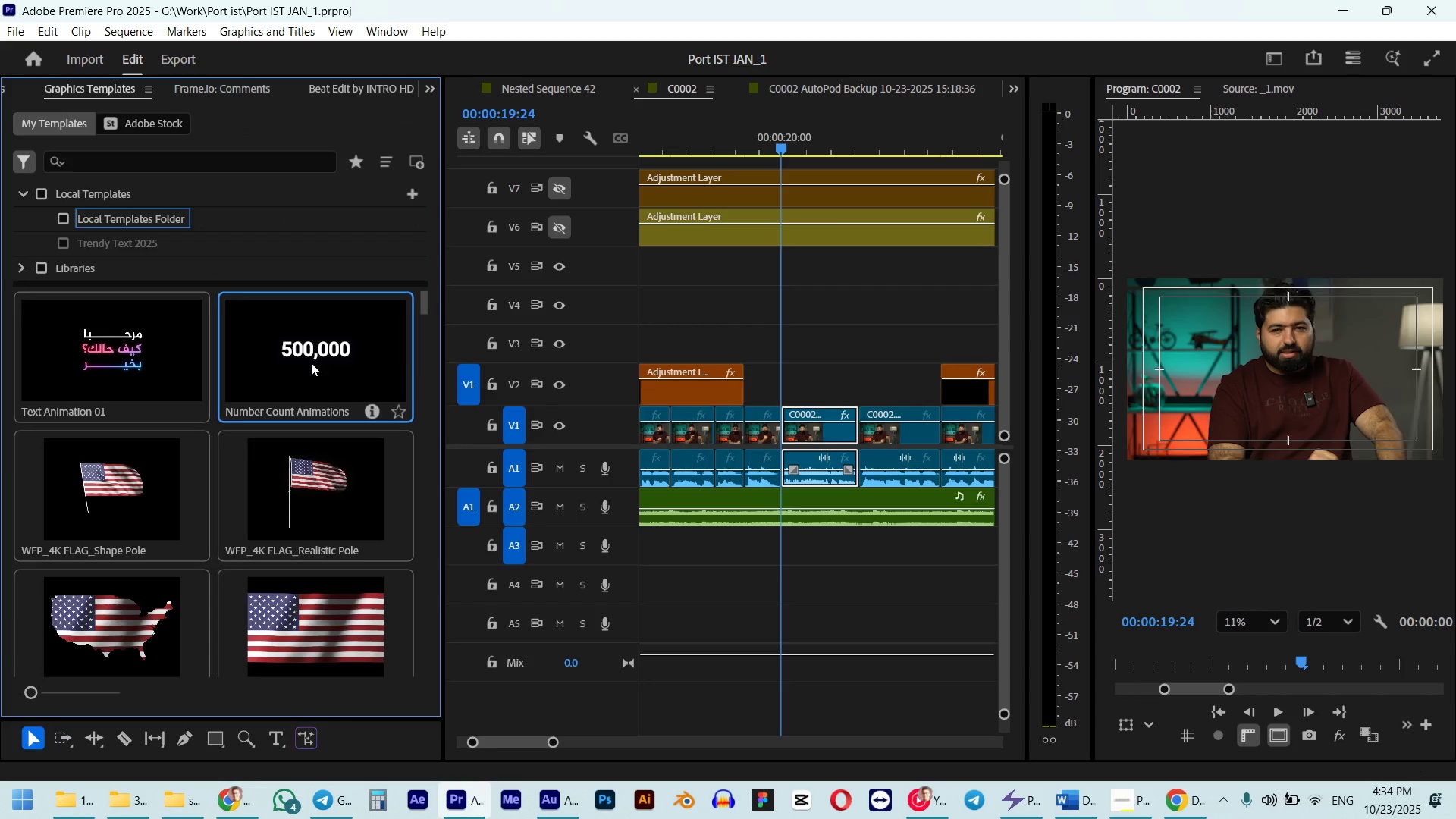 
left_click_drag(start_coordinate=[311, 362], to_coordinate=[704, 273])
 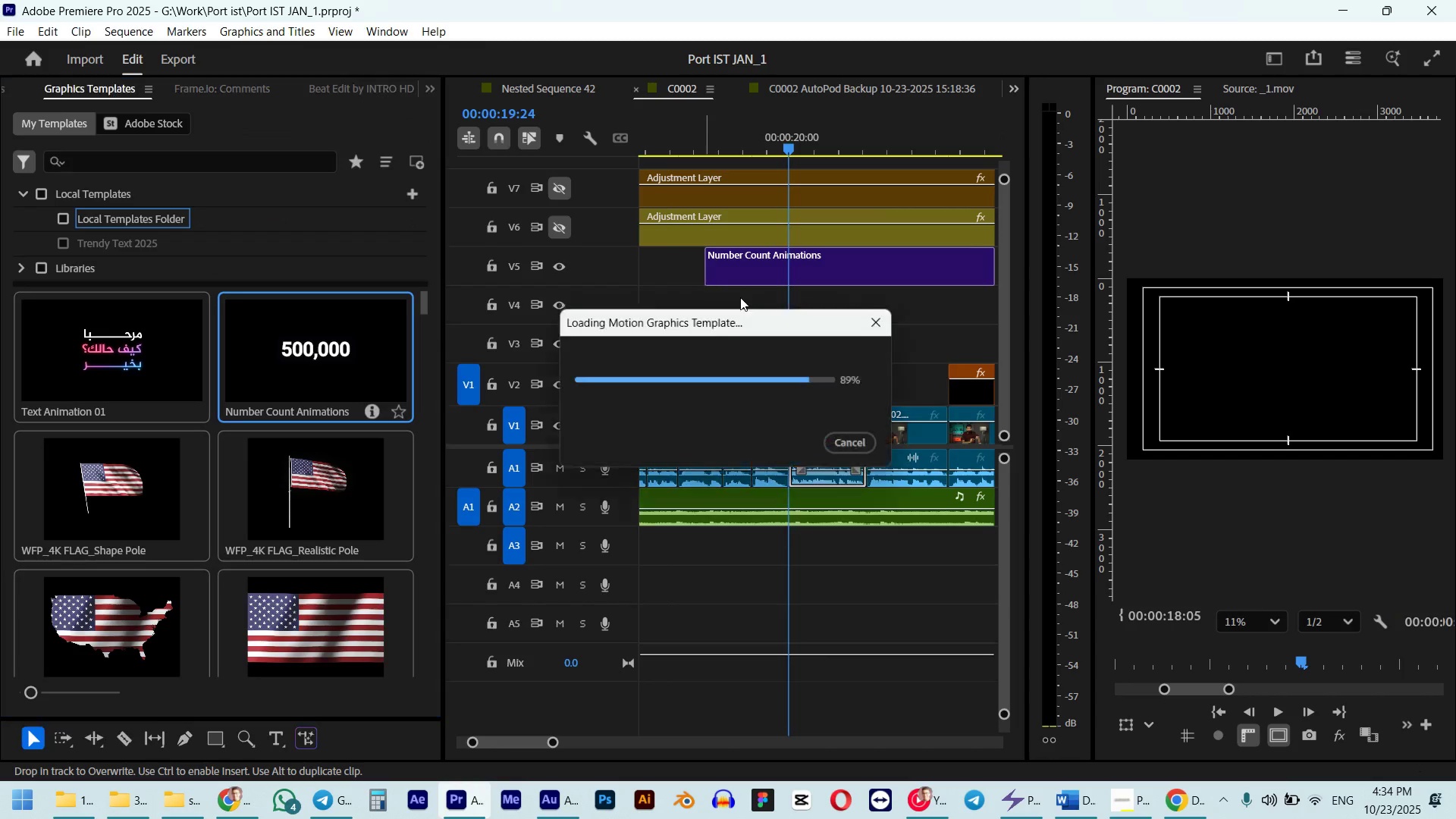 
hold_key(key=AltLeft, duration=0.48)
scroll: coordinate [745, 305], scroll_direction: down, amount: 6.0
 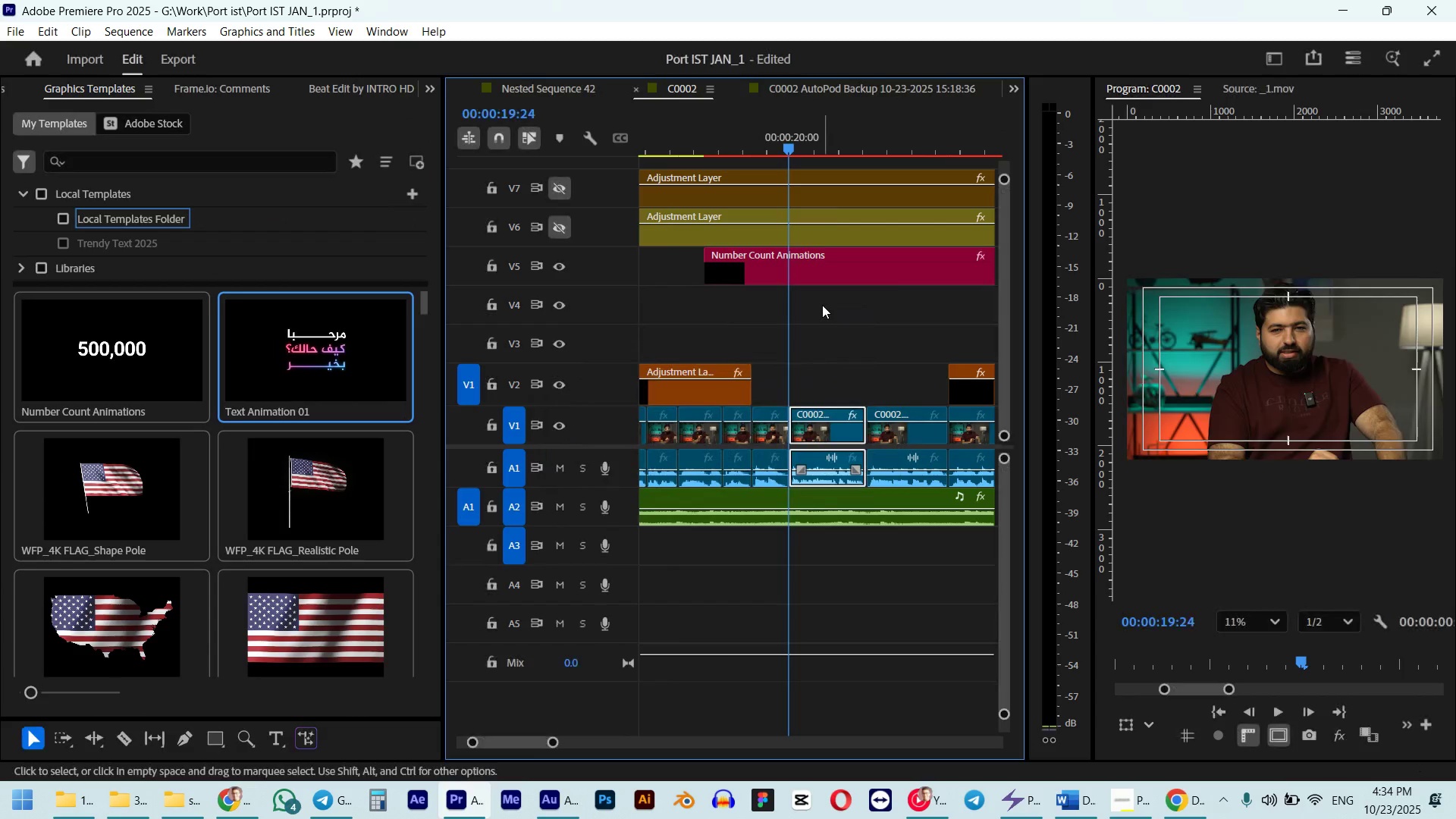 
hold_key(key=AltLeft, duration=0.63)
scroll: coordinate [702, 325], scroll_direction: down, amount: 8.0
 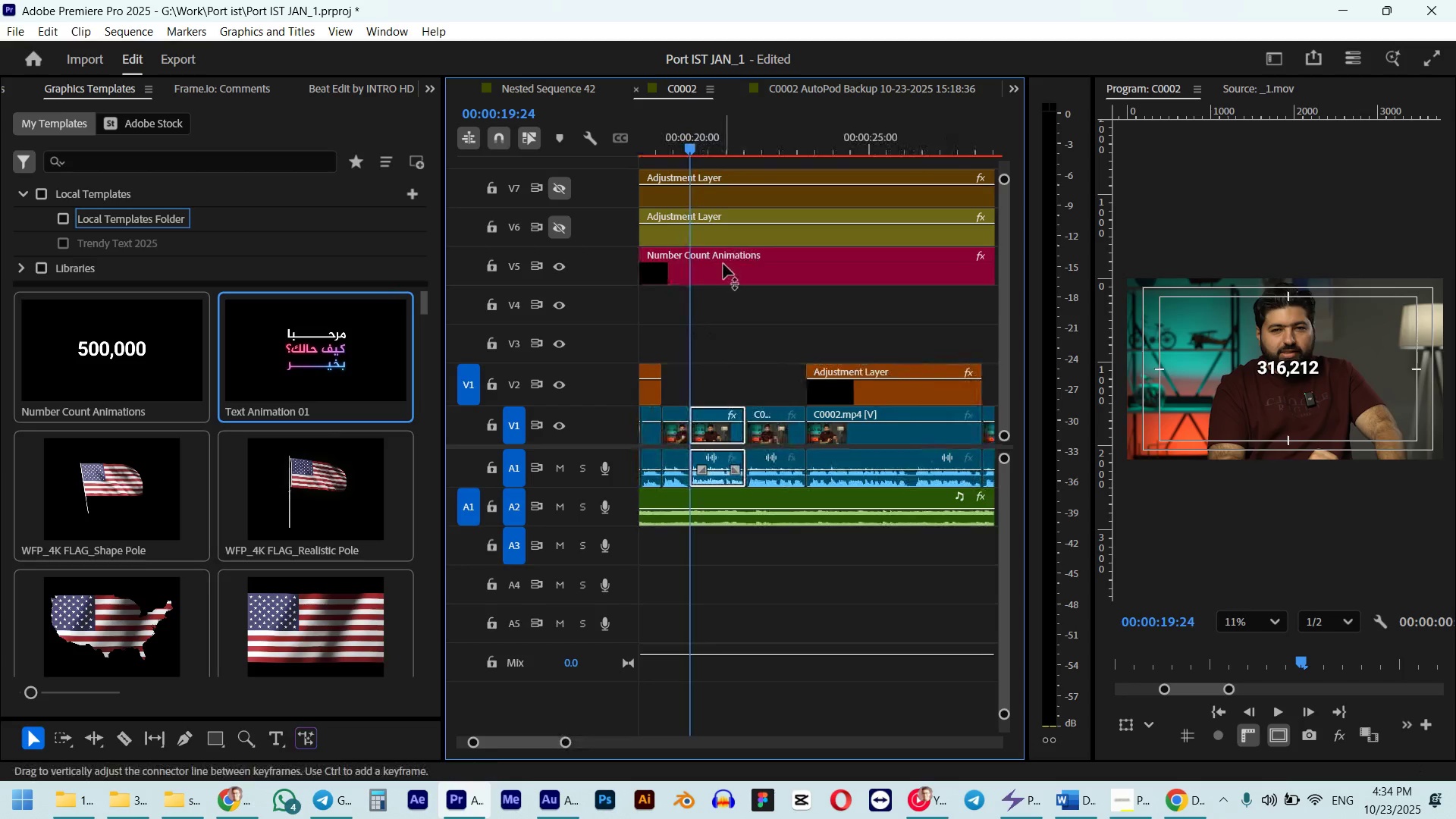 
key(Alt+AltLeft)
 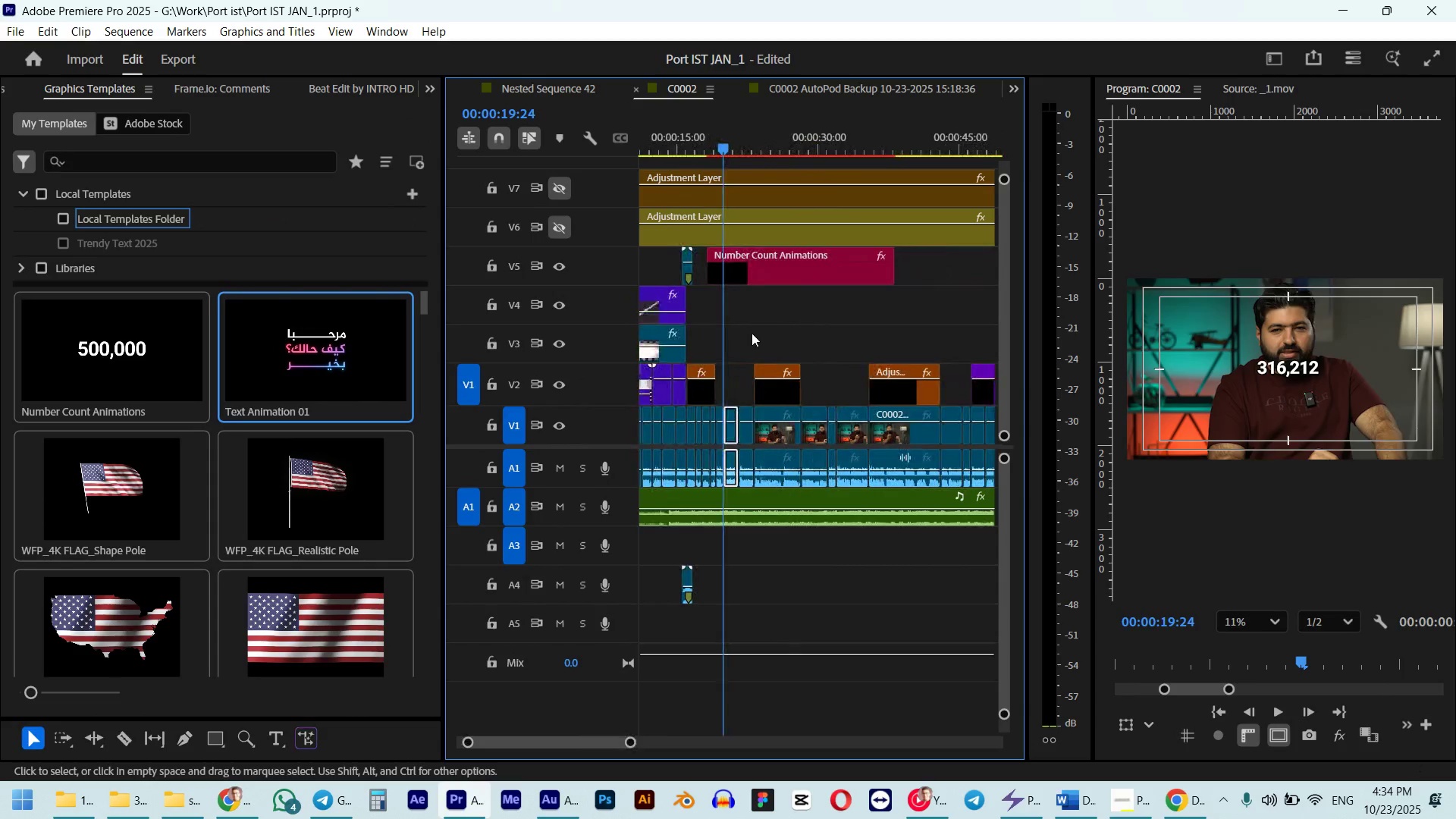 
hold_key(key=AltLeft, duration=0.73)
 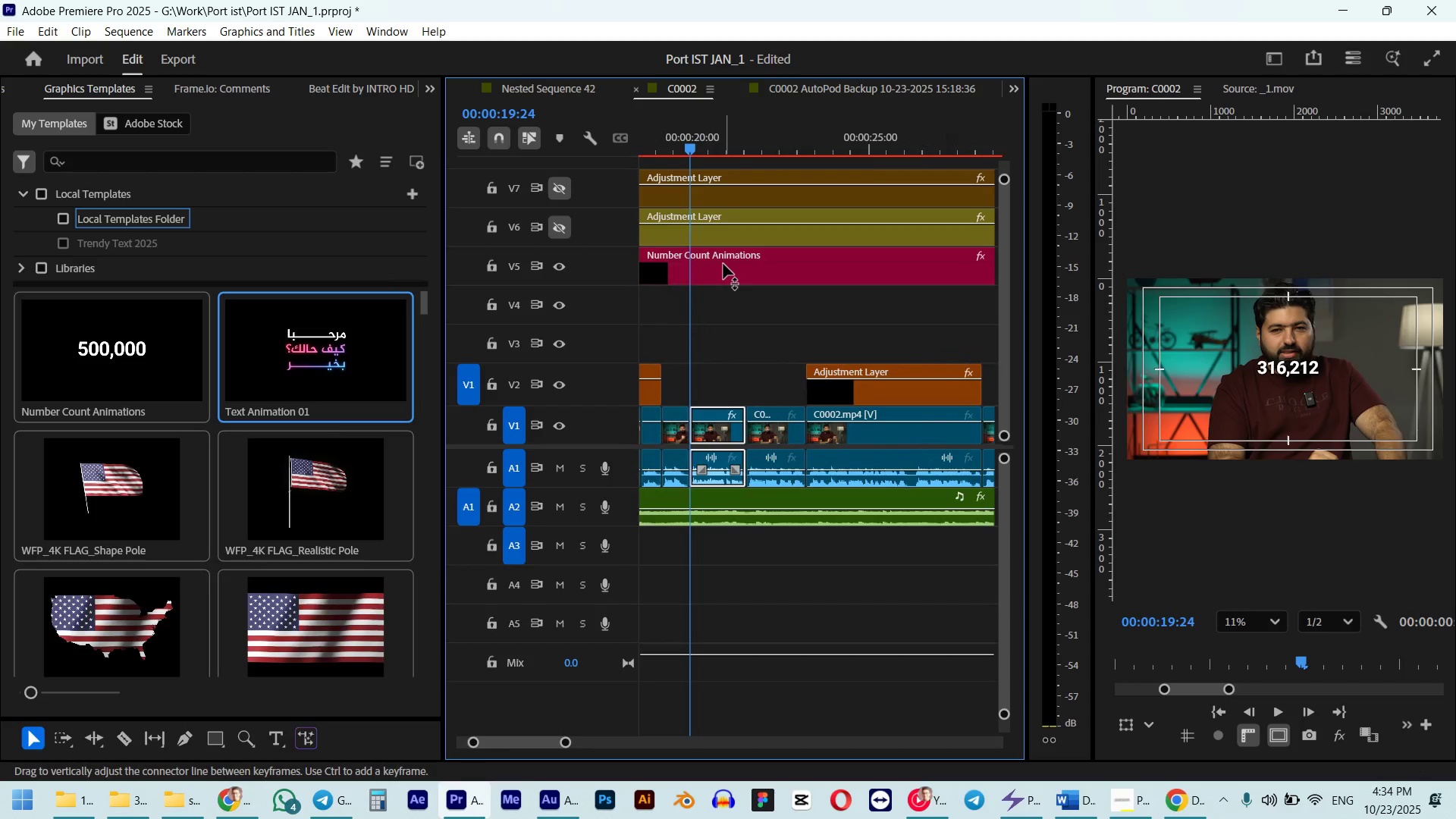 
left_click([723, 264])
 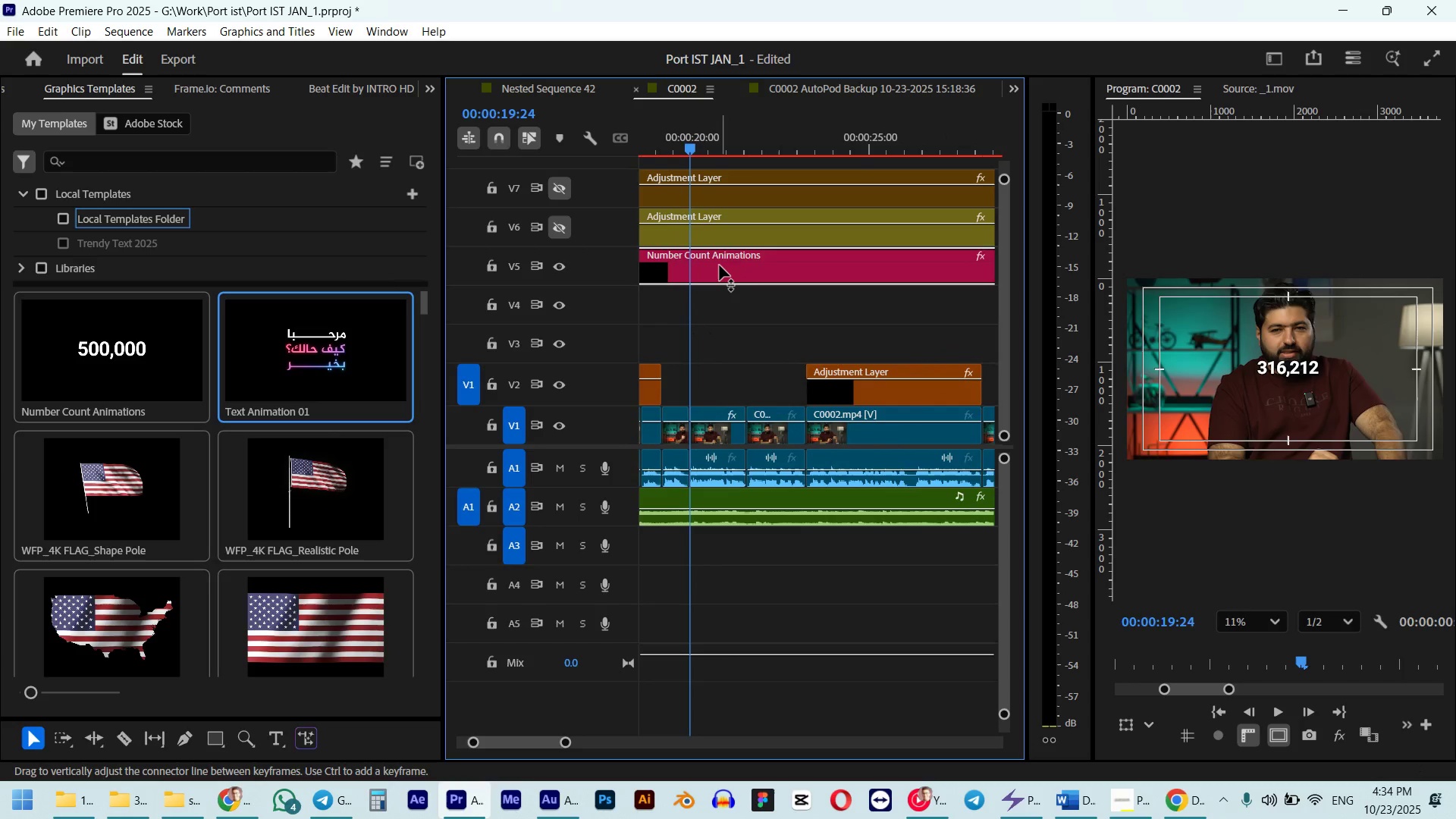 
type(%))
 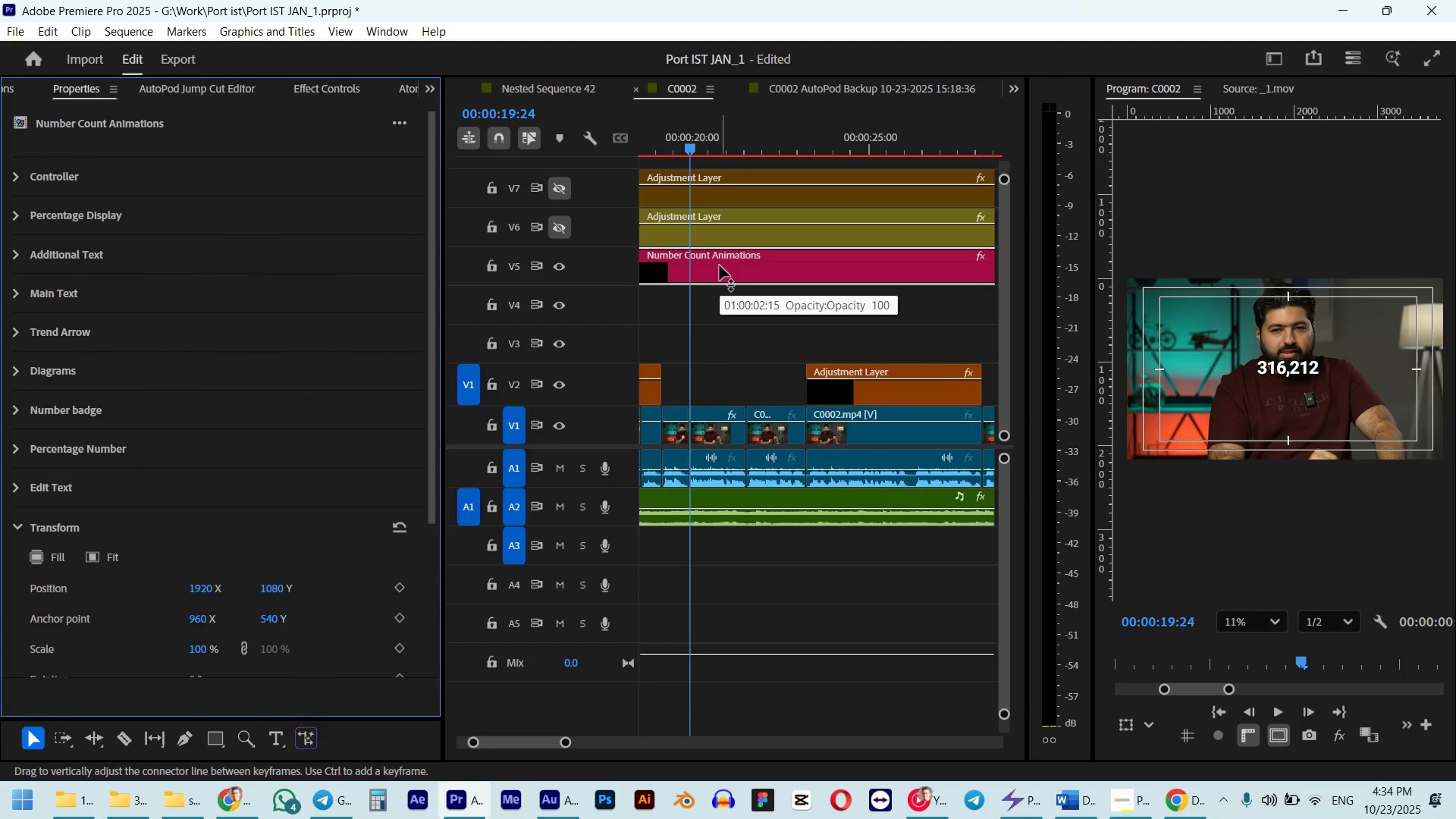 
left_click([14, 175])
 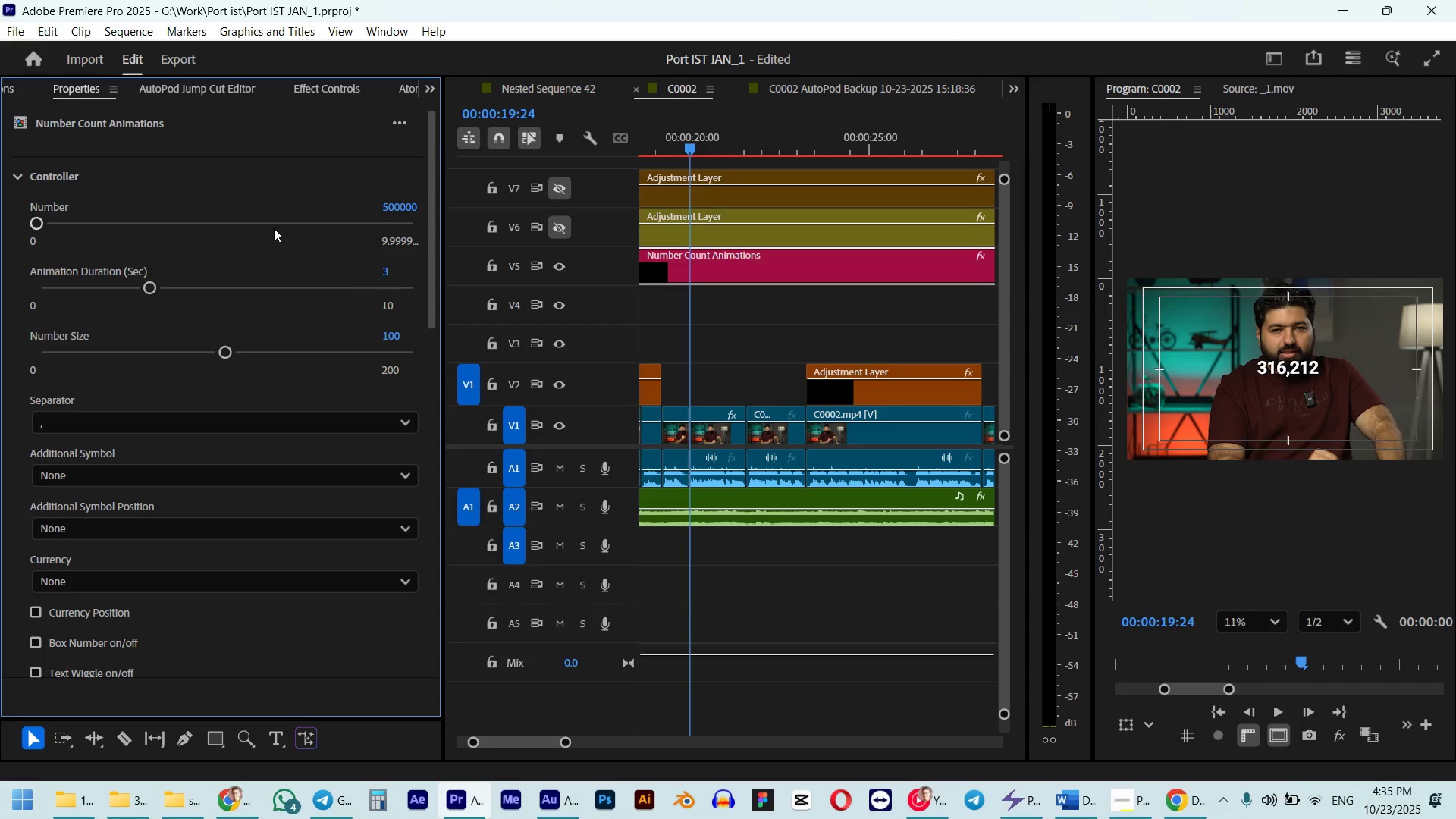 
key(Alt+AltLeft)
 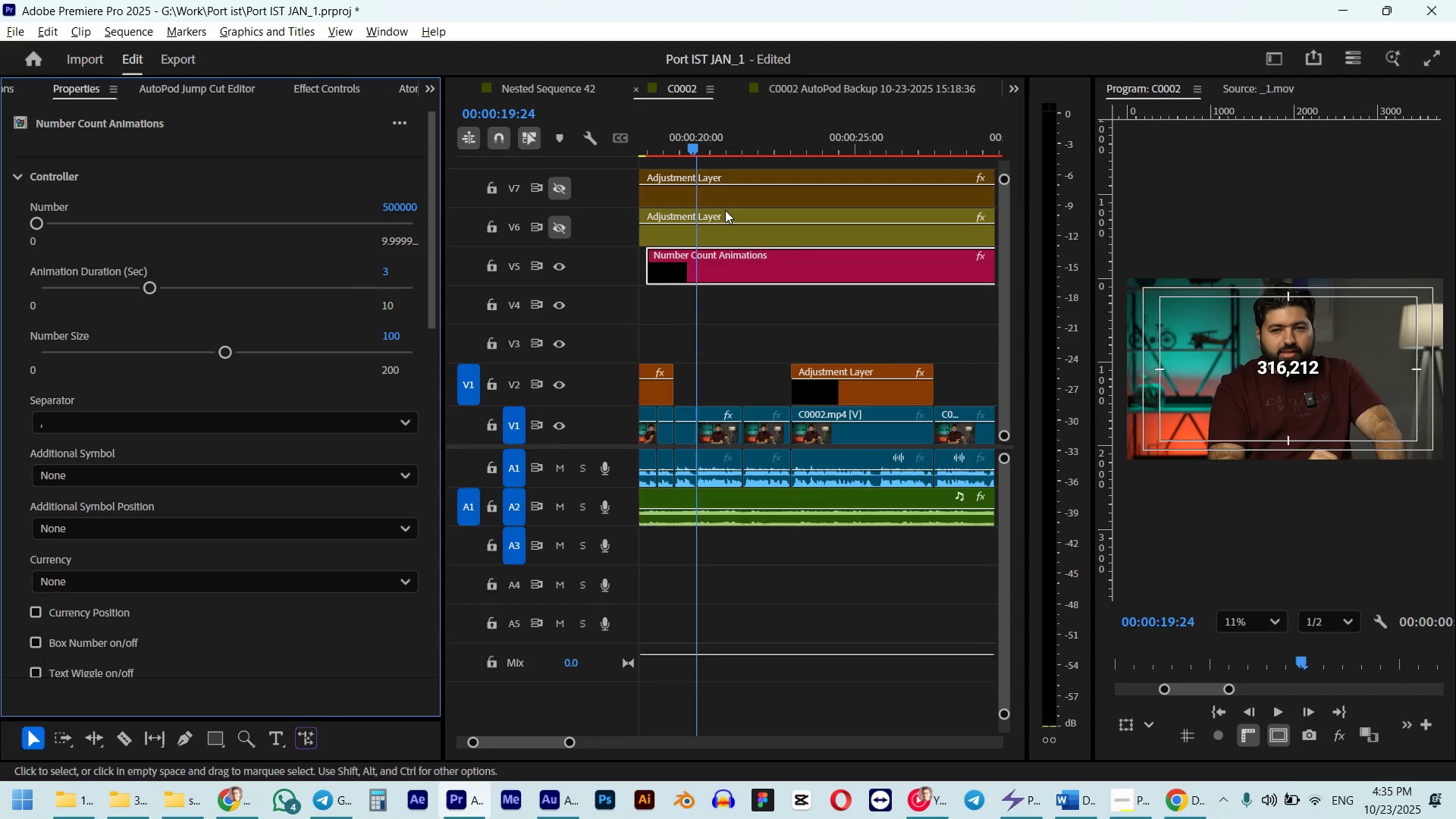 
scroll: coordinate [725, 210], scroll_direction: down, amount: 5.0
 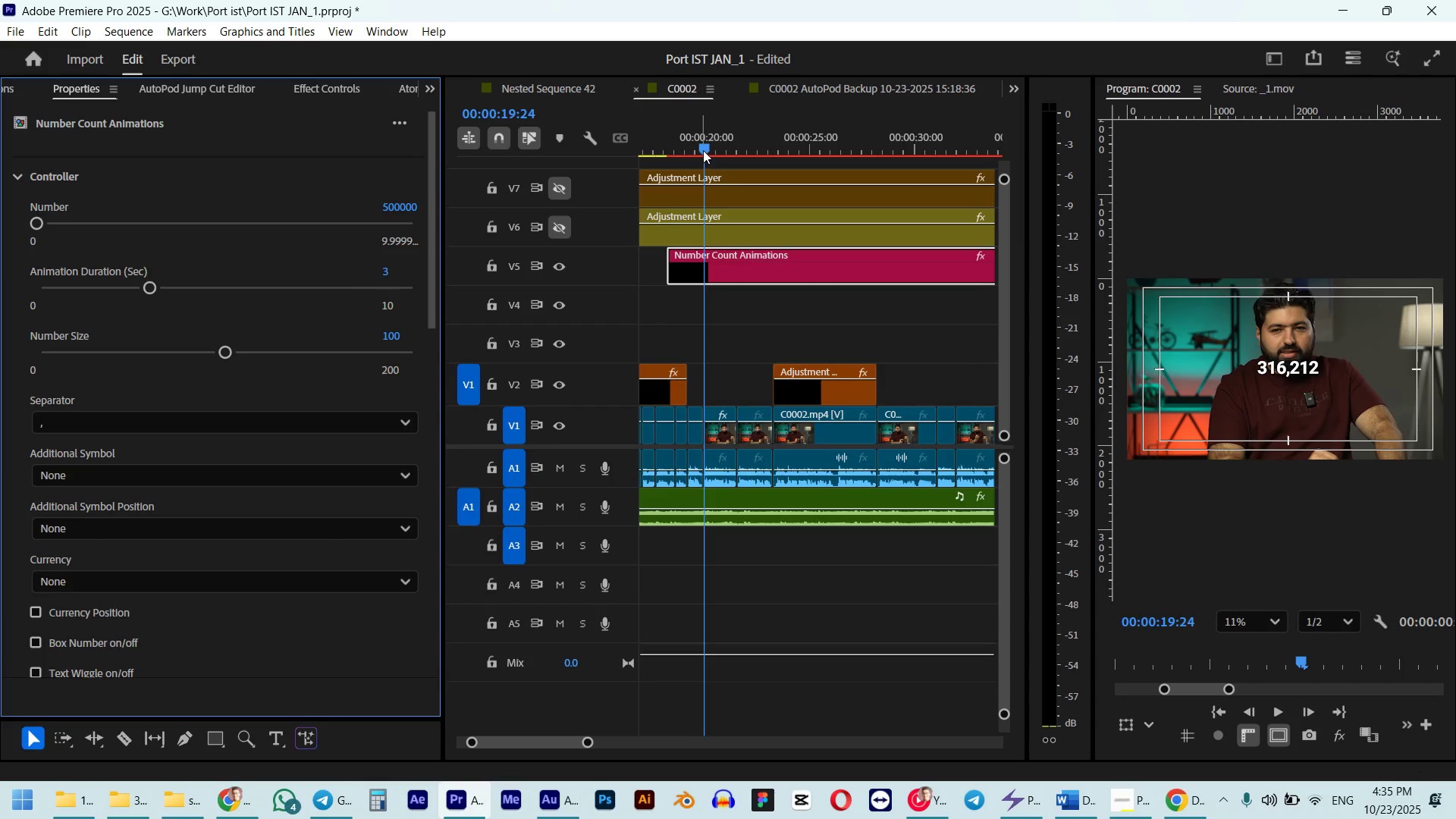 
left_click_drag(start_coordinate=[703, 150], to_coordinate=[724, 151])
 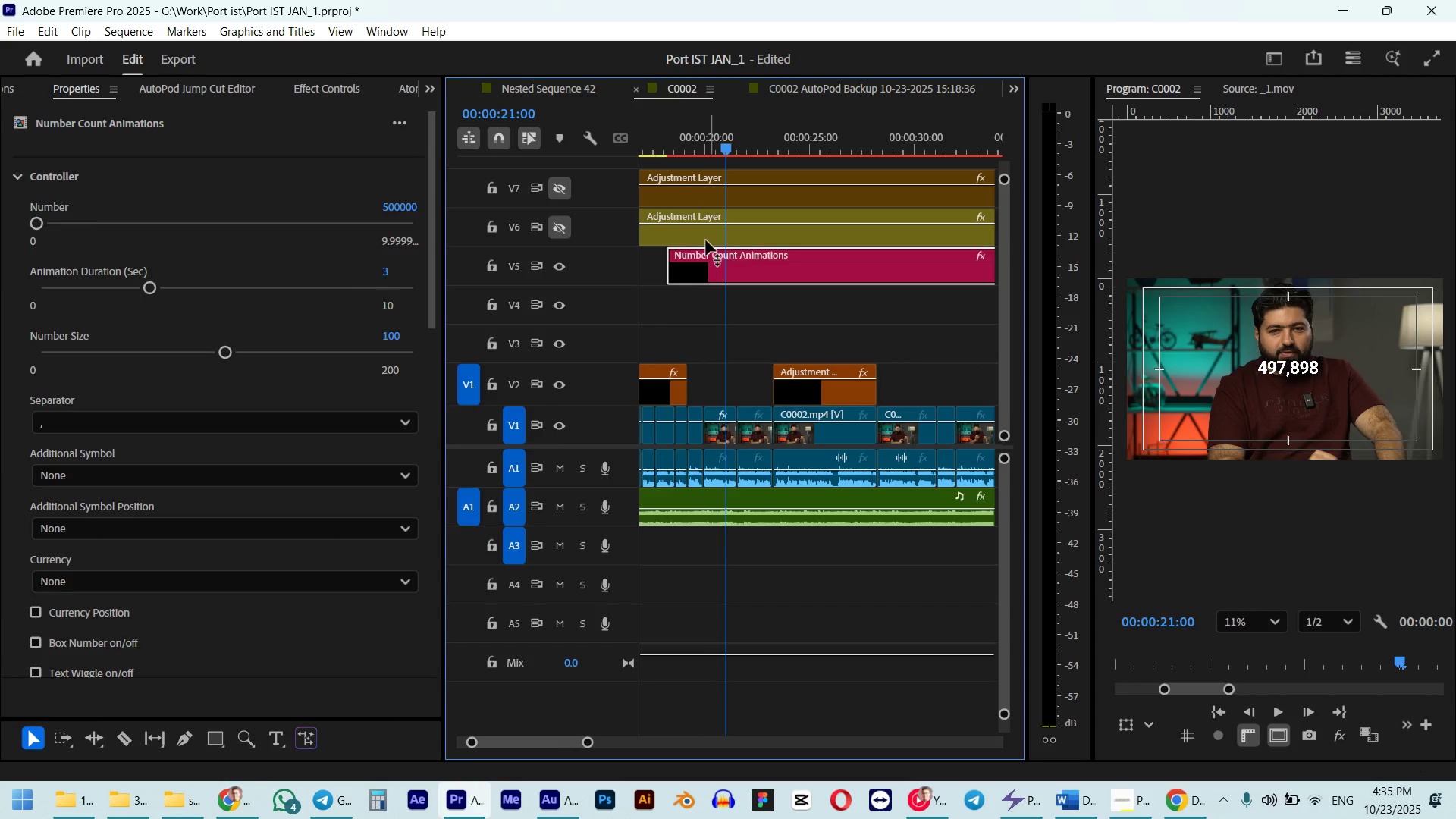 
hold_key(key=AltLeft, duration=0.5)
scroll: coordinate [714, 290], scroll_direction: up, amount: 5.0
 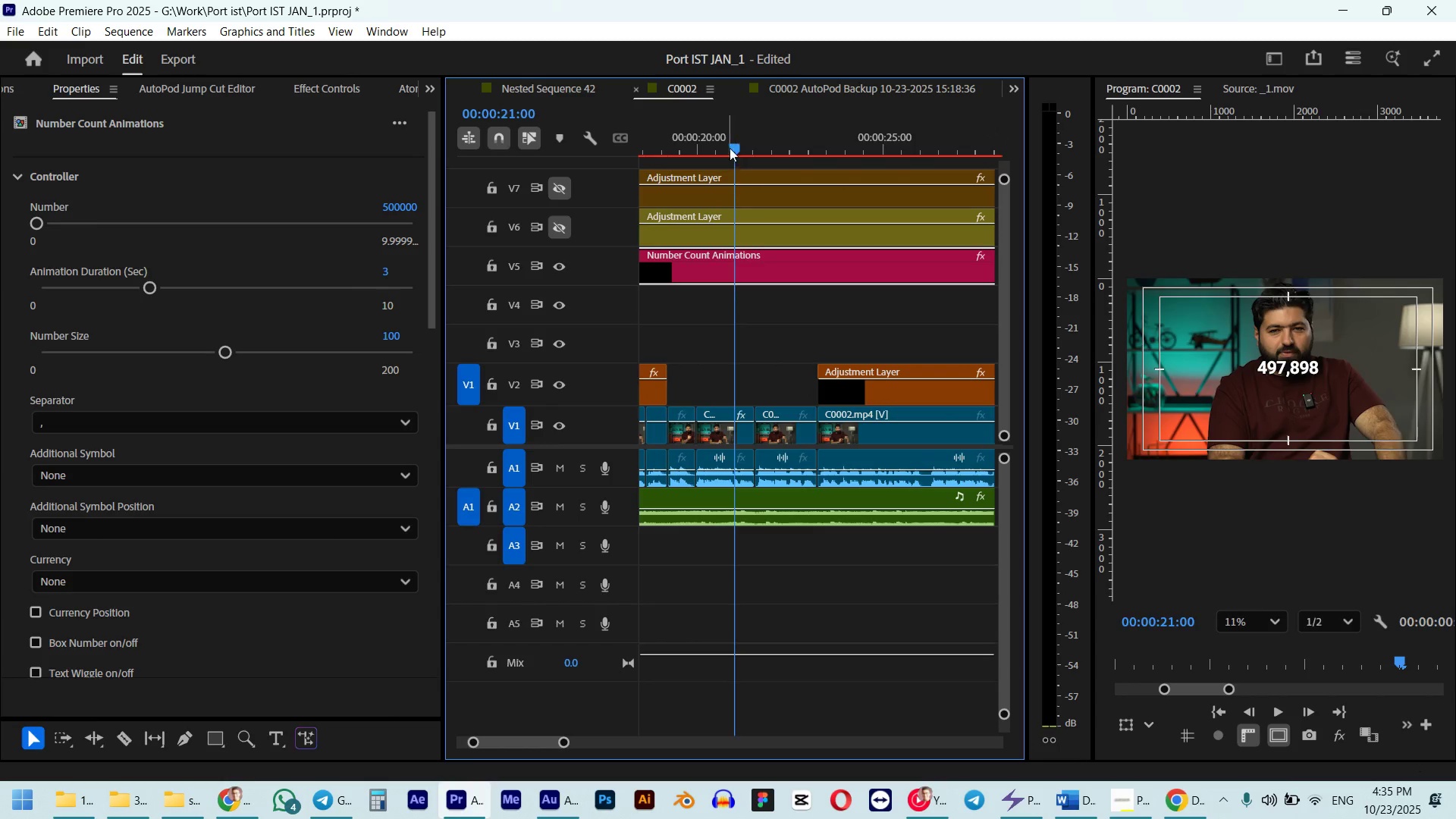 
left_click_drag(start_coordinate=[729, 146], to_coordinate=[689, 148])
 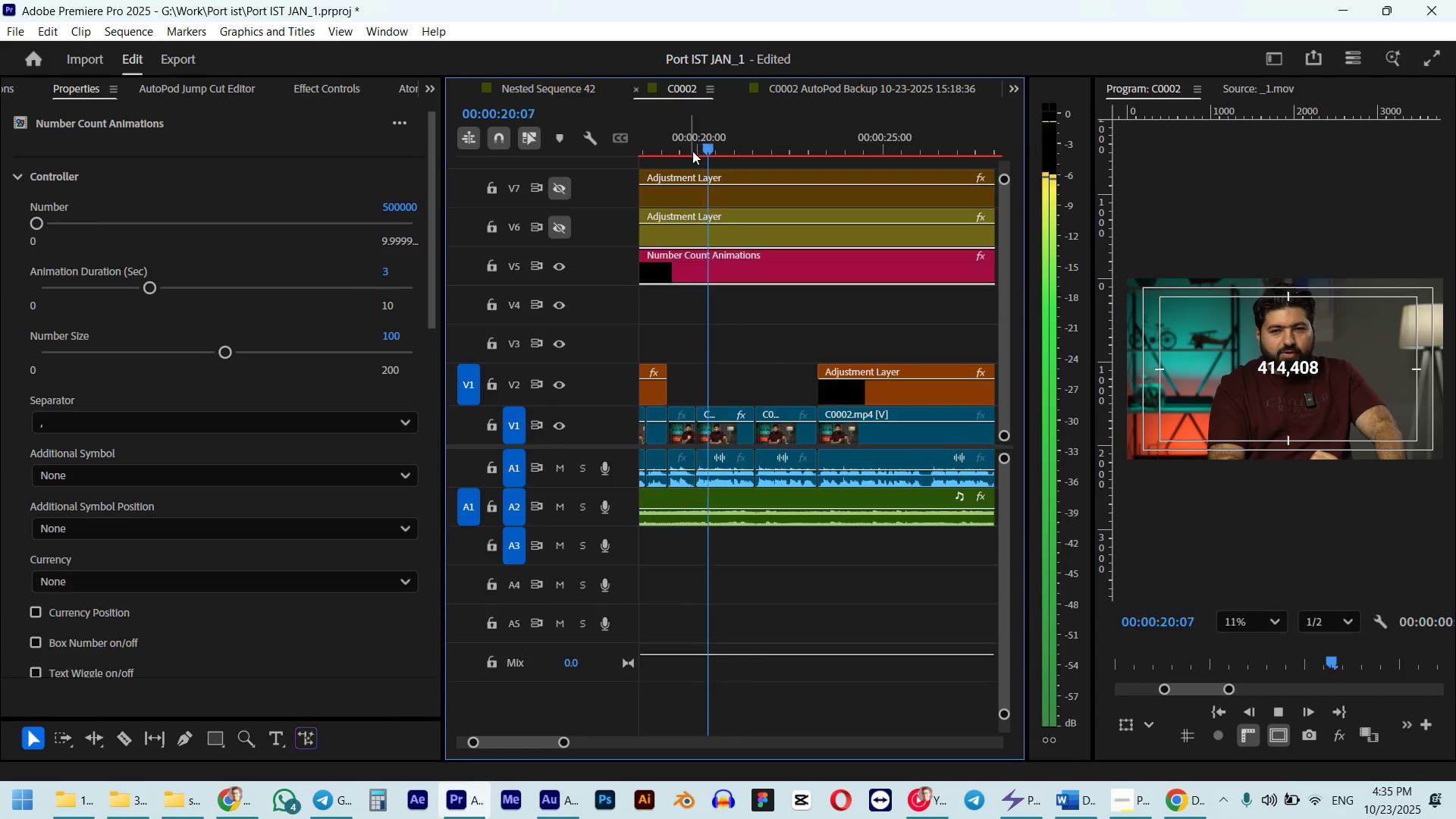 
hold_key(key=ShiftLeft, duration=0.49)
 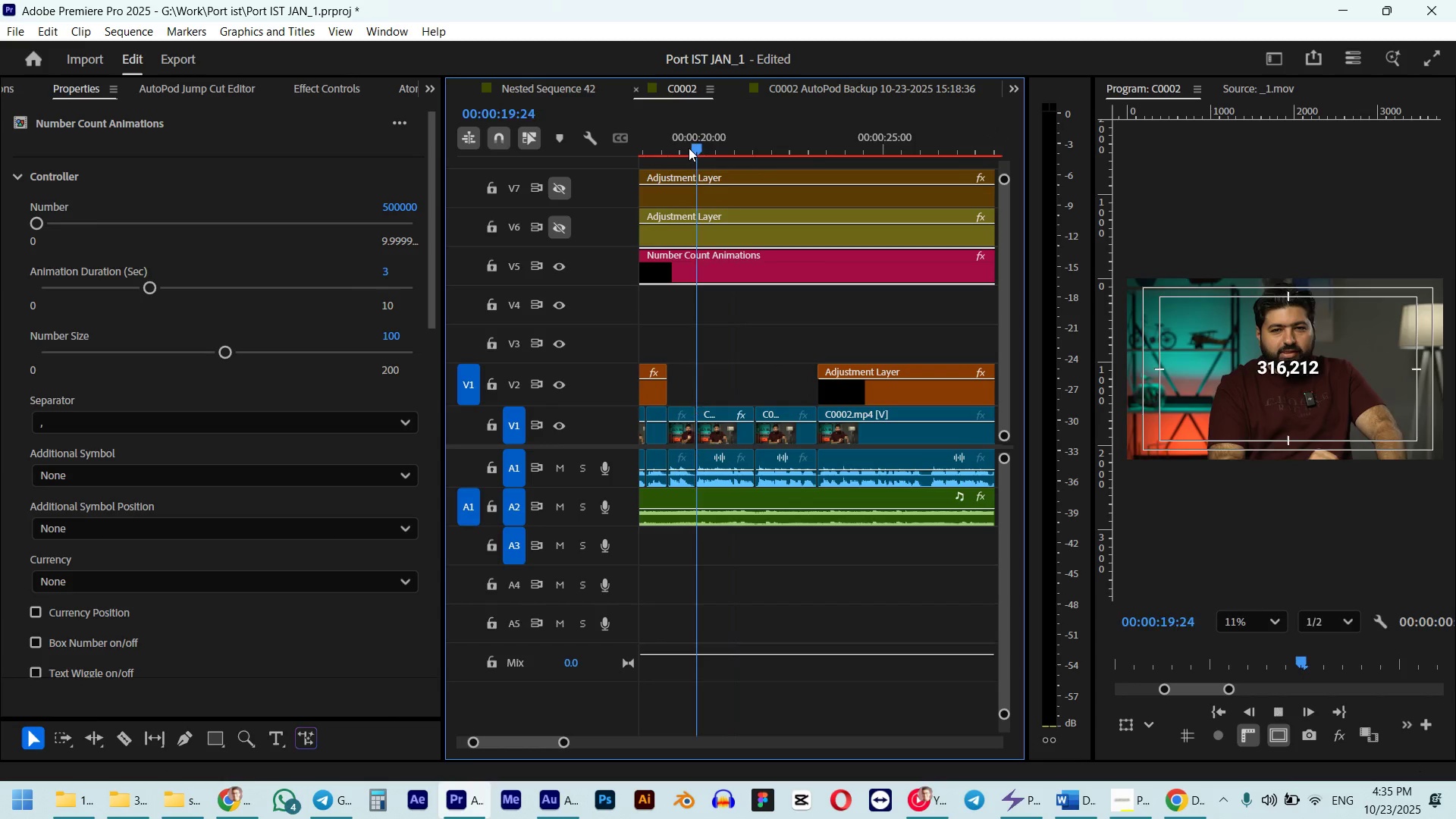 
key(Space)
 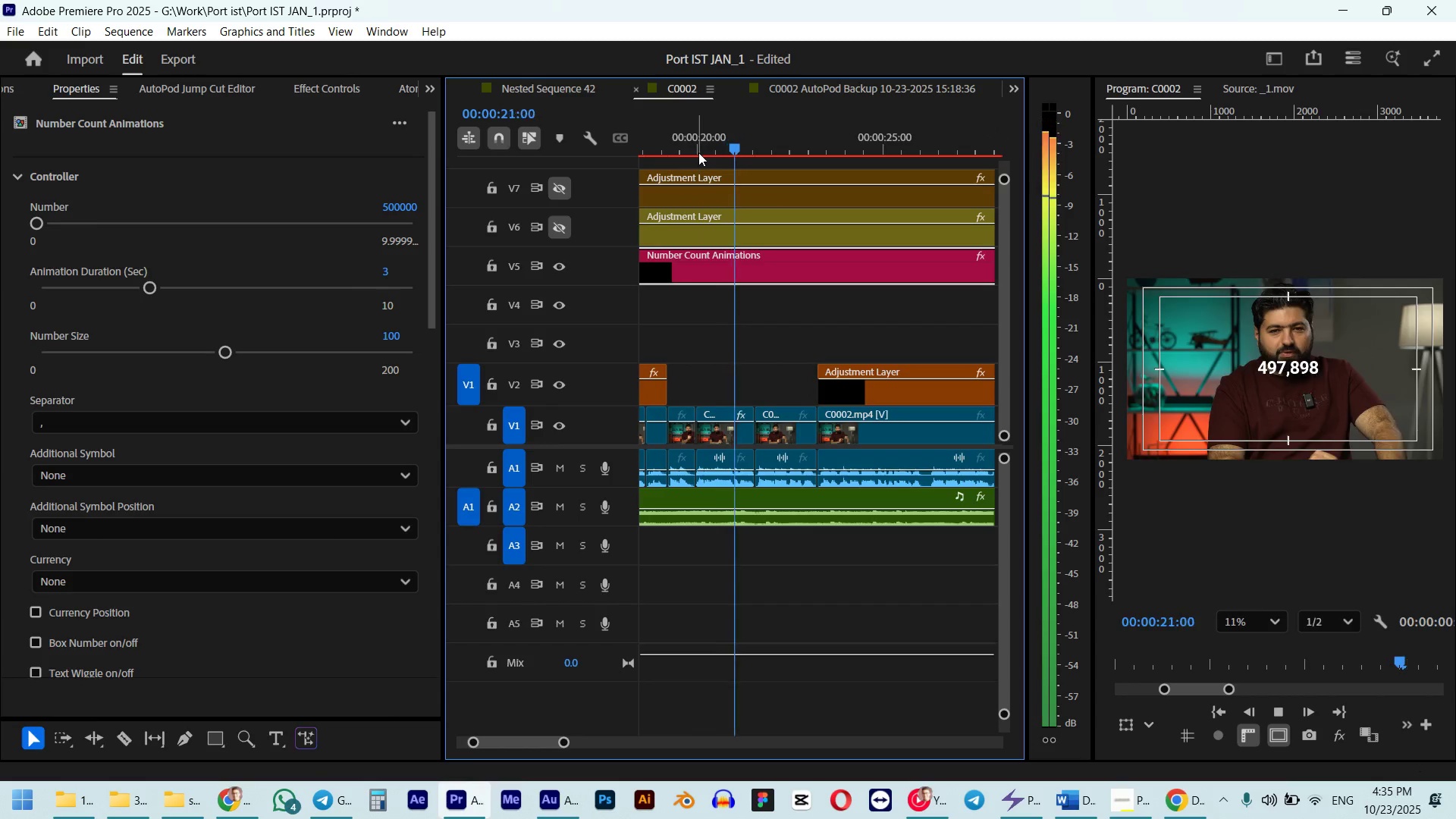 
key(Space)
 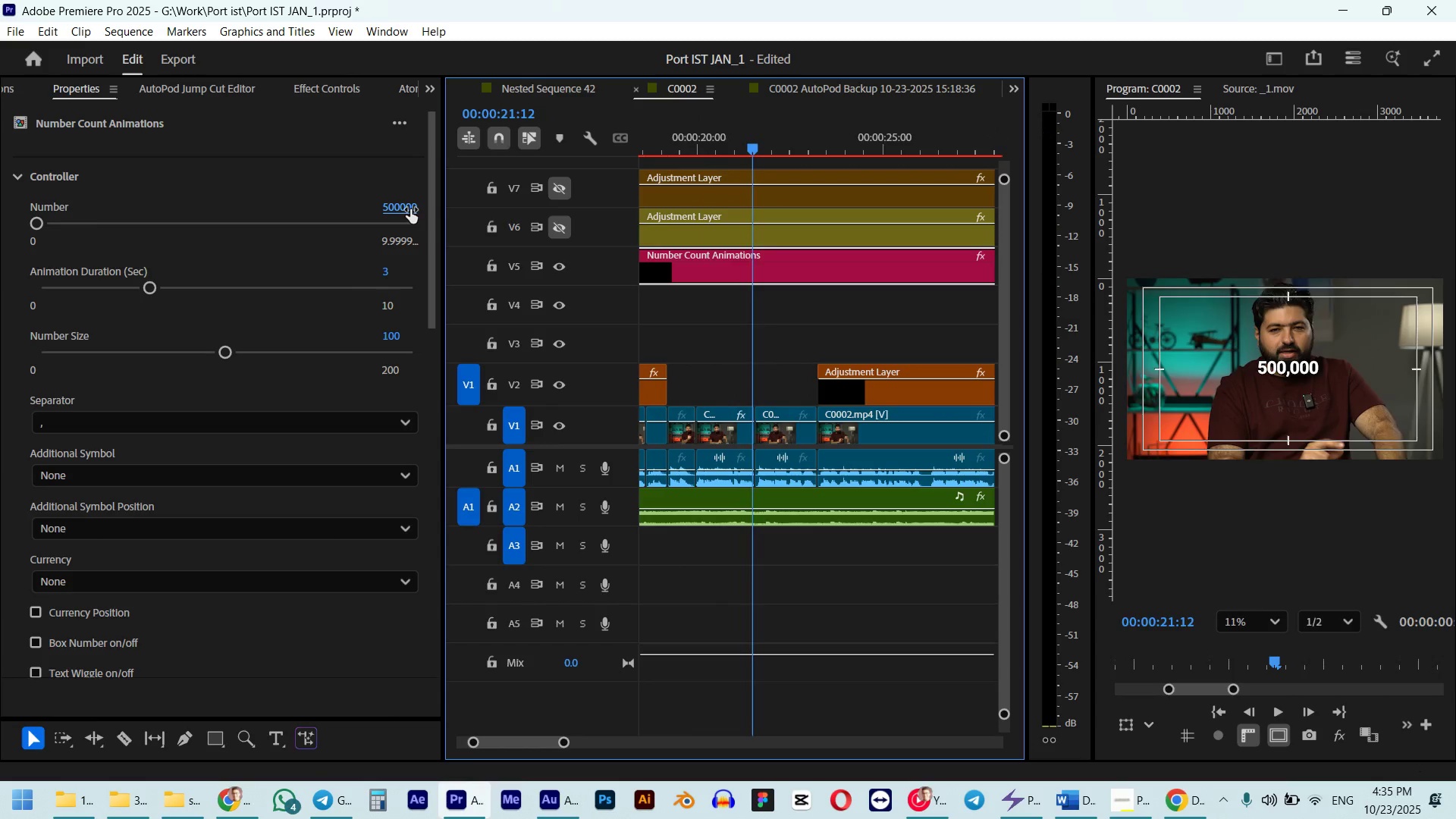 
left_click([410, 209])
 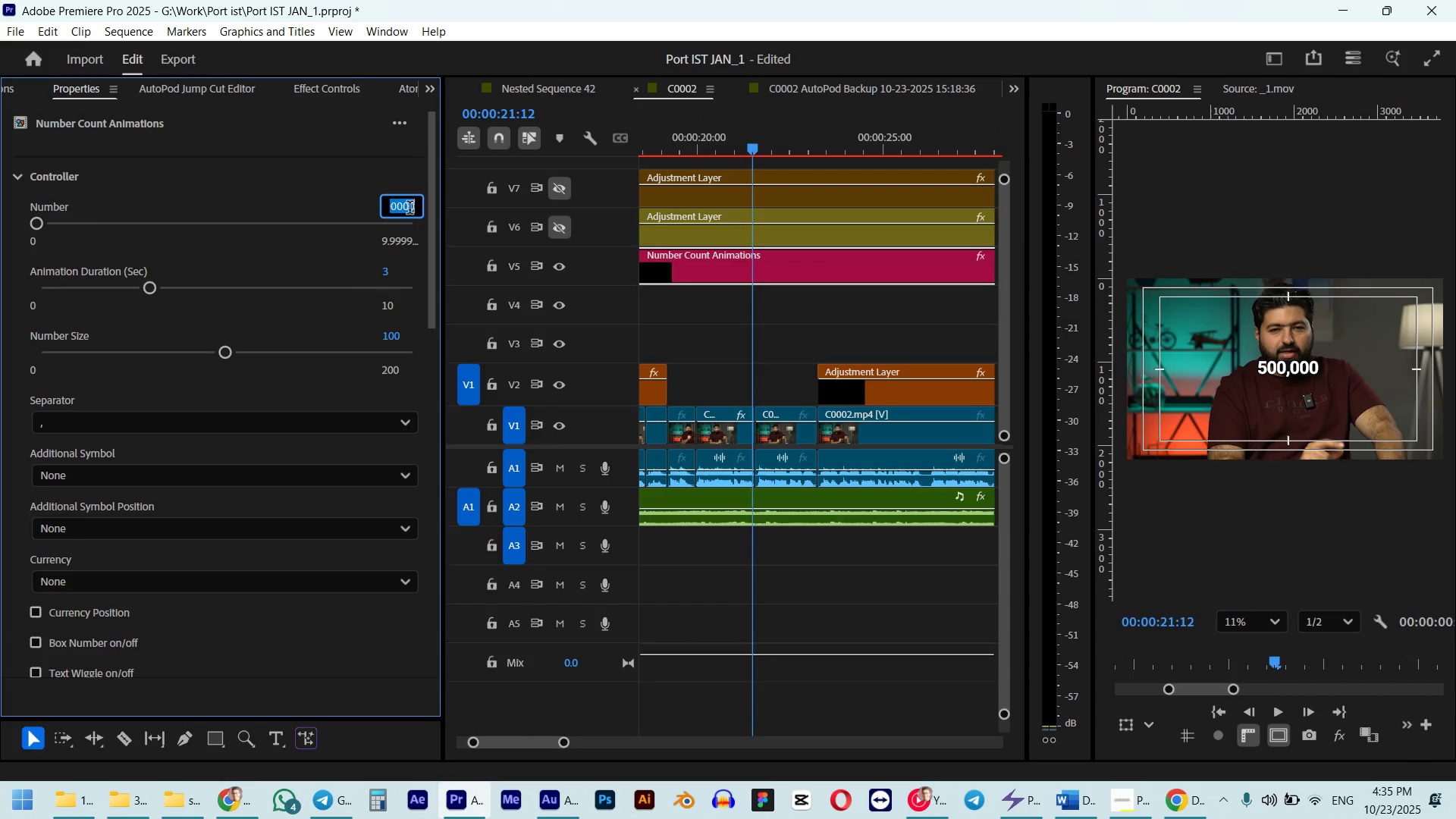 
key(Numpad1)
 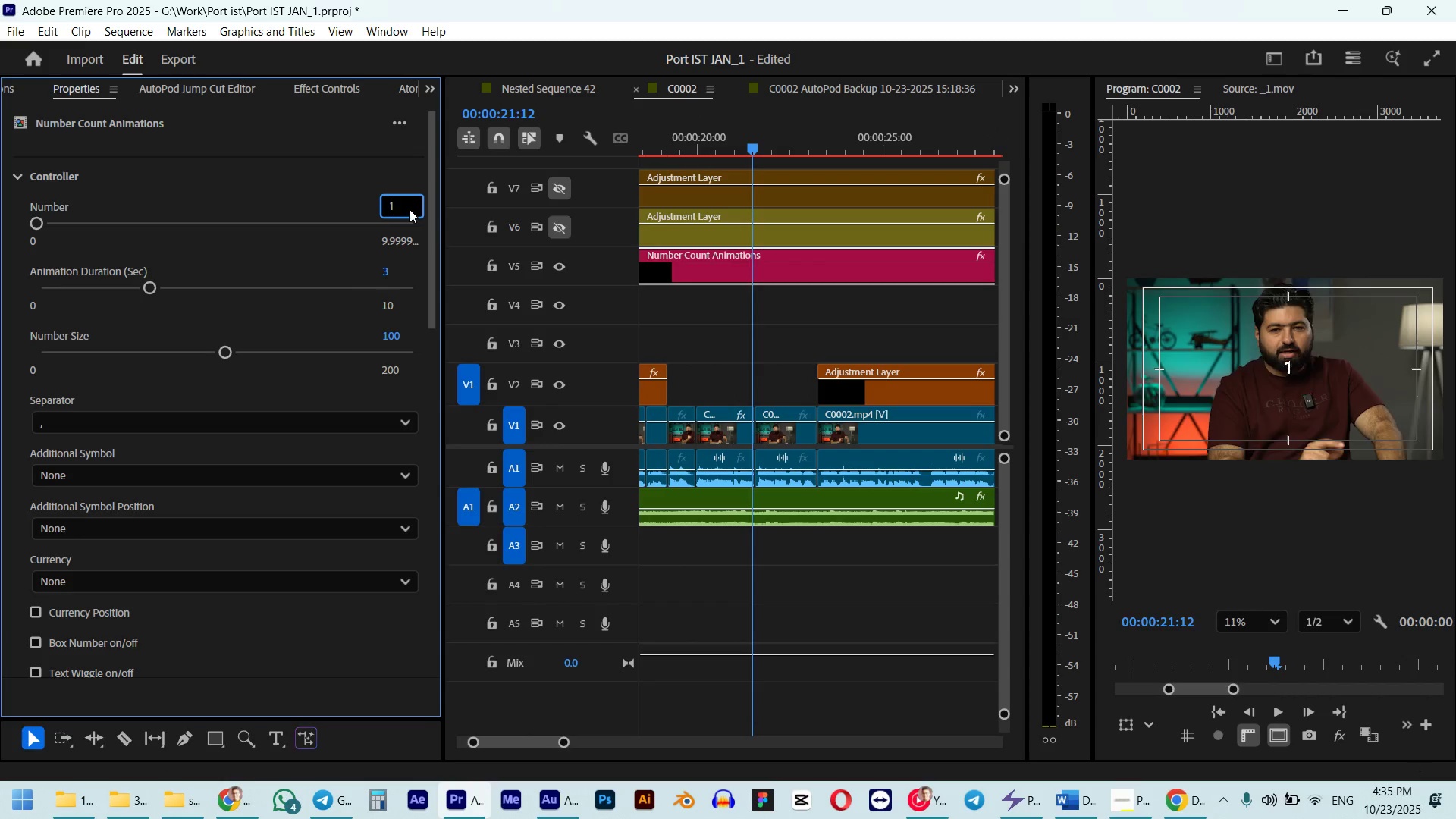 
key(Numpad9)
 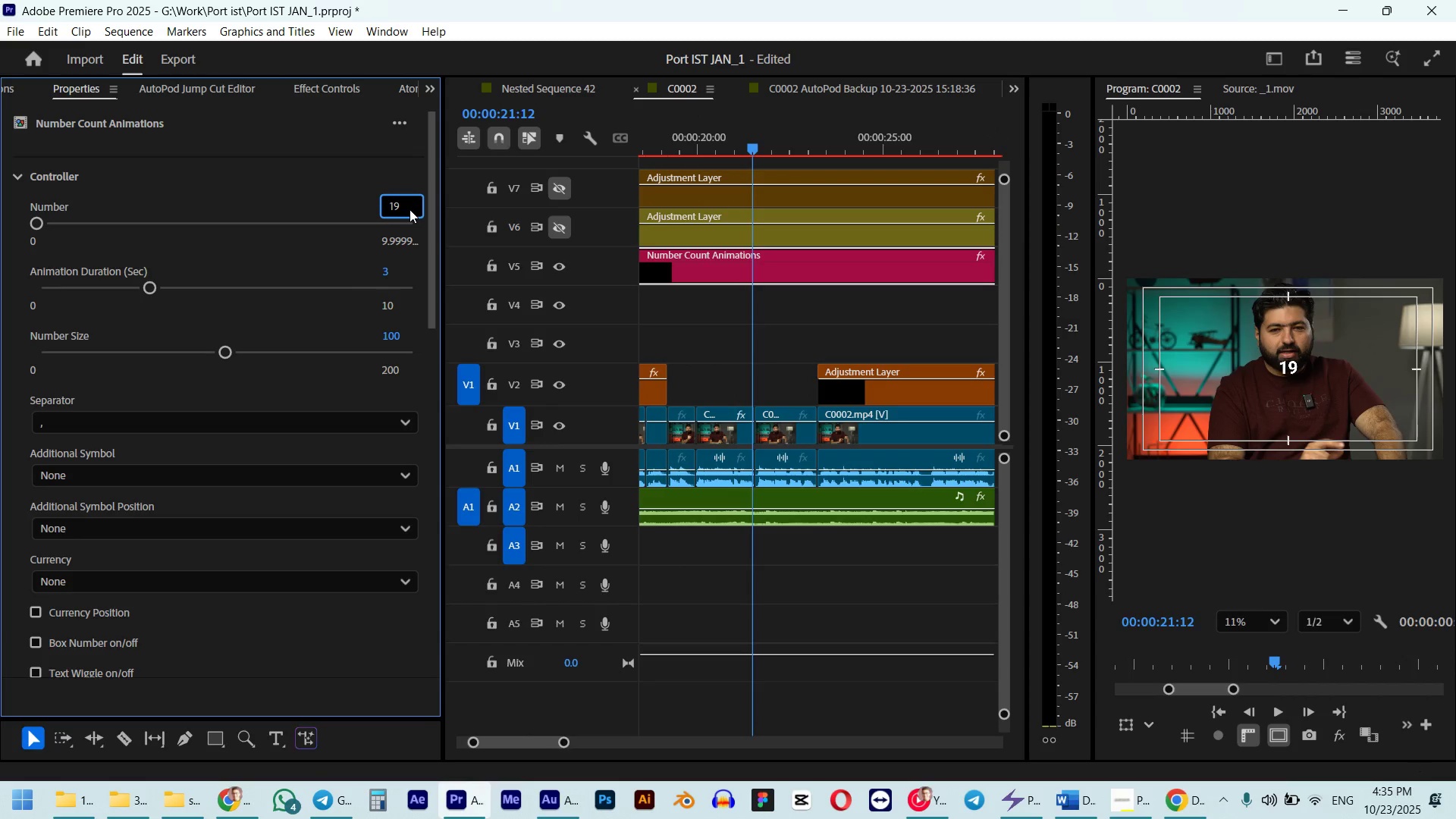 
key(Numpad5)
 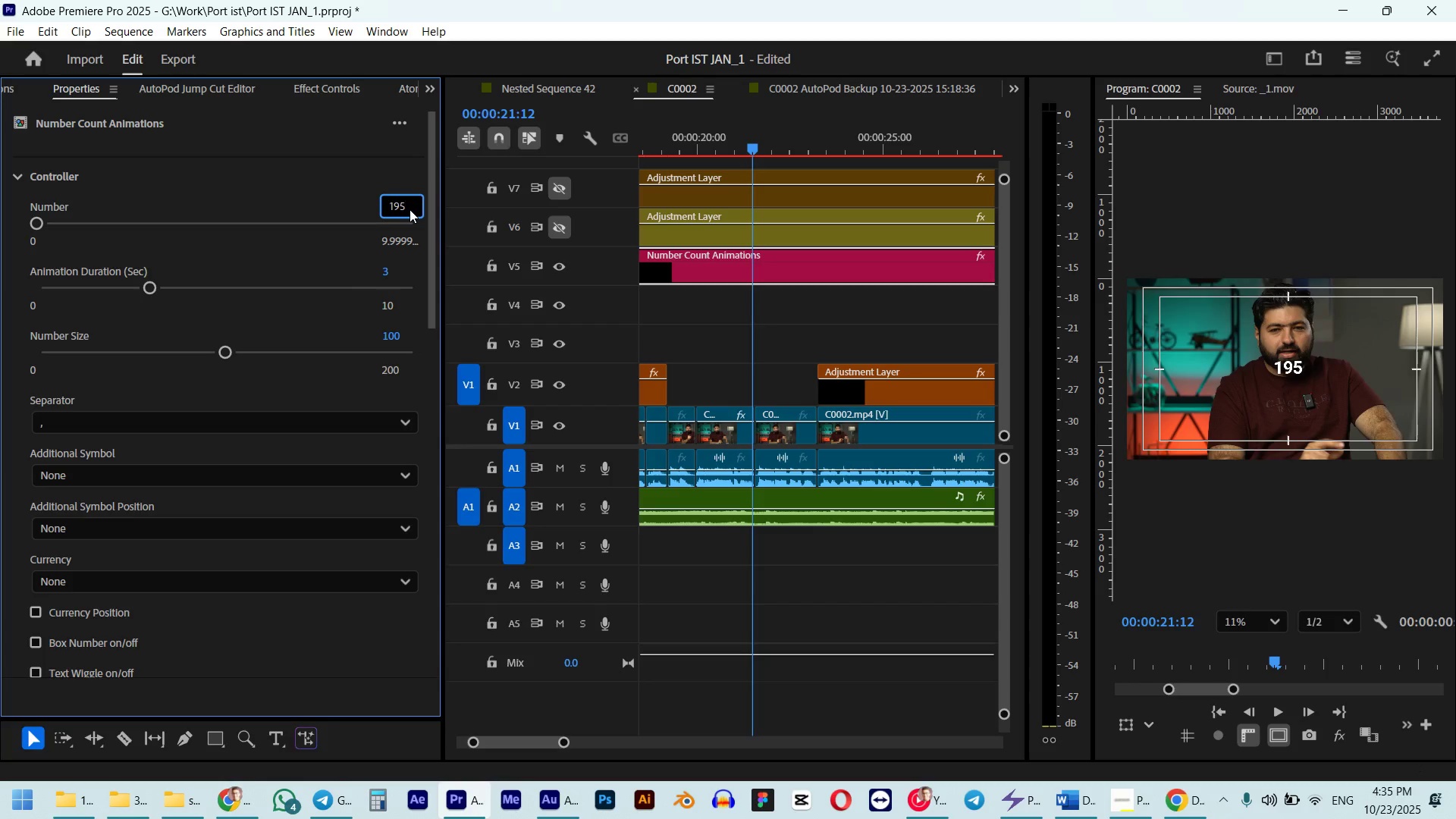 
key(Numpad6)
 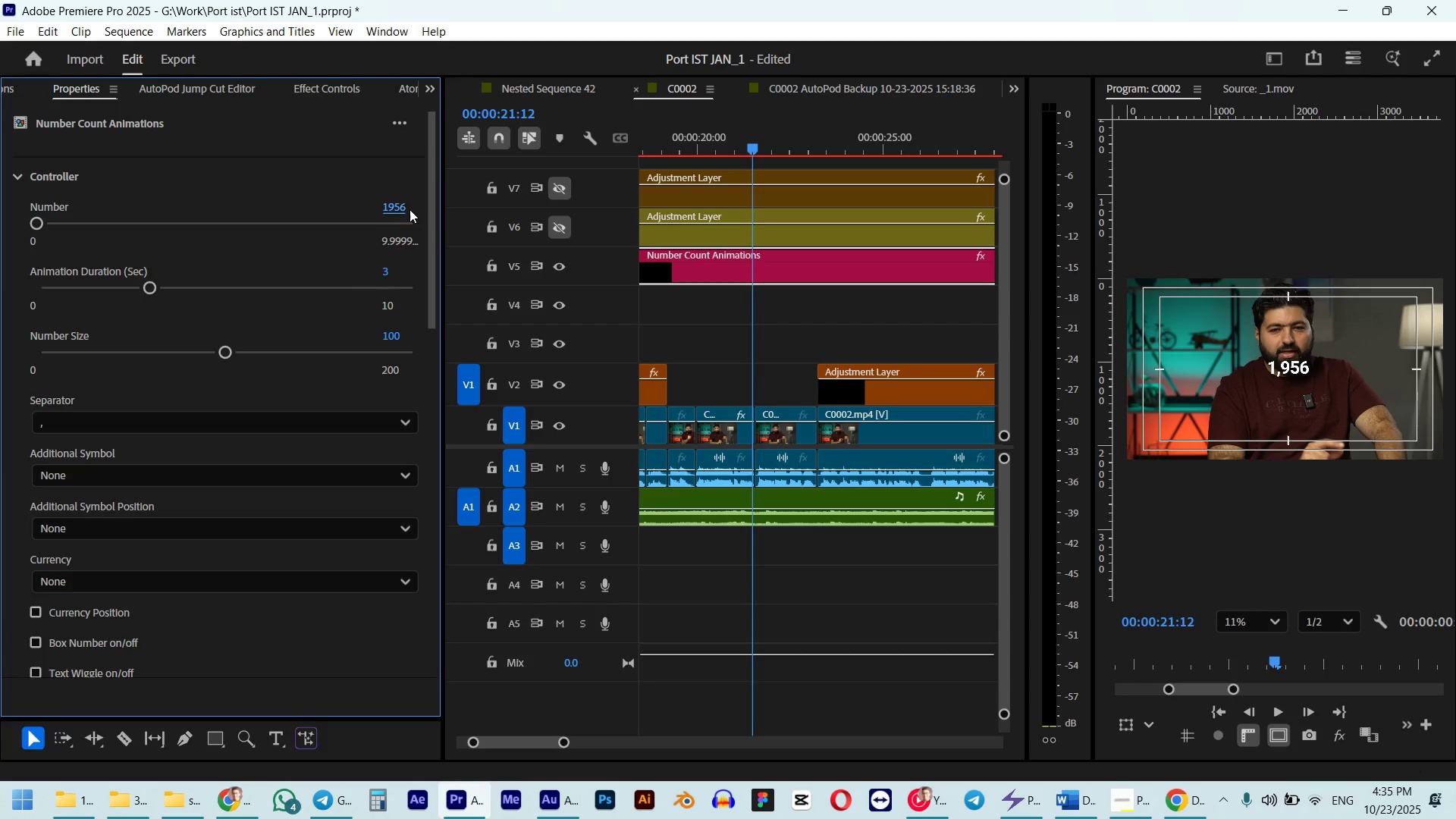 
key(NumpadEnter)
 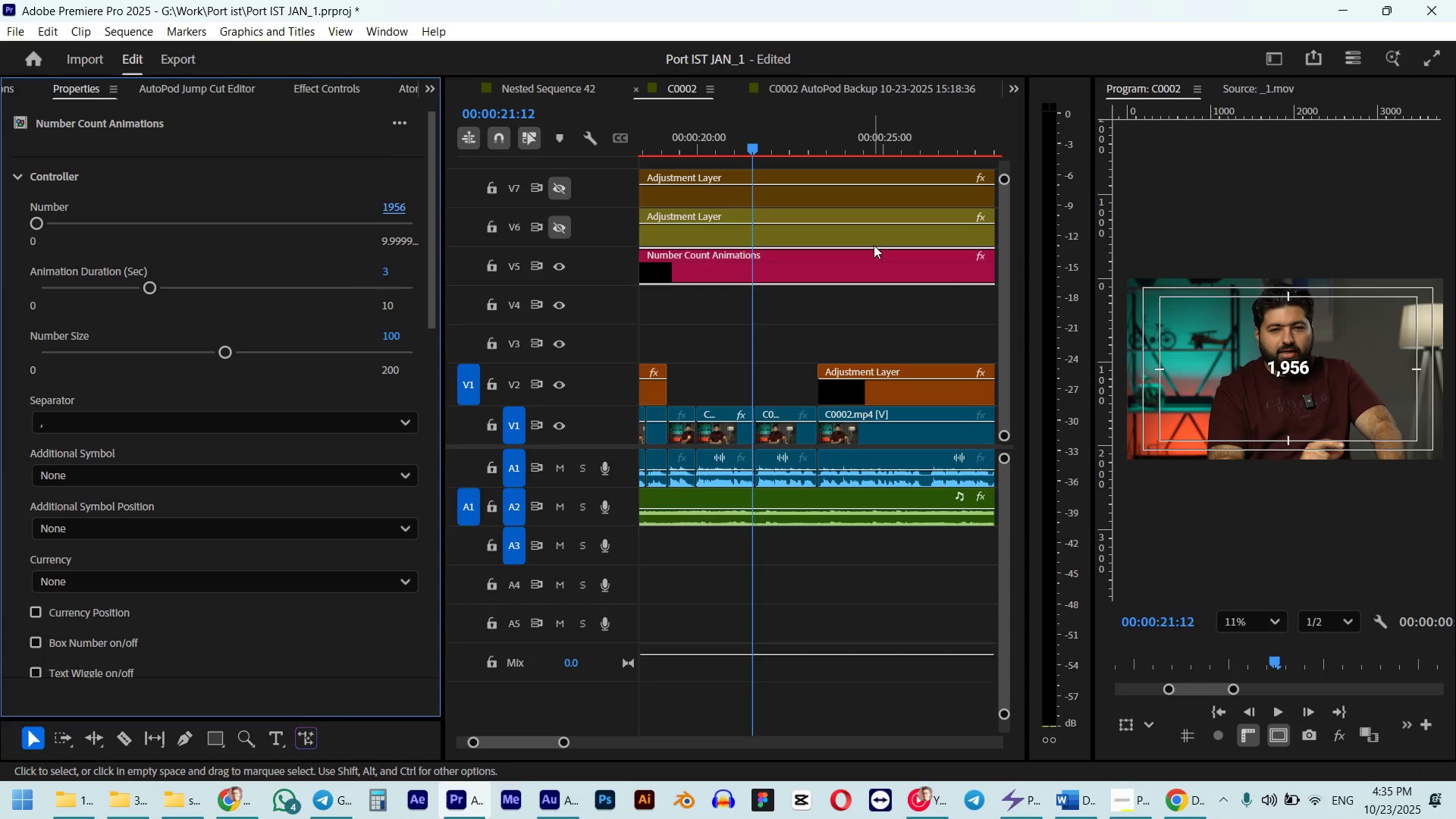 
key(Alt+AltLeft)
 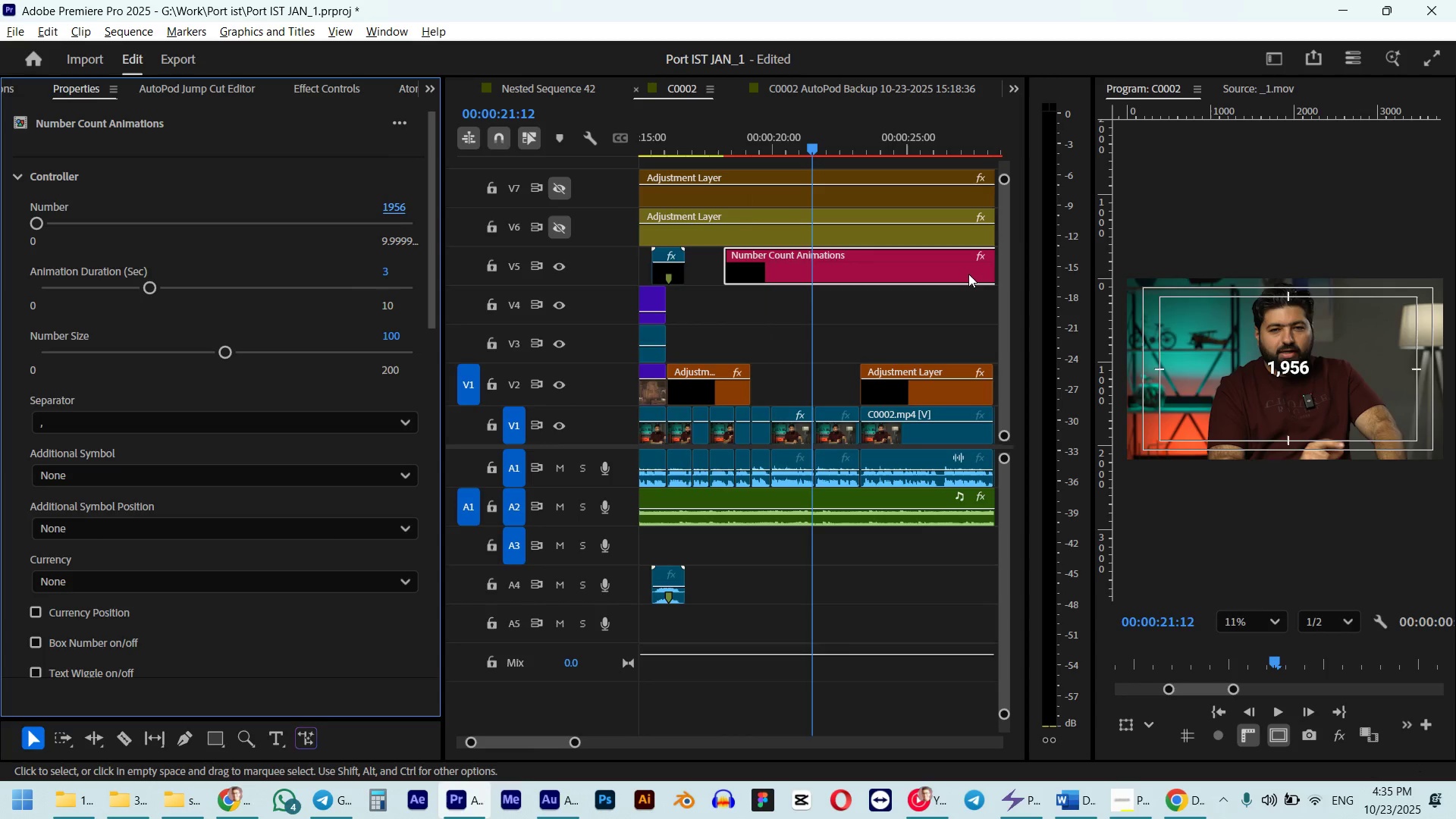 
scroll: coordinate [968, 274], scroll_direction: down, amount: 3.0
 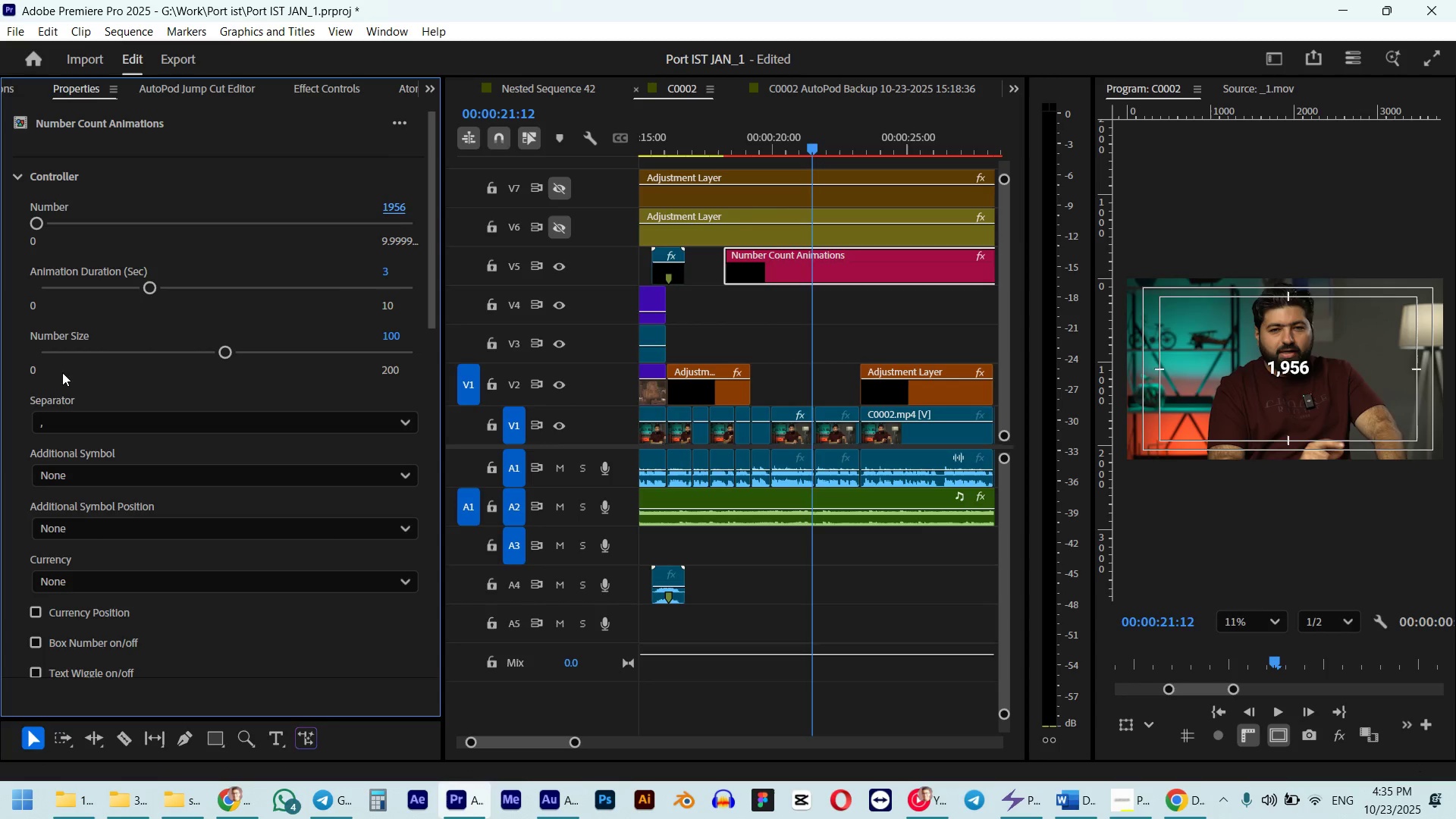 
left_click([64, 427])
 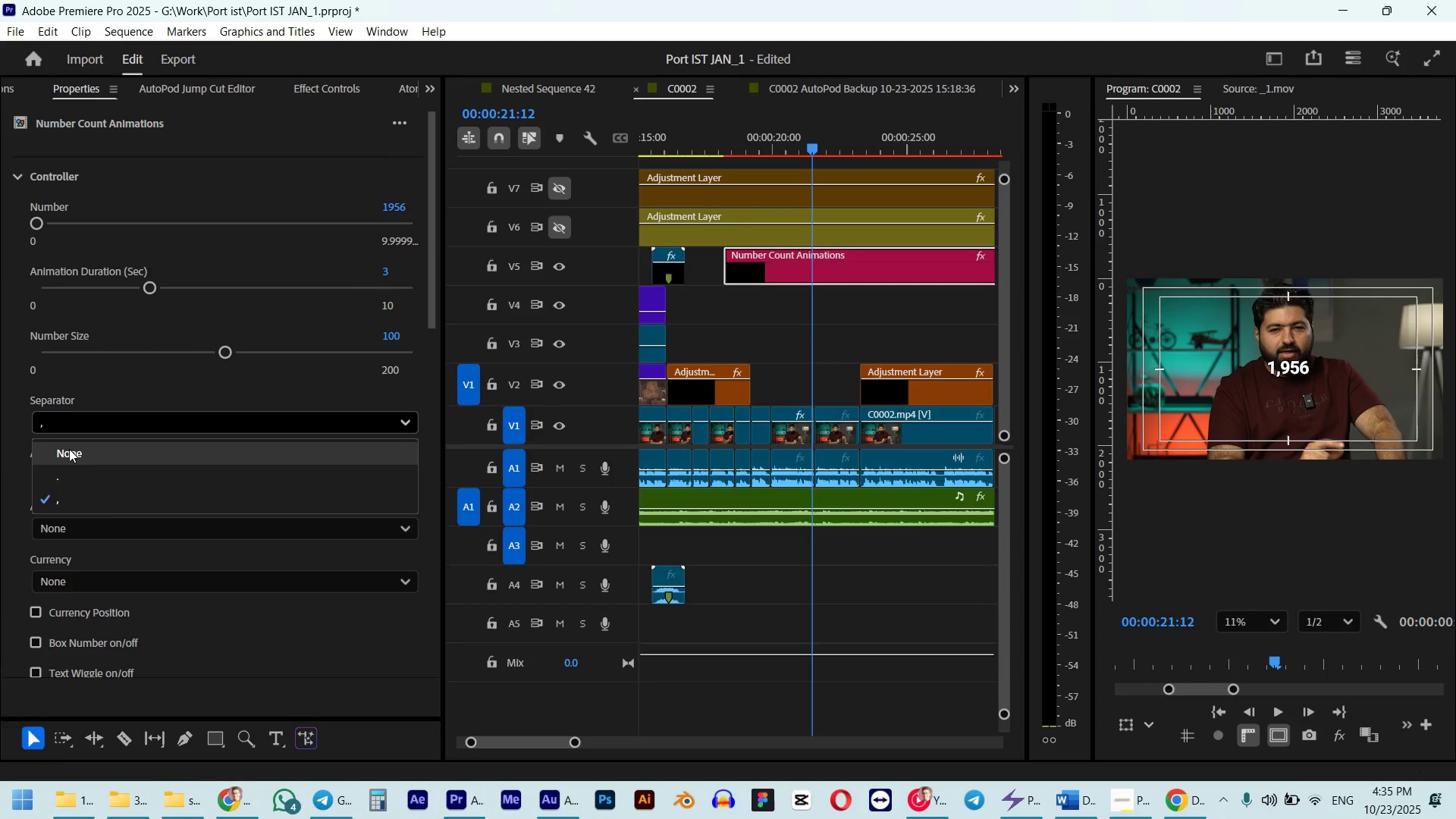 
left_click([69, 449])
 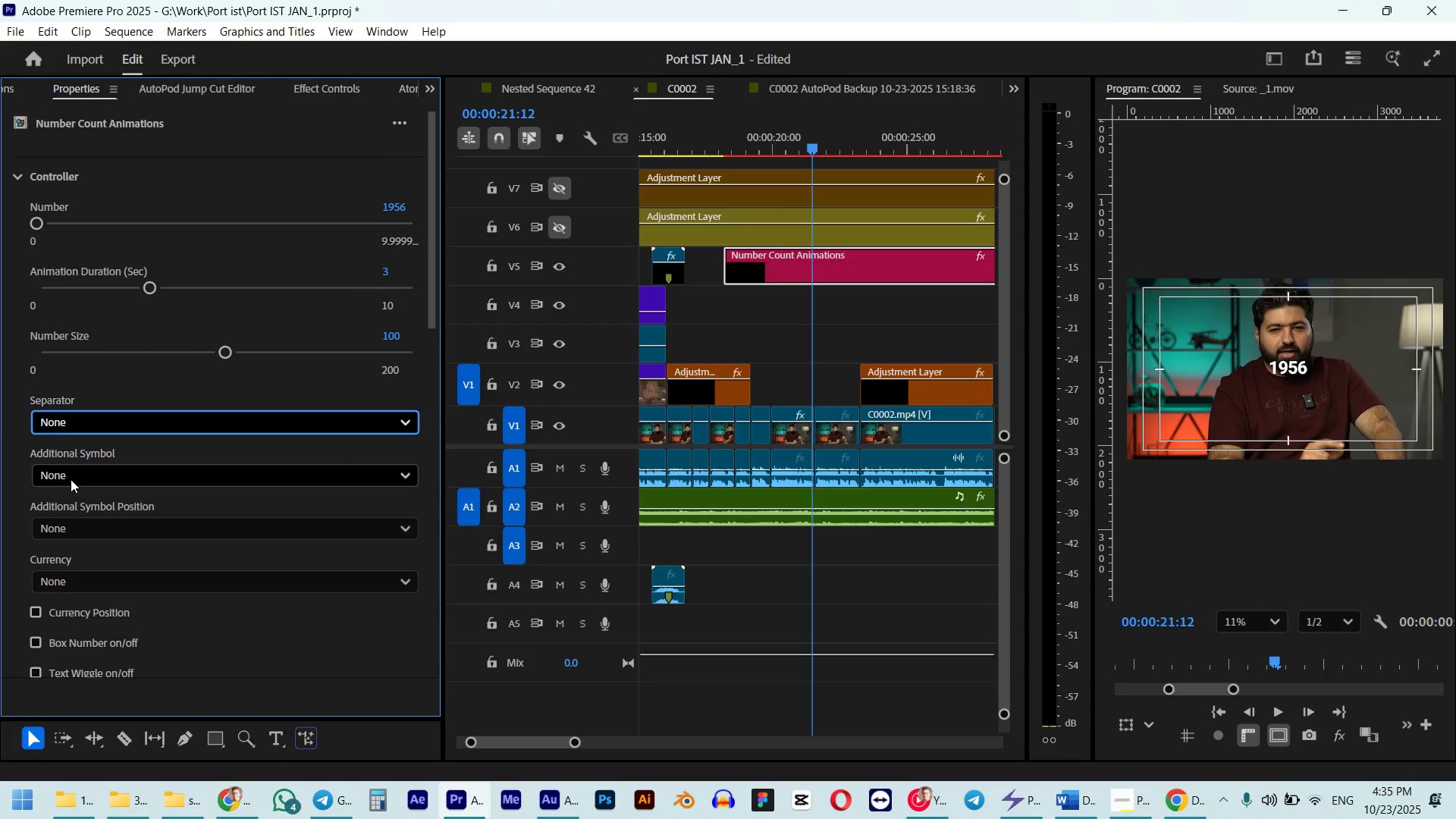 
left_click([71, 479])
 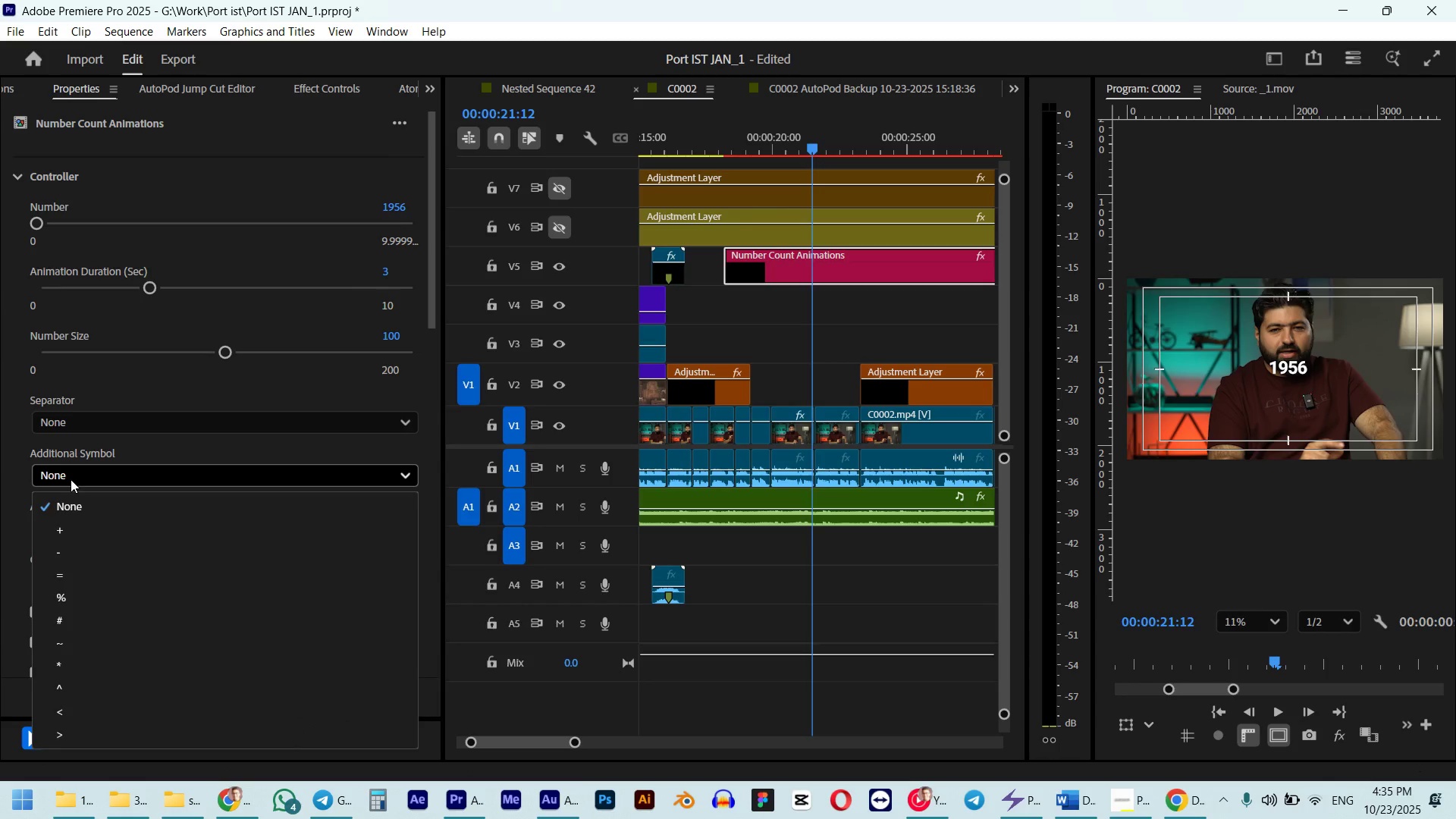 
left_click([71, 479])
 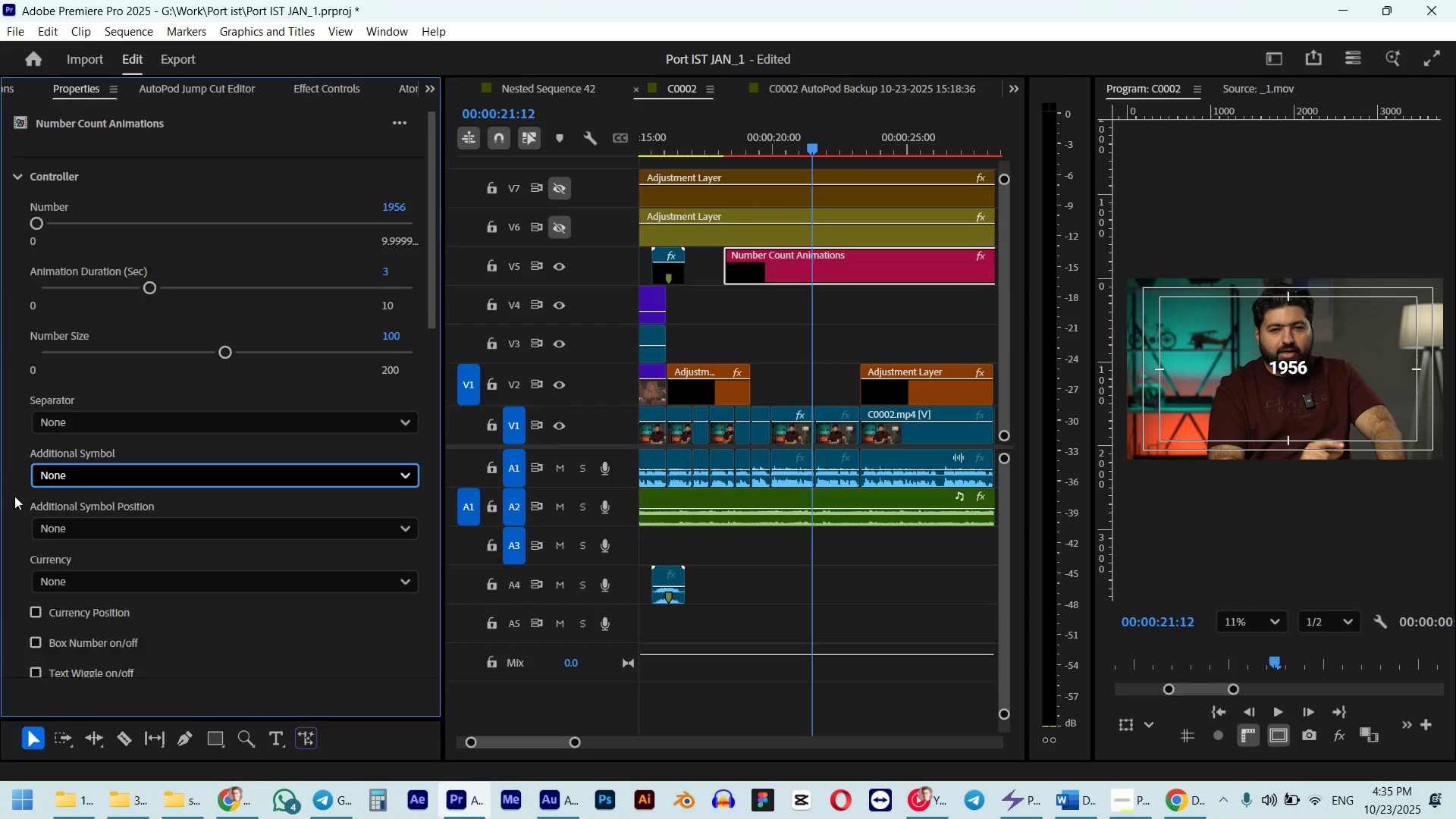 
scroll: coordinate [17, 472], scroll_direction: down, amount: 11.0
 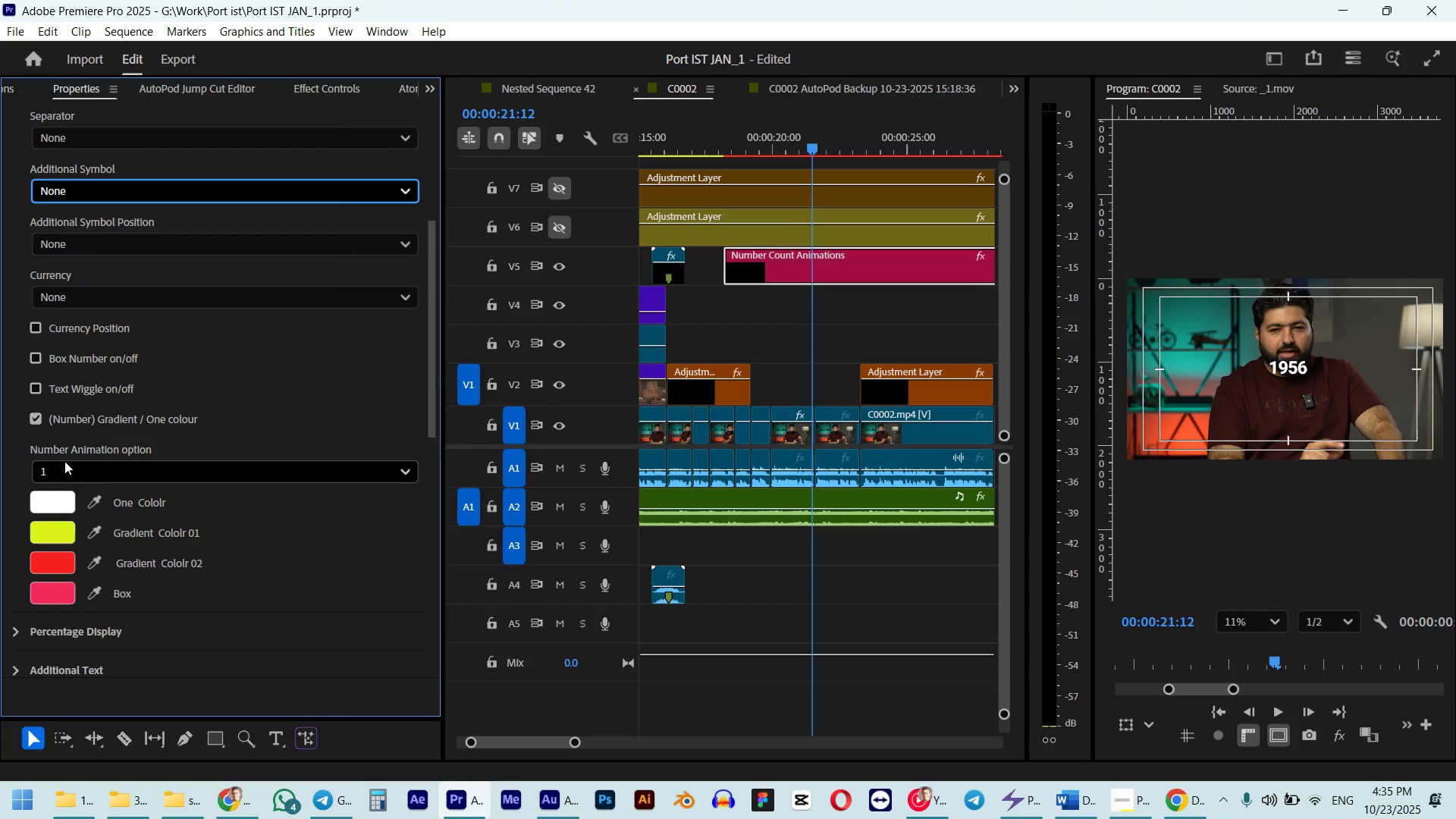 
double_click([65, 463])
 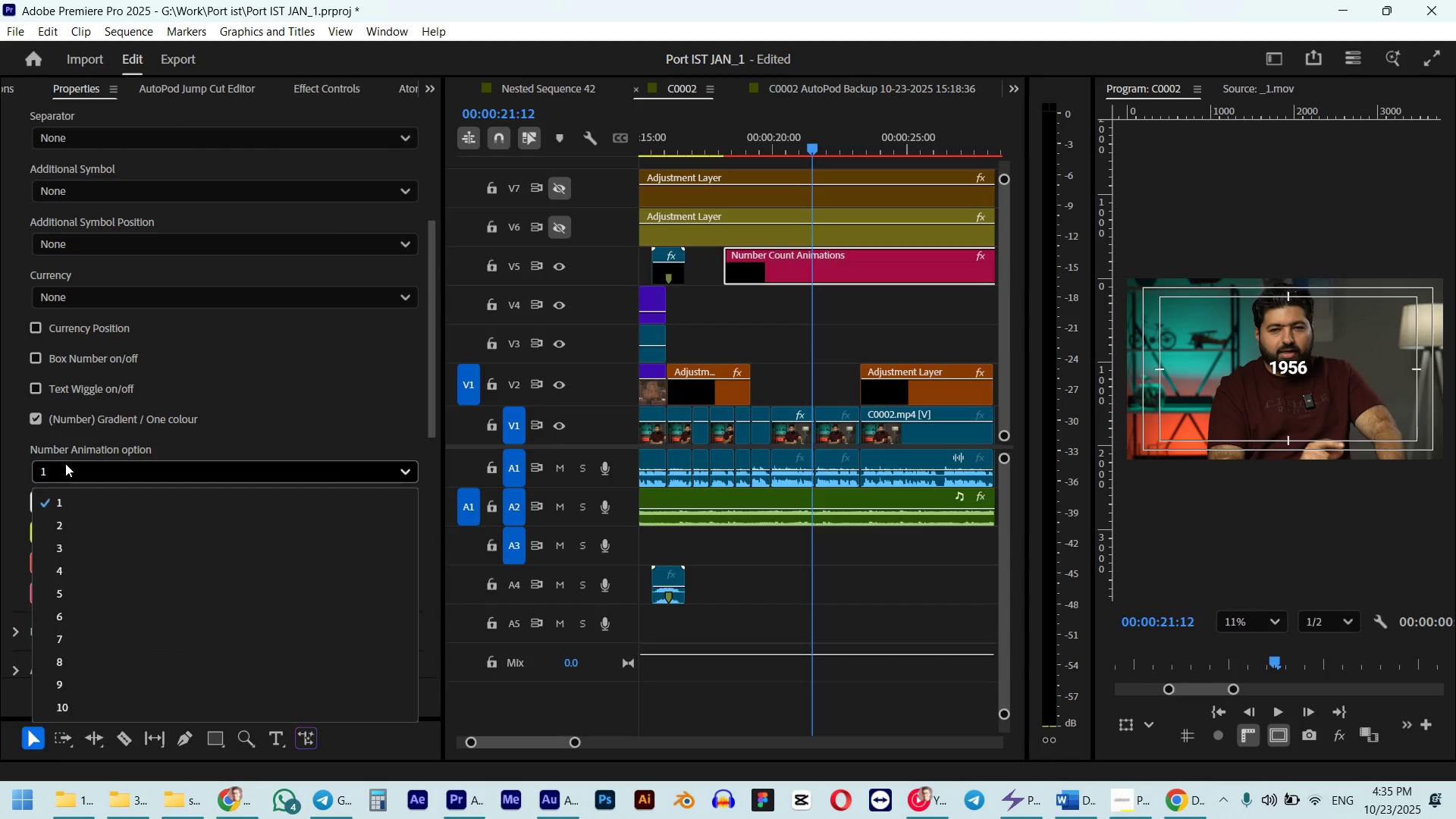 
left_click([65, 463])
 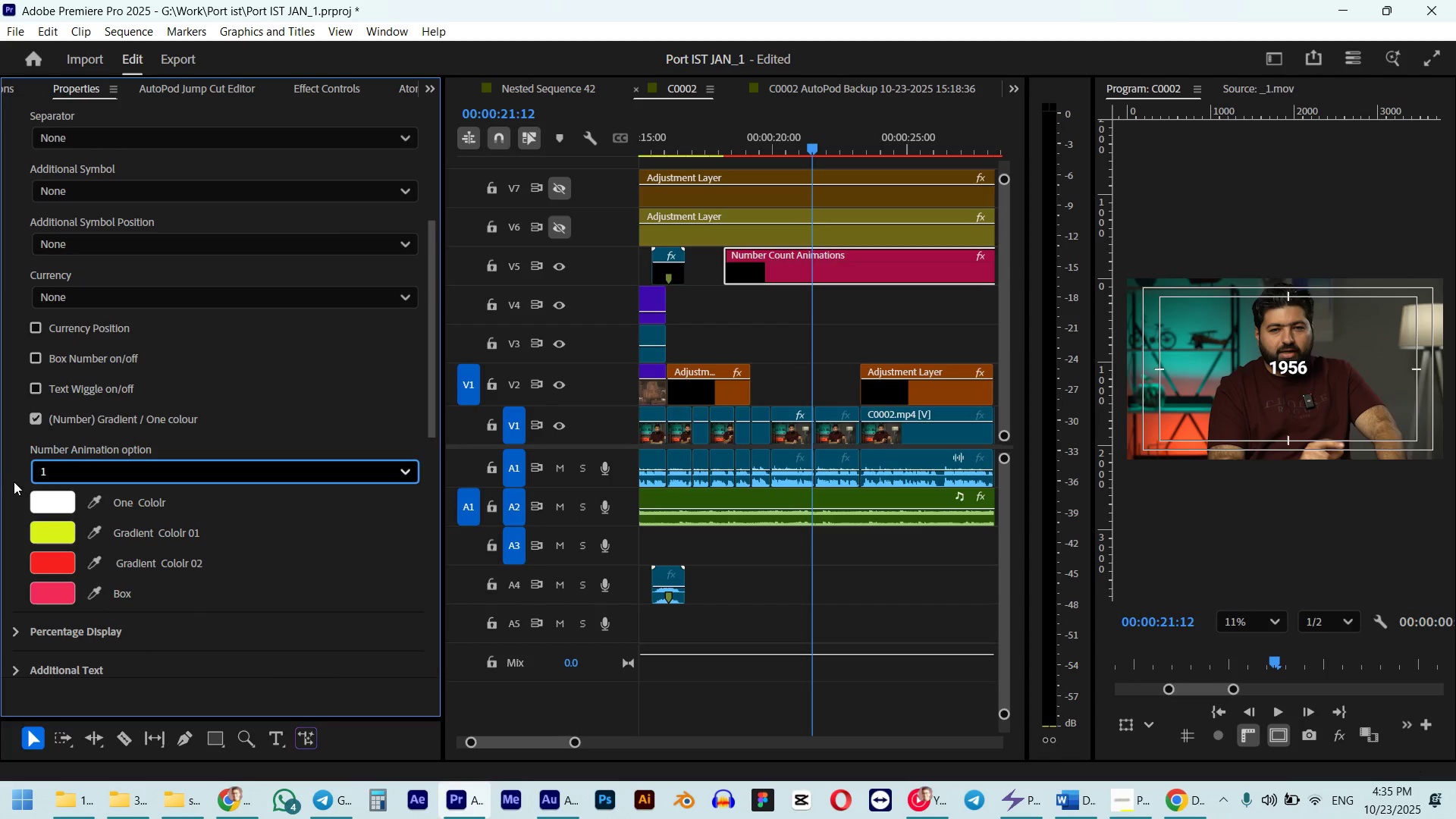 
scroll: coordinate [16, 482], scroll_direction: down, amount: 4.0
 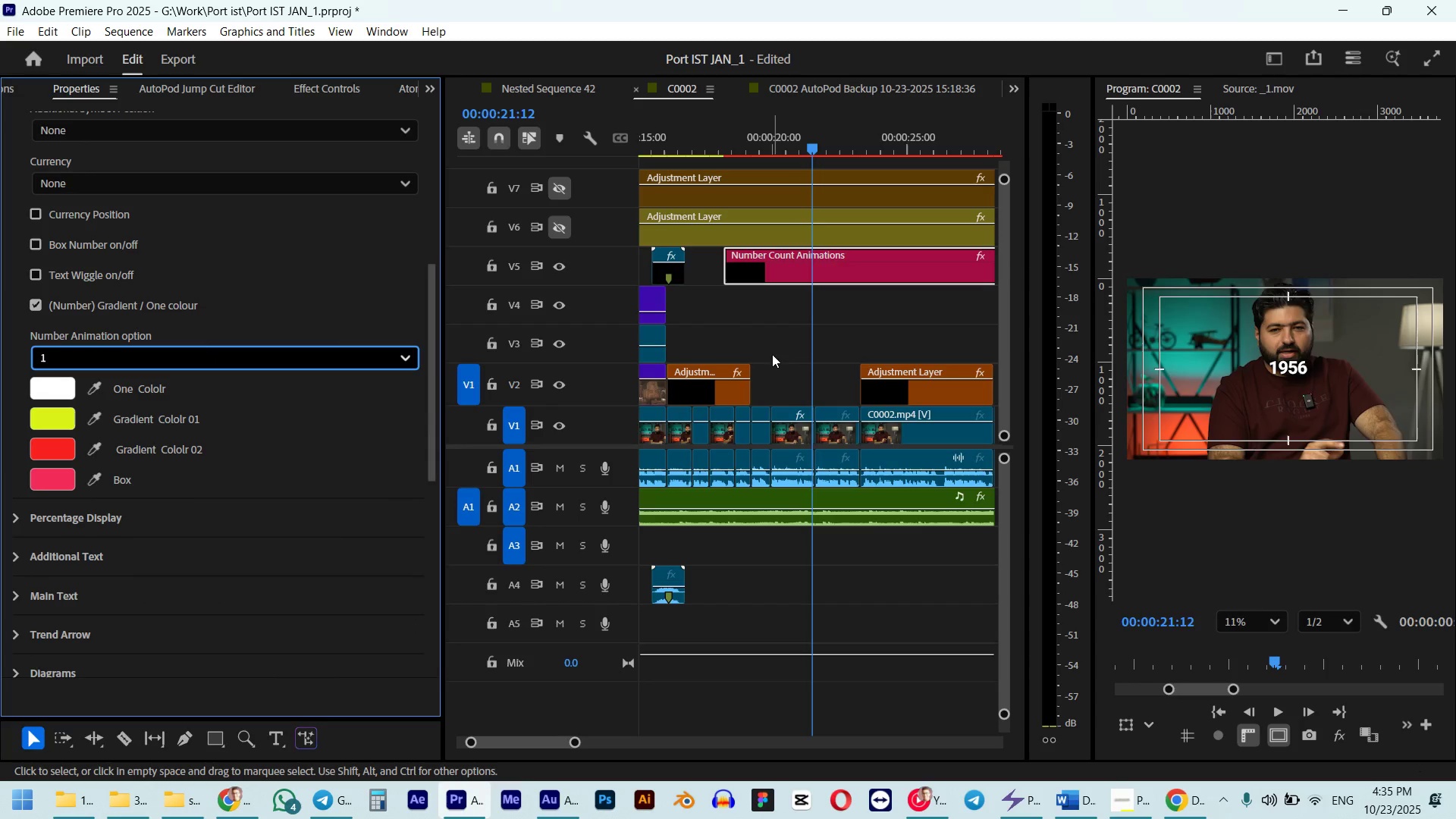 
left_click_drag(start_coordinate=[717, 143], to_coordinate=[728, 142])
 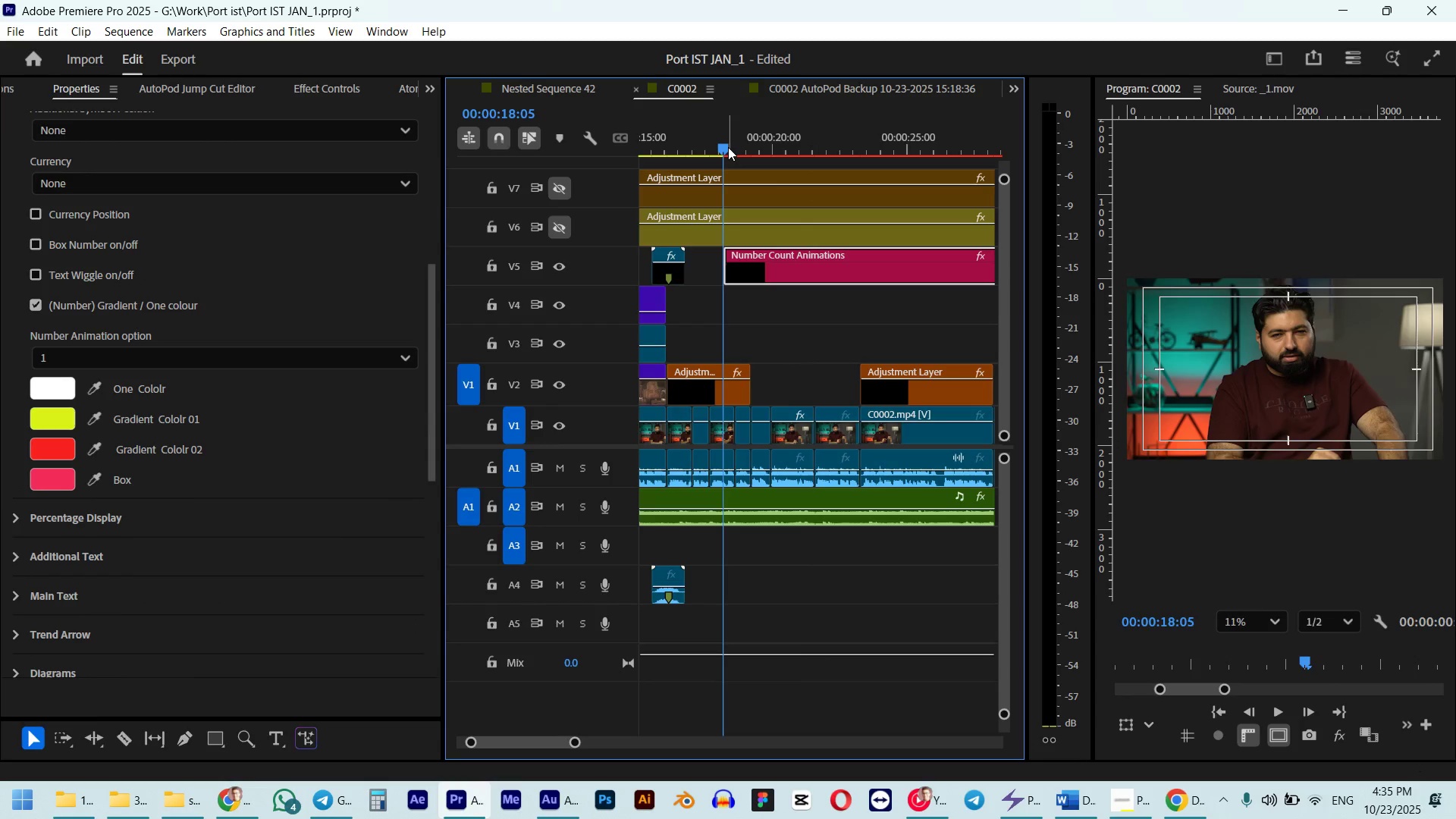 
key(Space)
 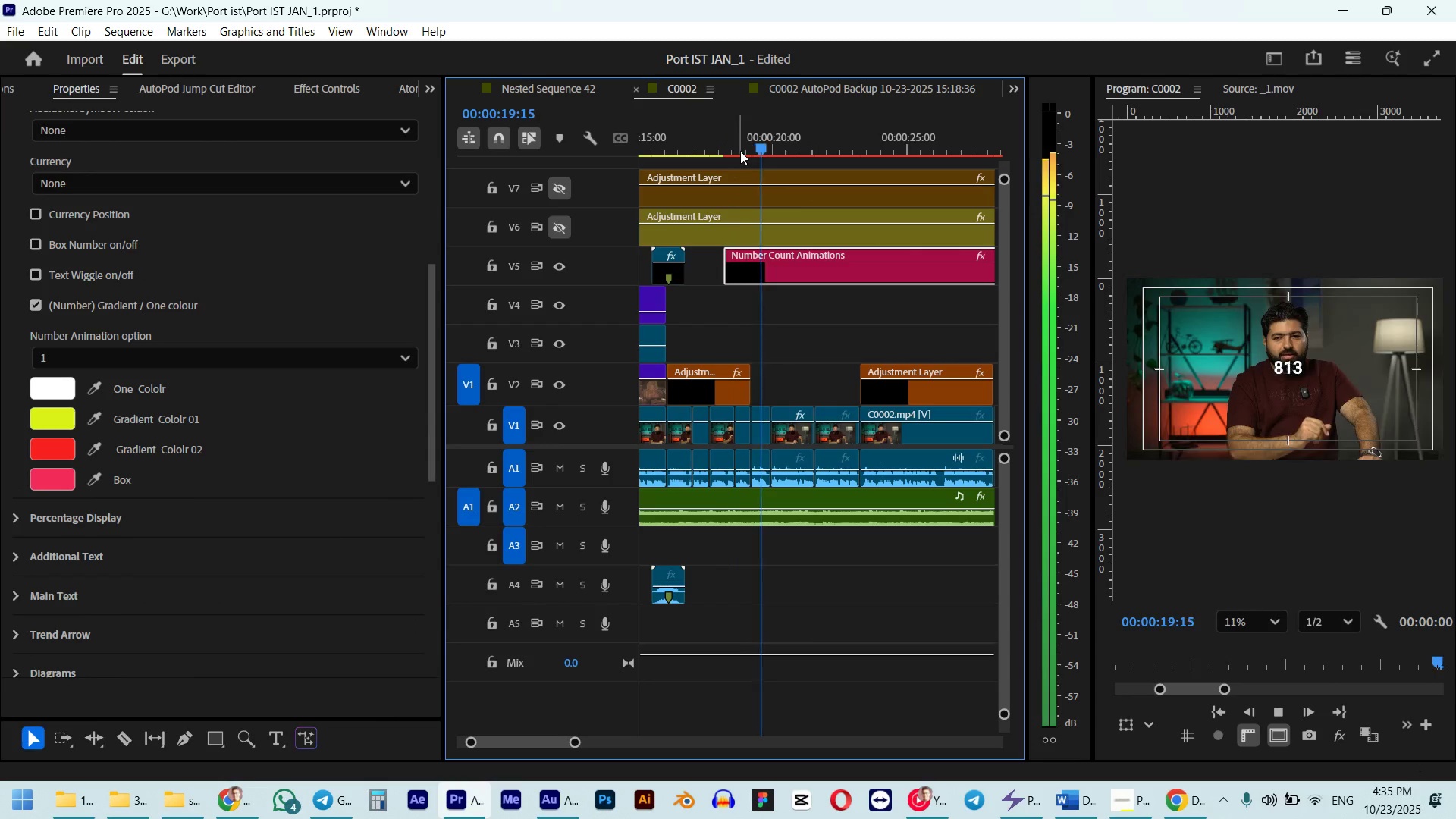 
key(Space)
 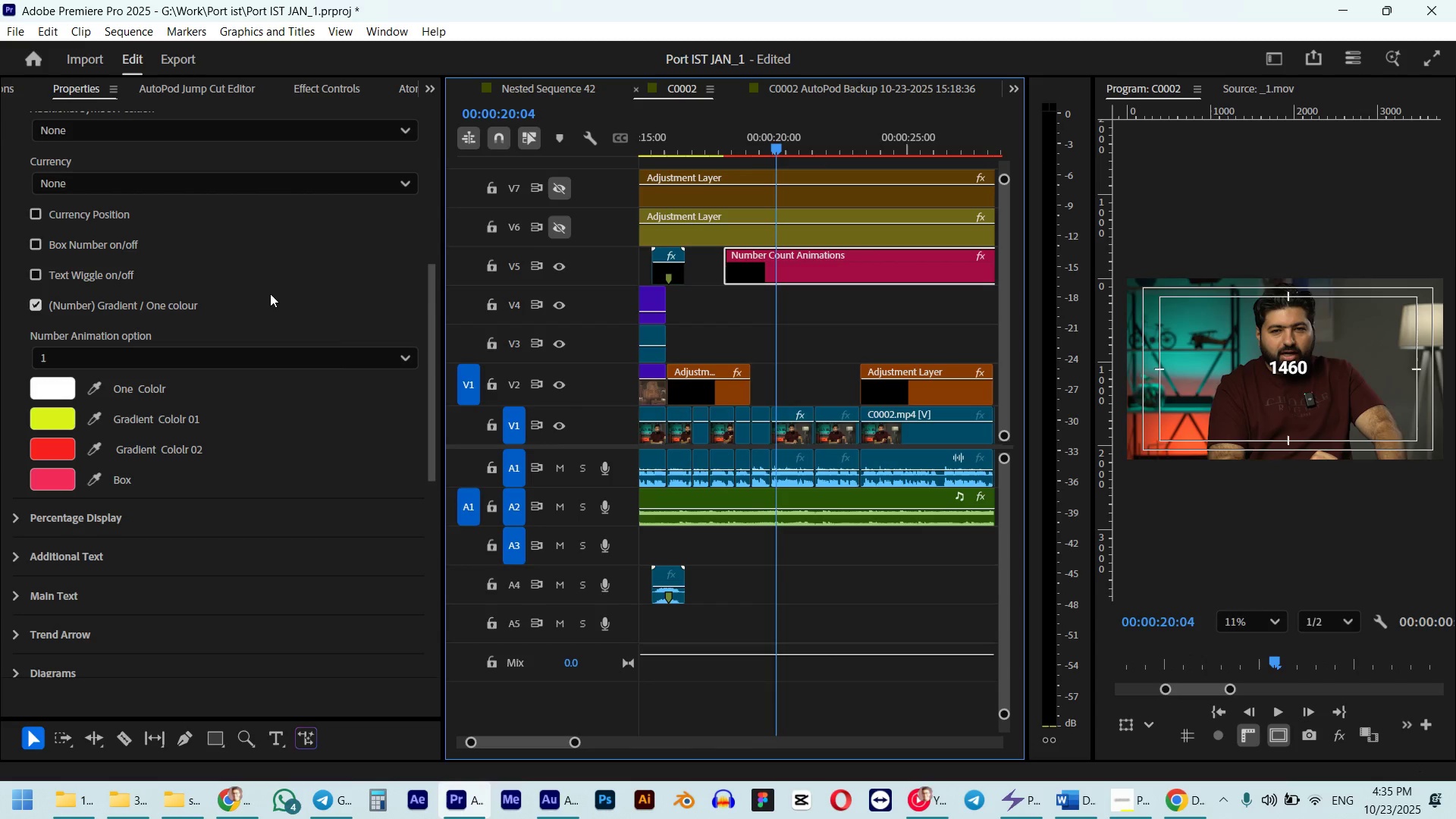 
scroll: coordinate [5, 369], scroll_direction: up, amount: 24.0
 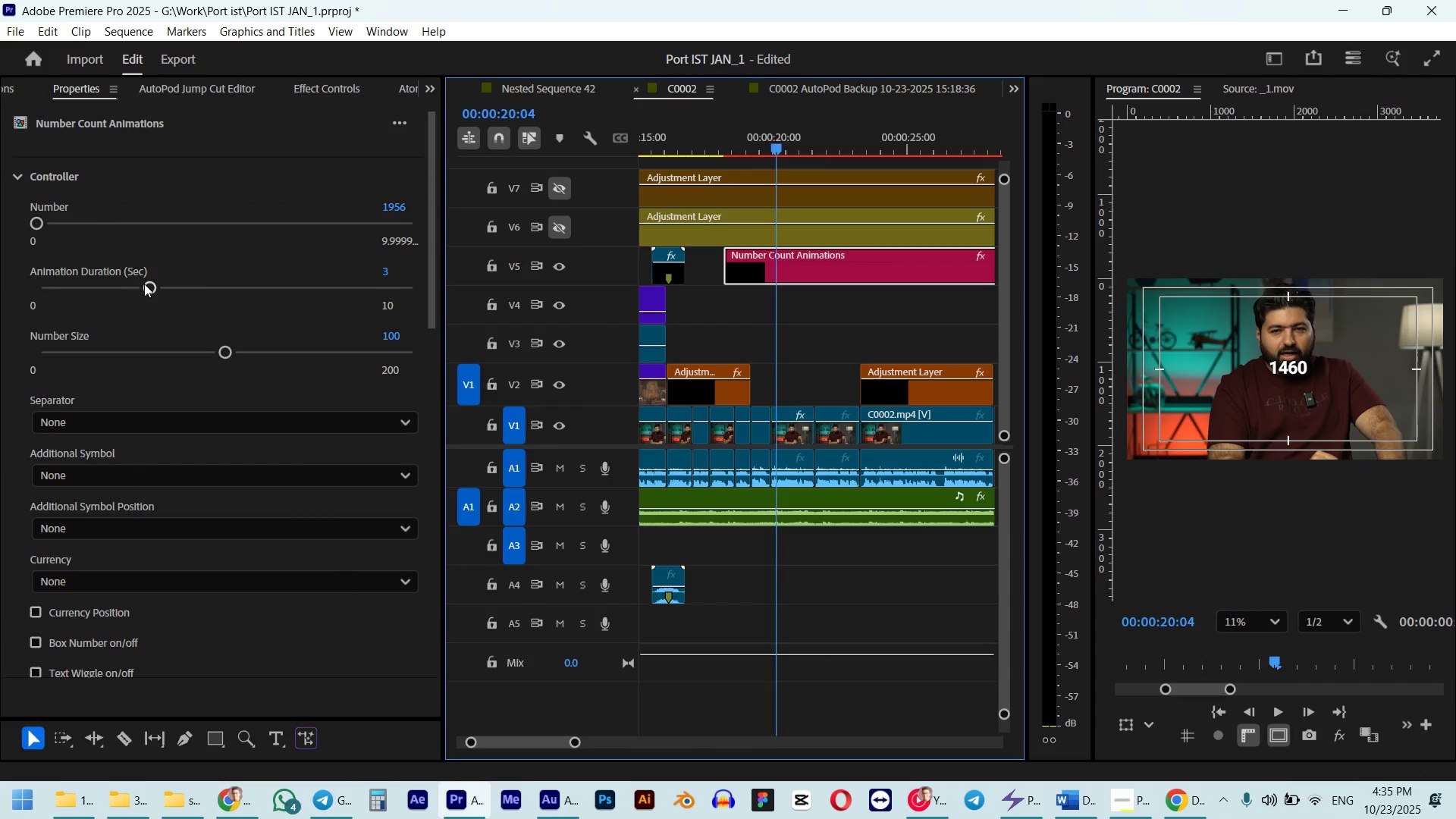 
double_click([384, 272])
 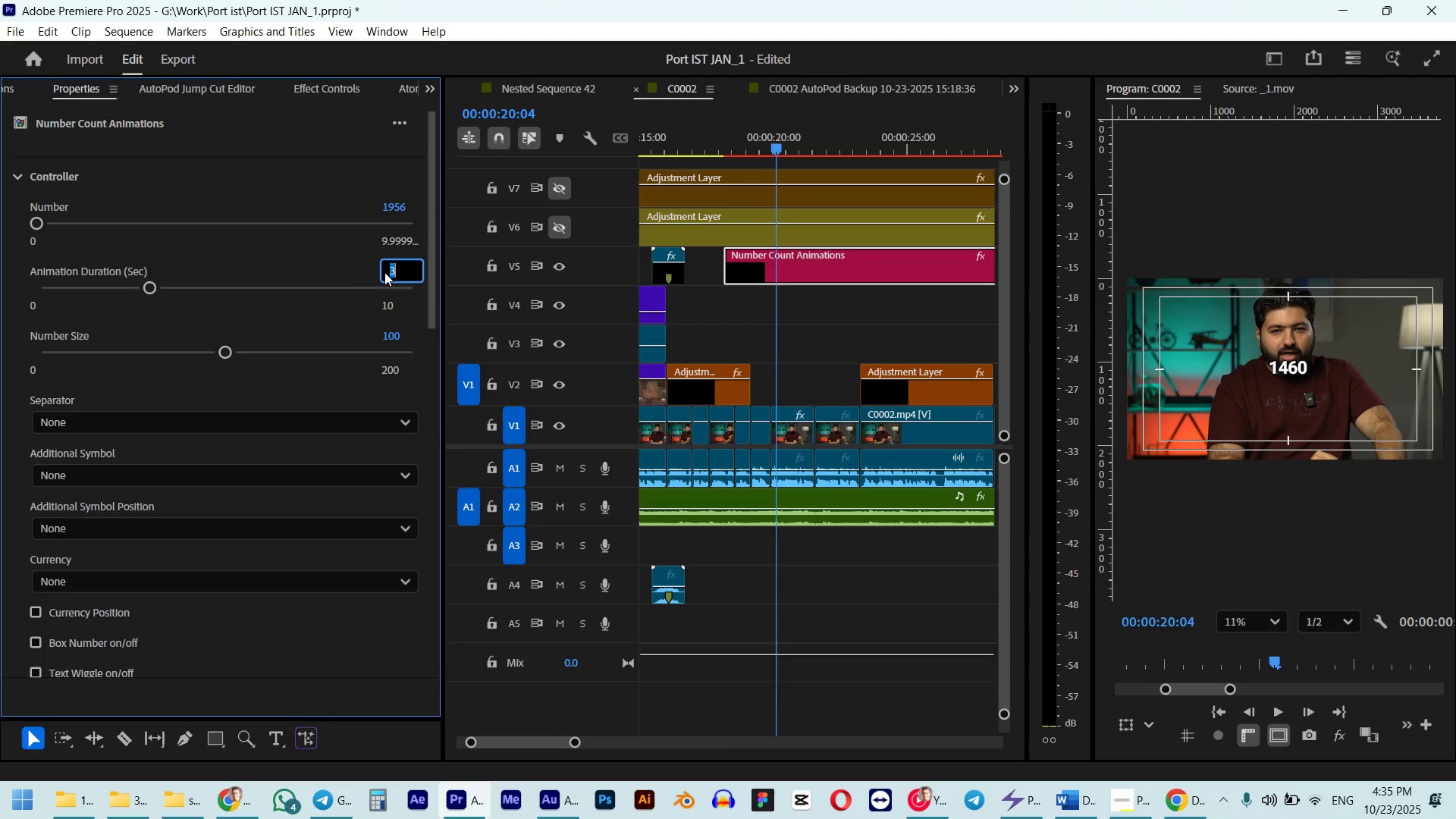 
key(Numpad1)
 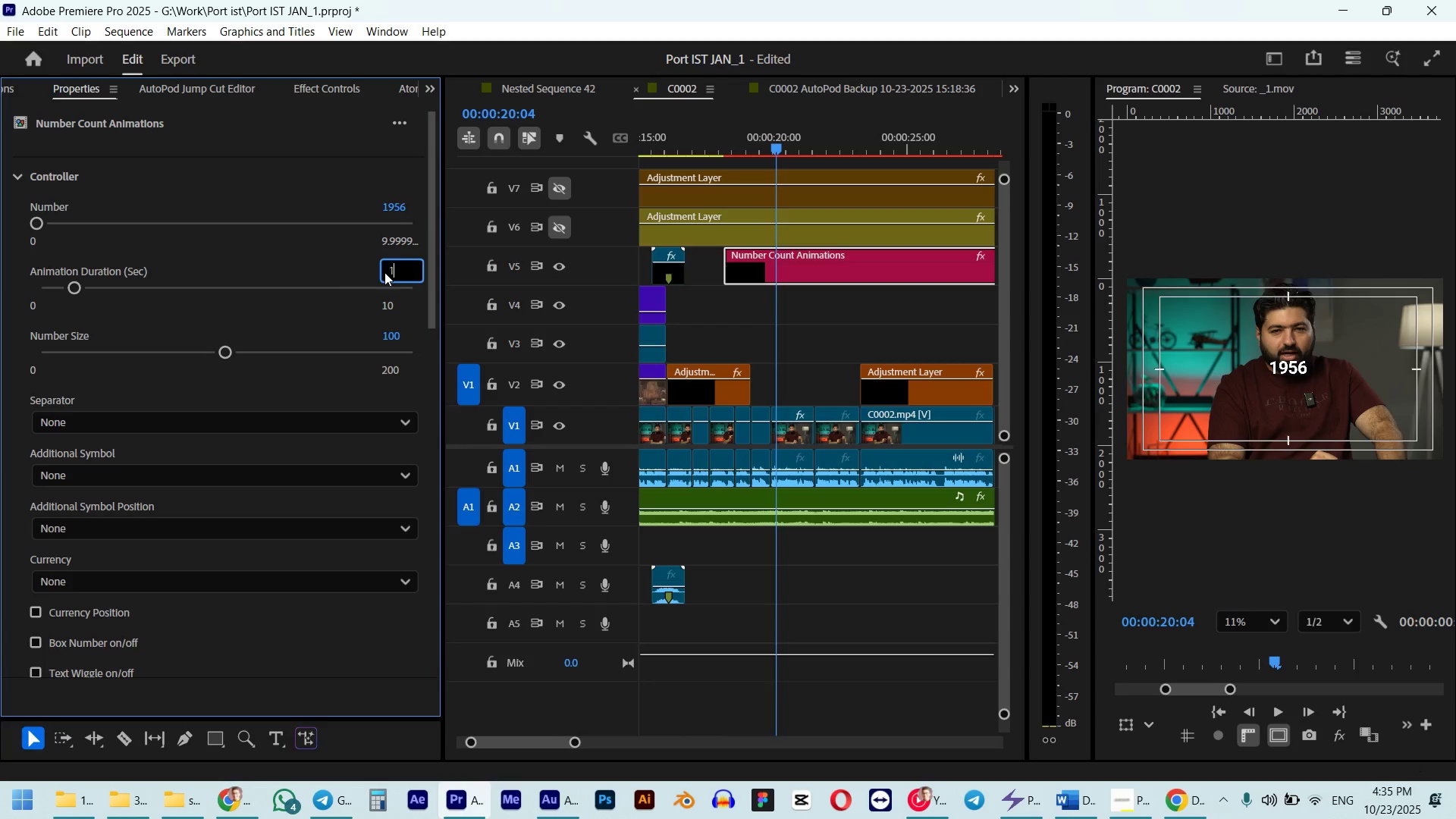 
hold_key(key=NumpadEnter, duration=0.34)
 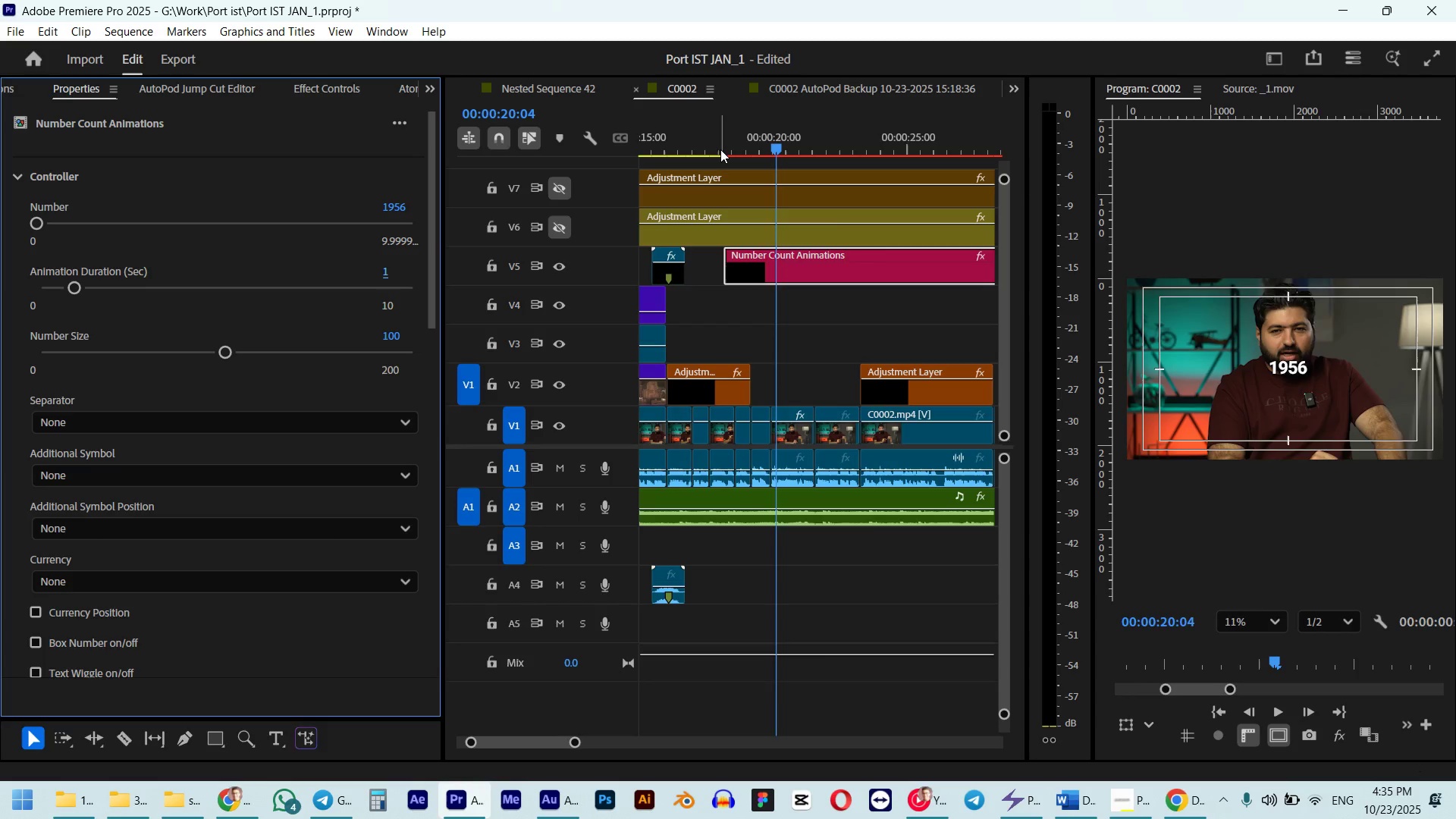 
left_click([717, 141])
 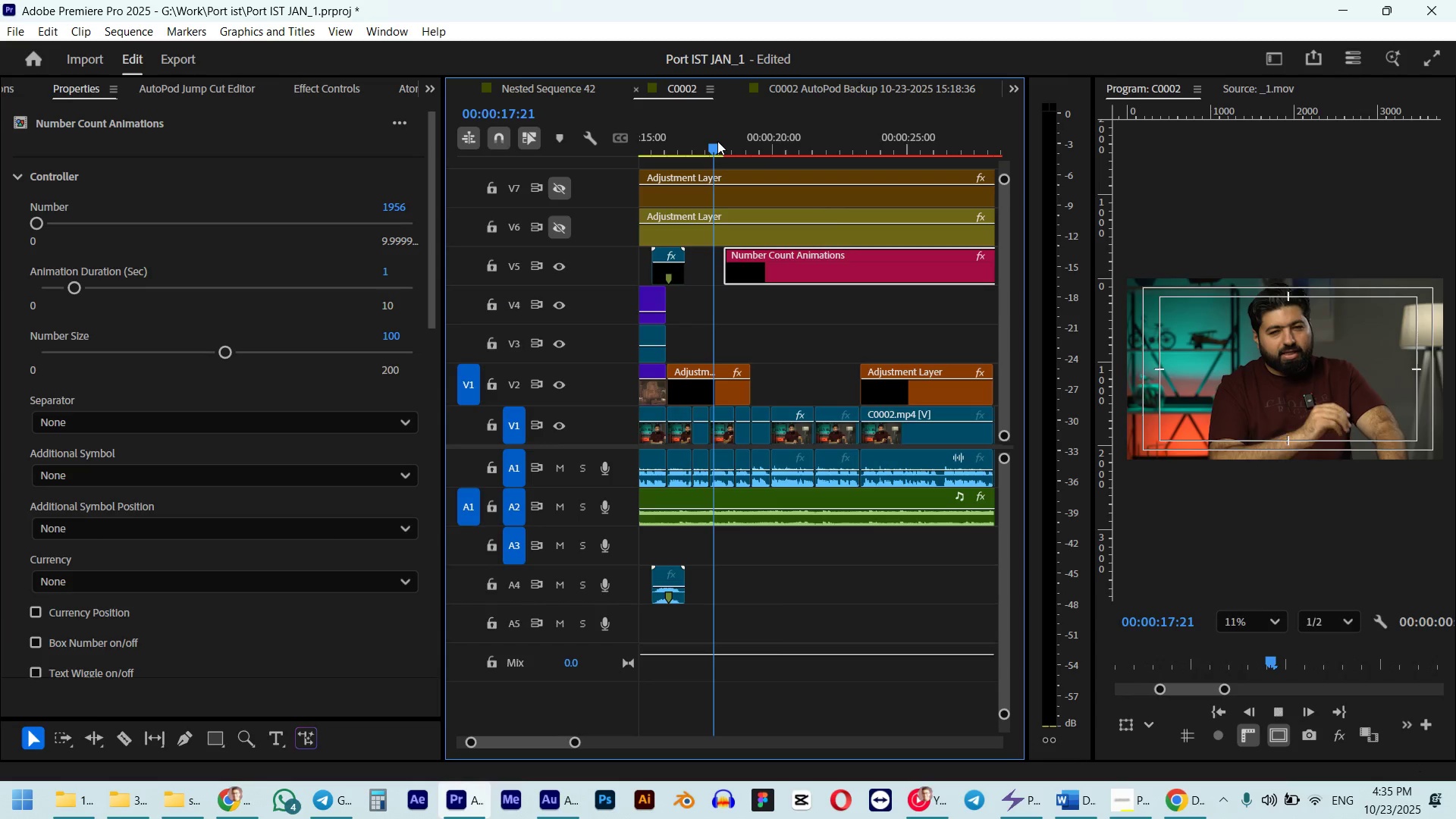 
key(Space)
 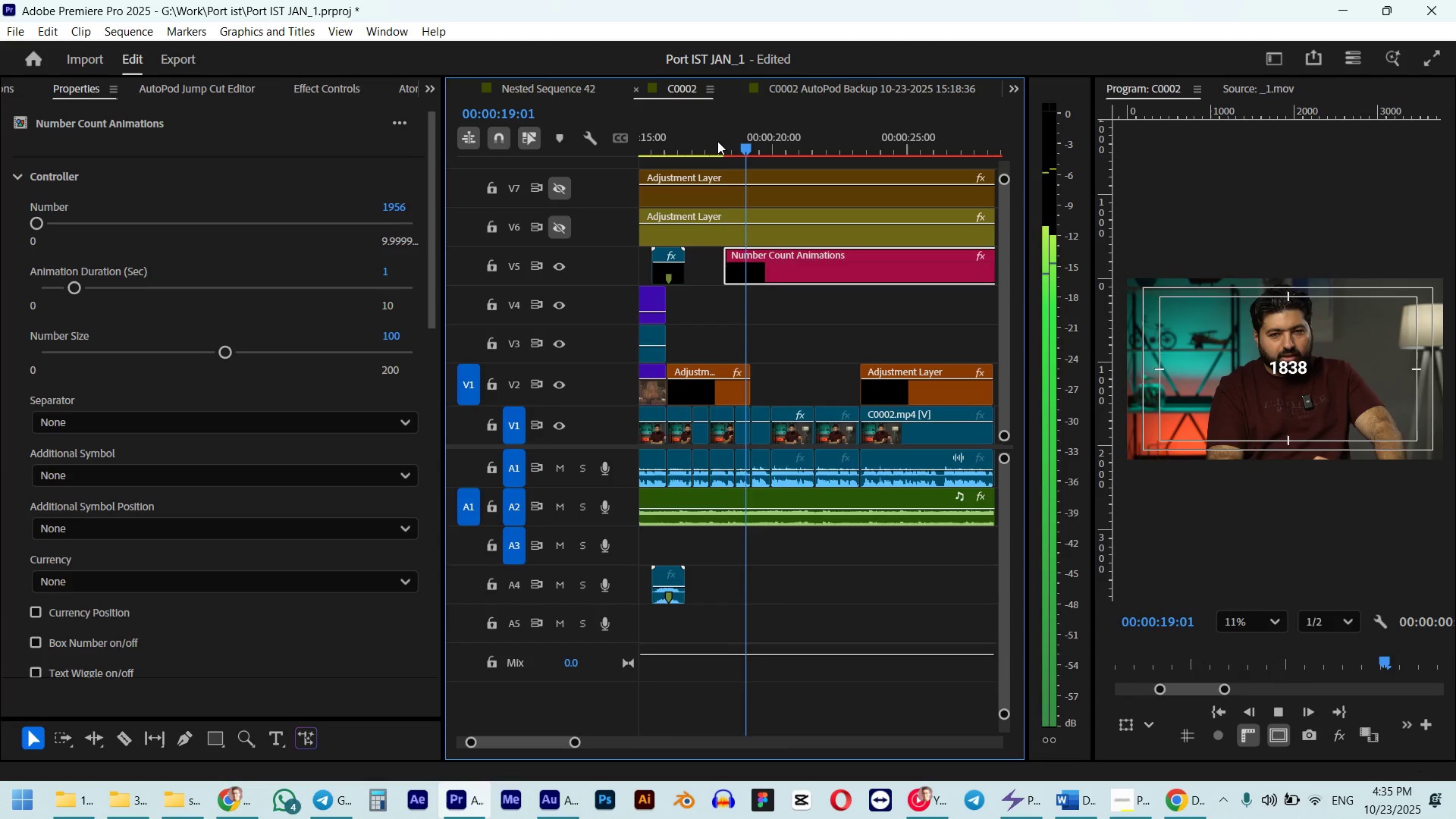 
key(Space)
 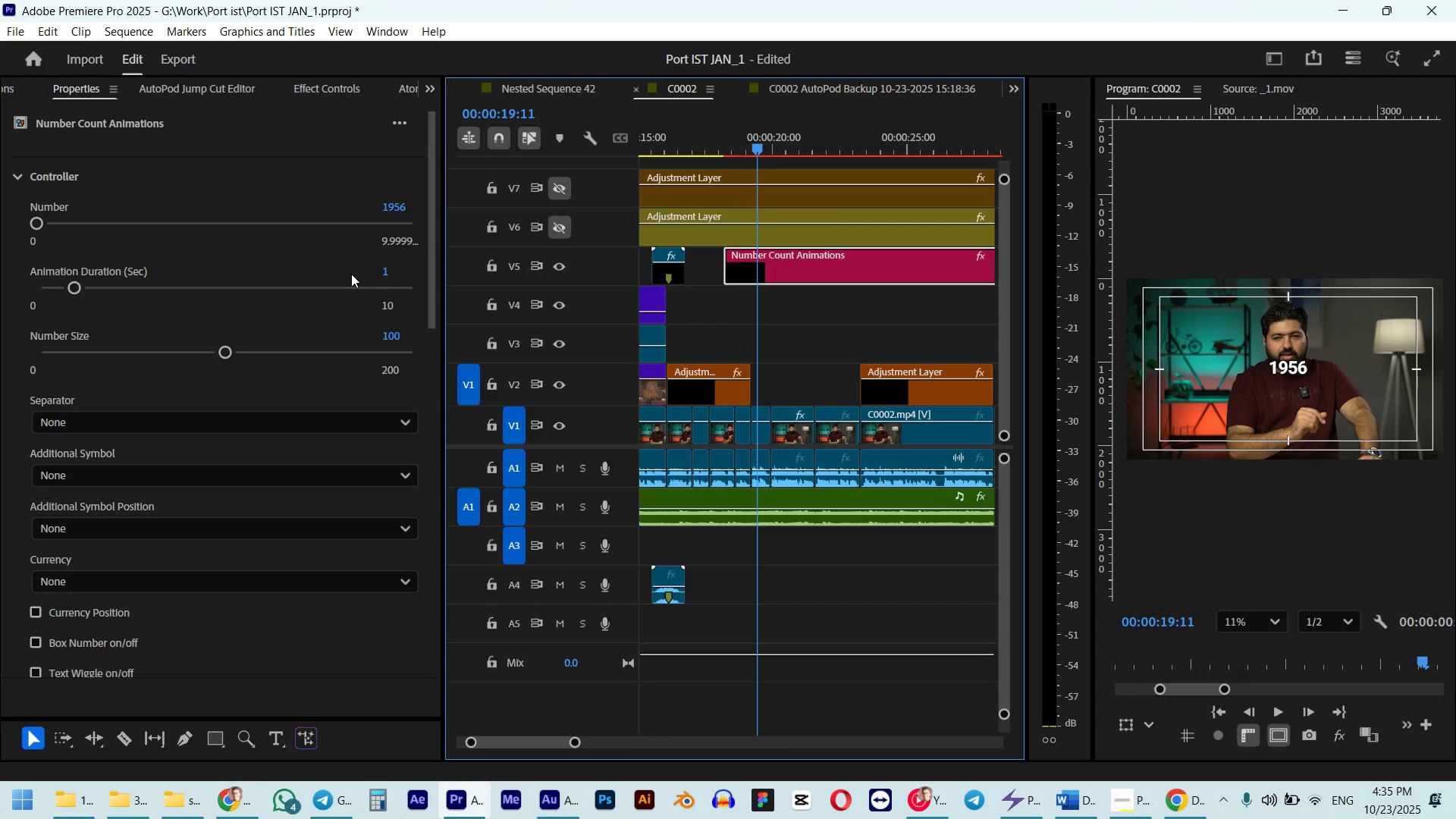 
left_click([385, 274])
 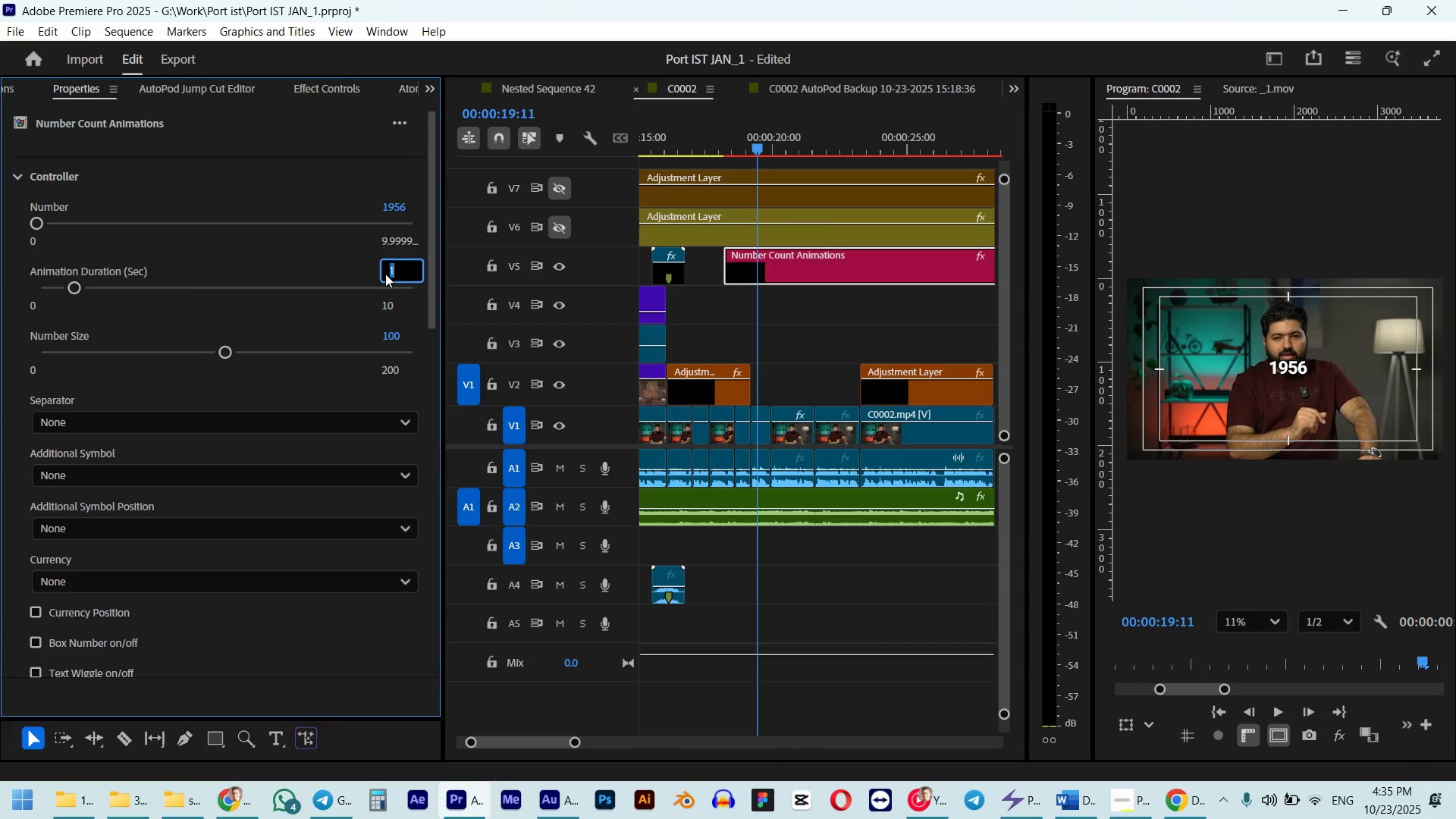 
key(Numpad0)
 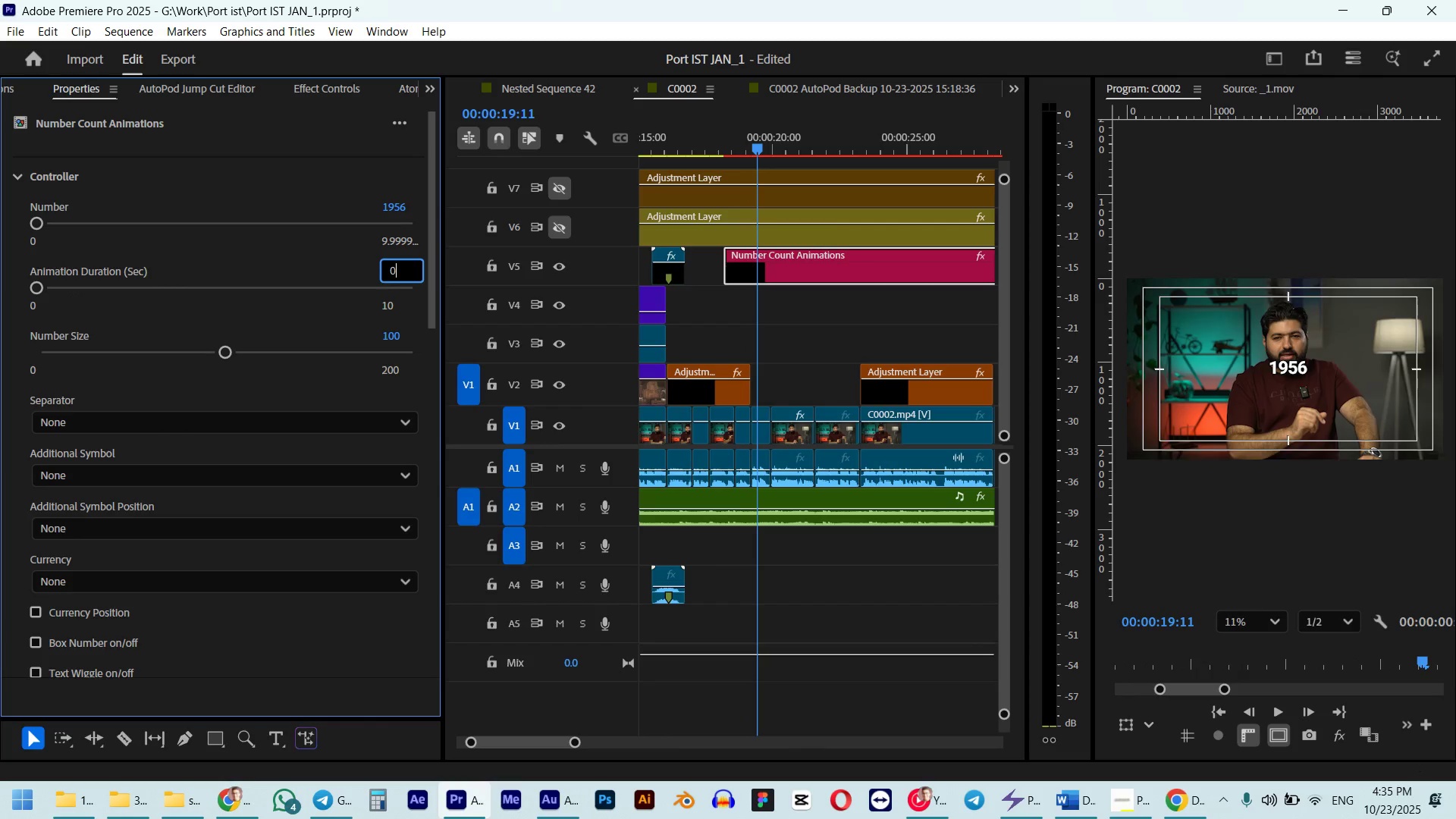 
key(NumpadDecimal)
 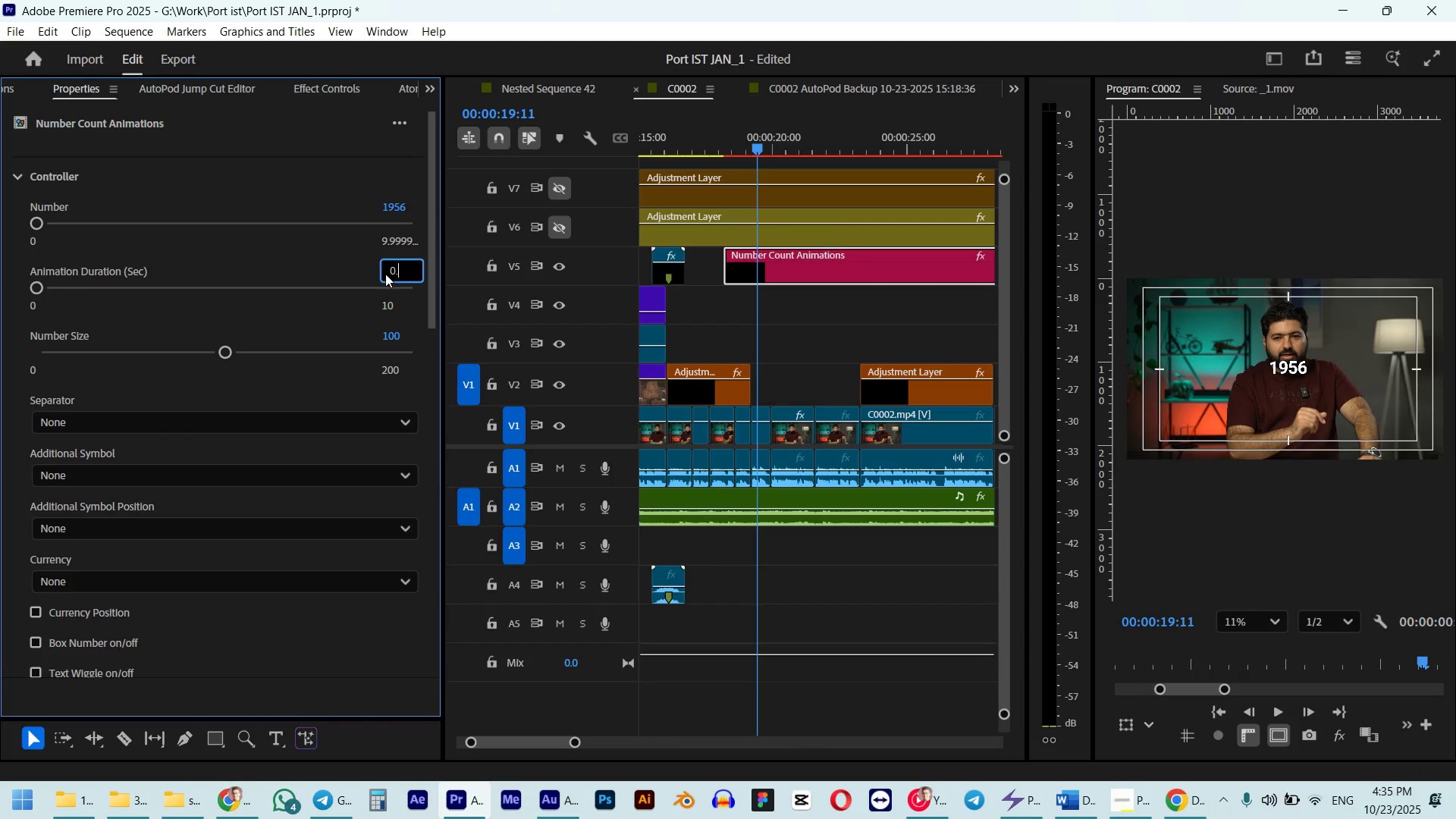 
key(Numpad5)
 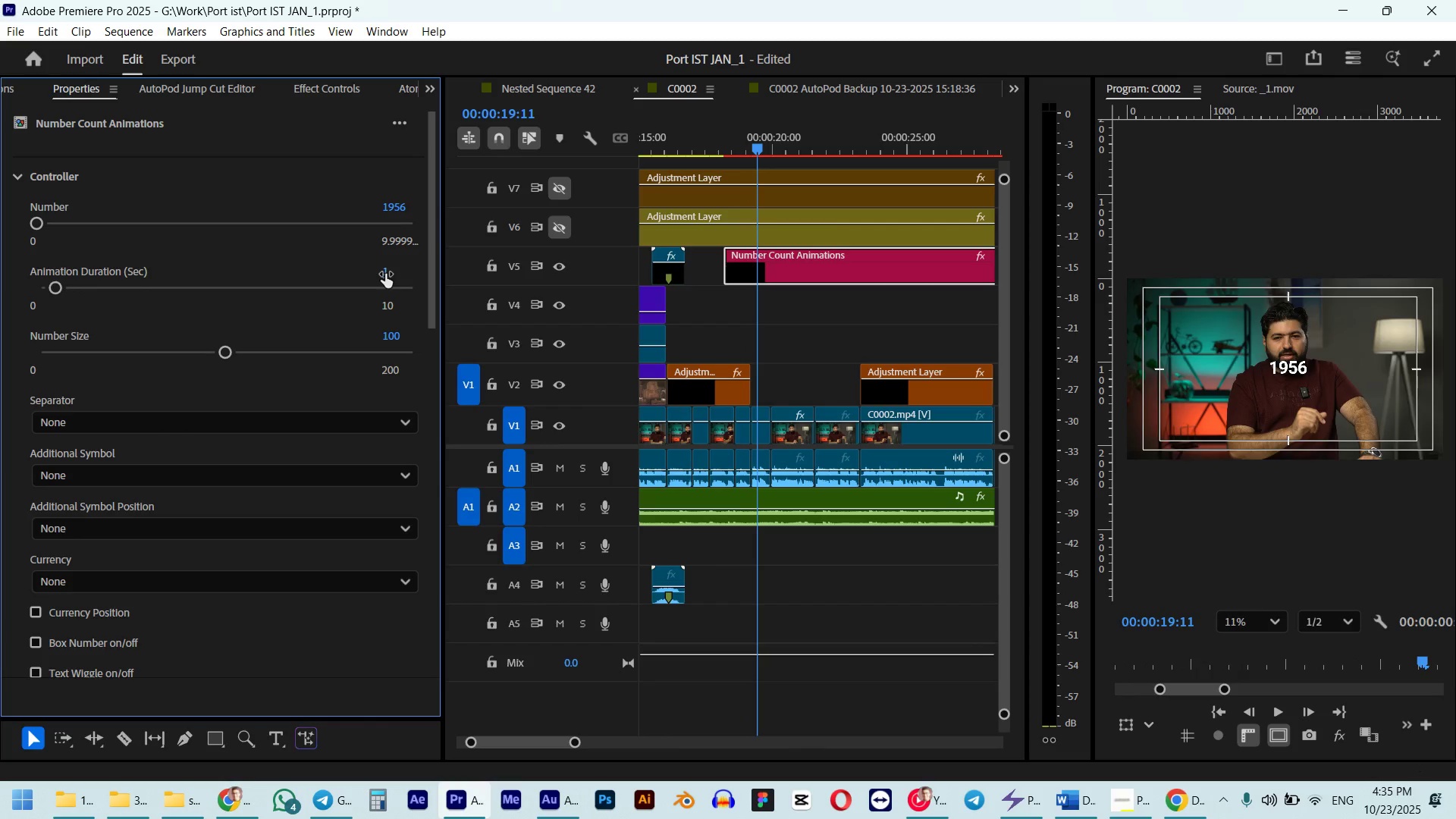 
key(NumpadEnter)
 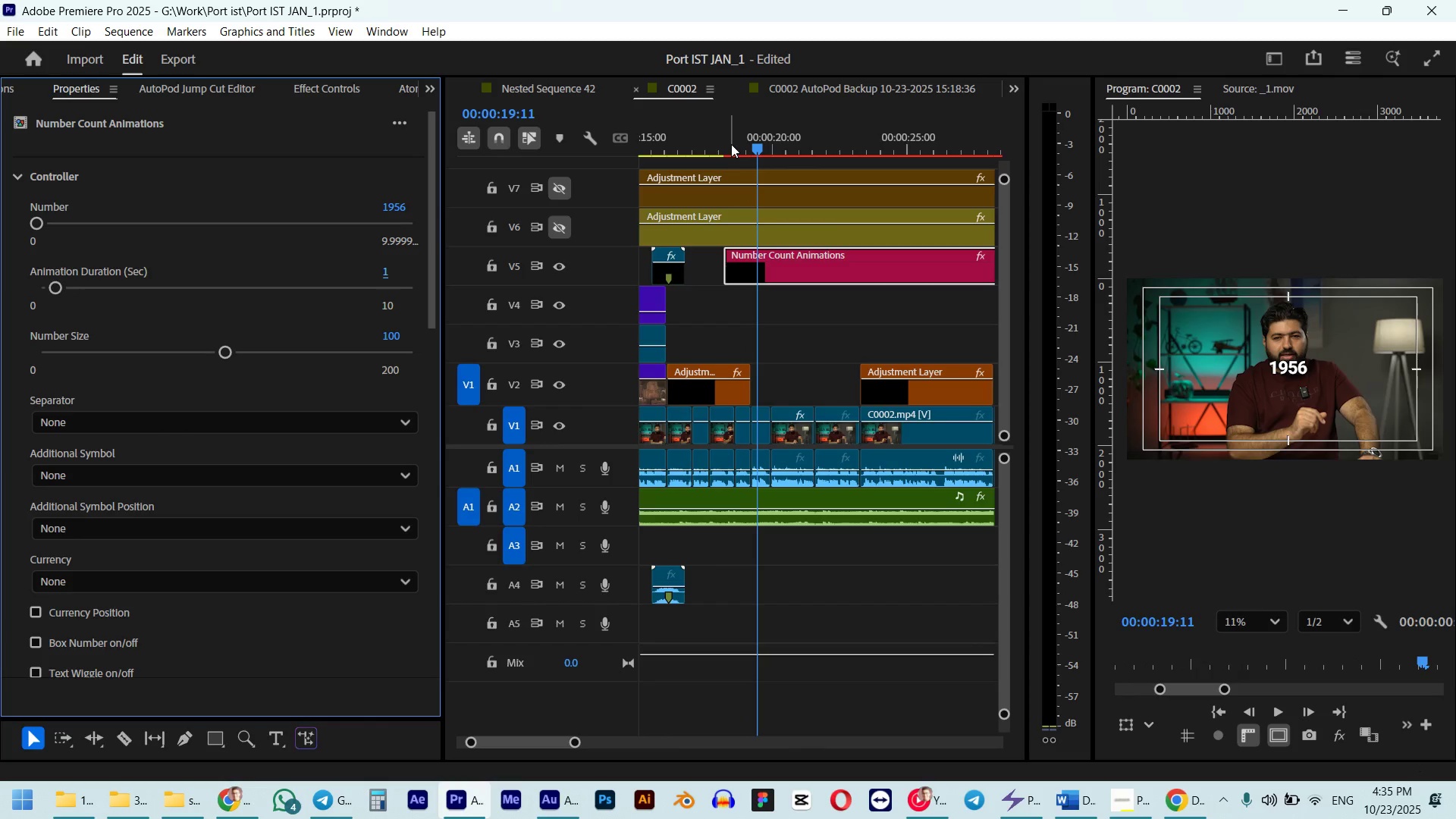 
left_click([723, 137])
 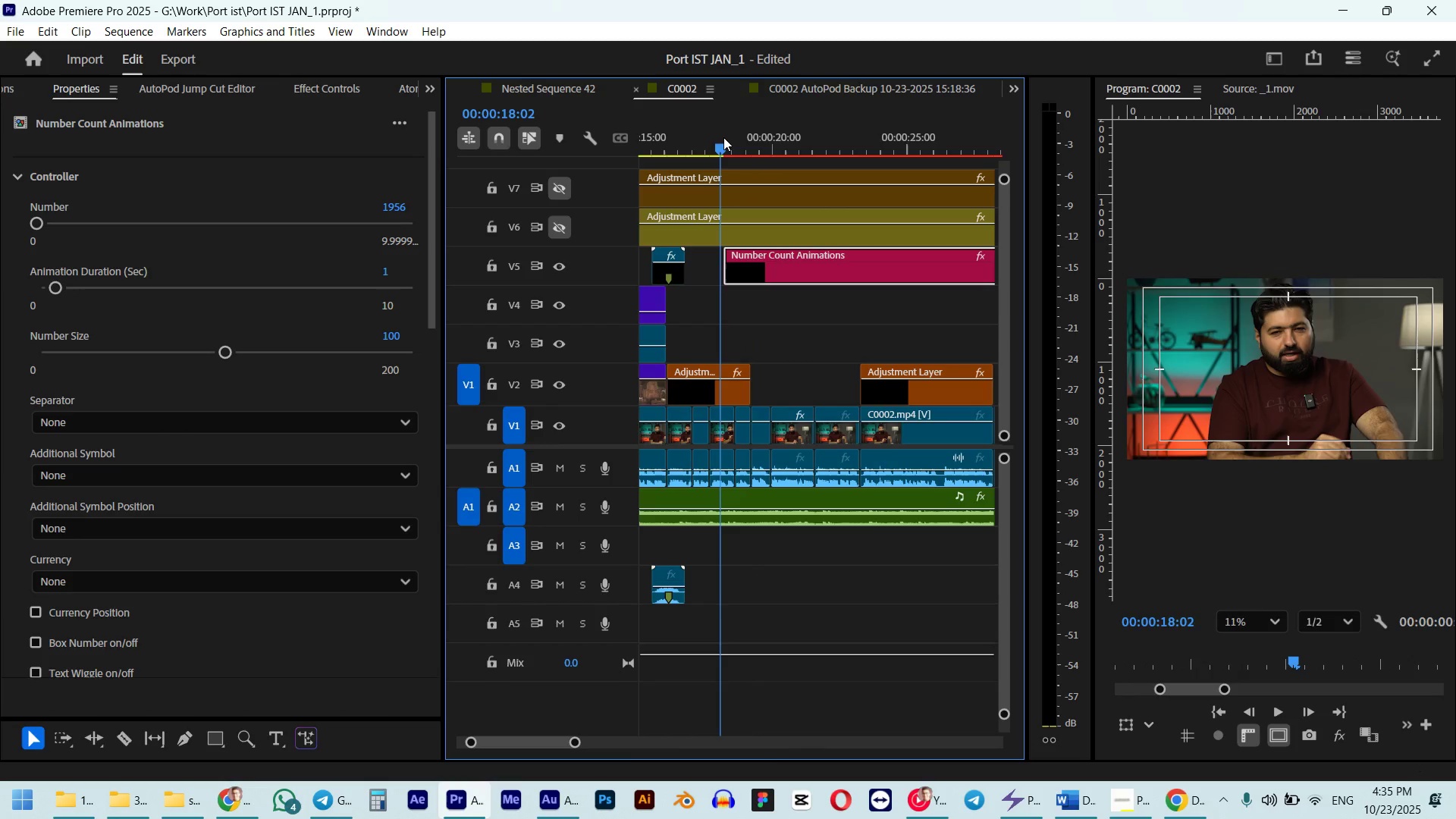 
key(Space)
 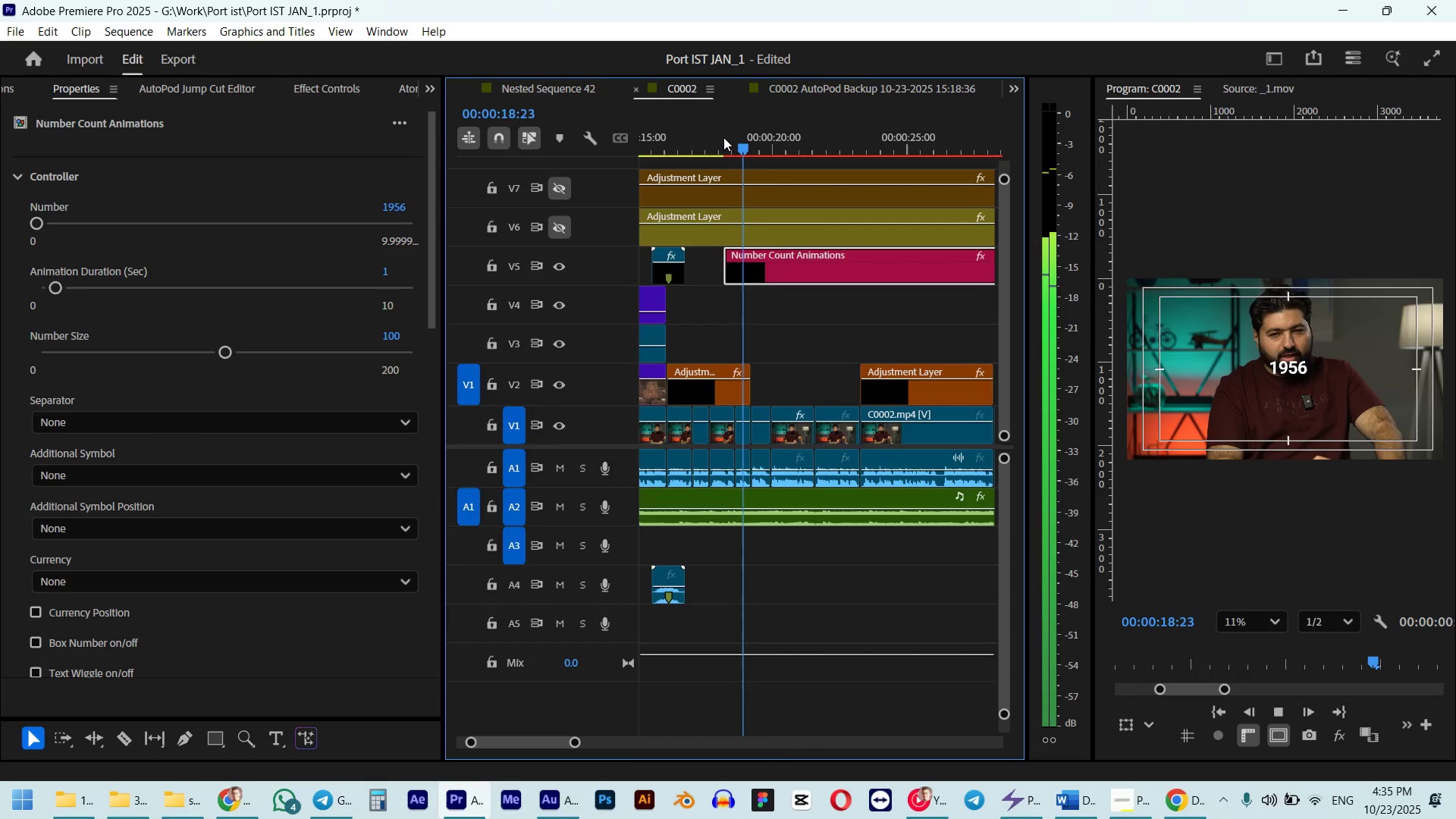 
key(Space)
 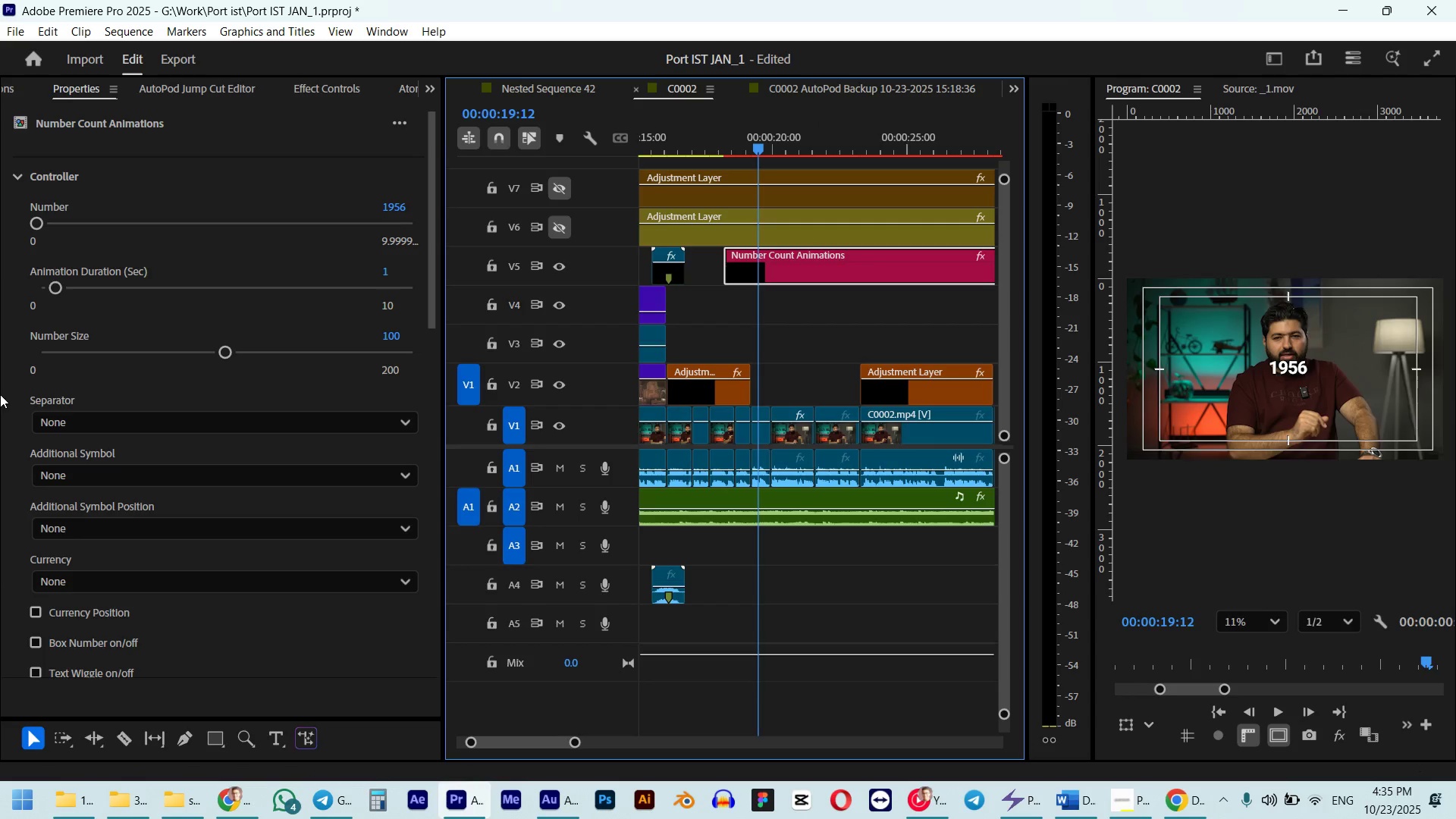 
scroll: coordinate [0, 507], scroll_direction: down, amount: 12.0
 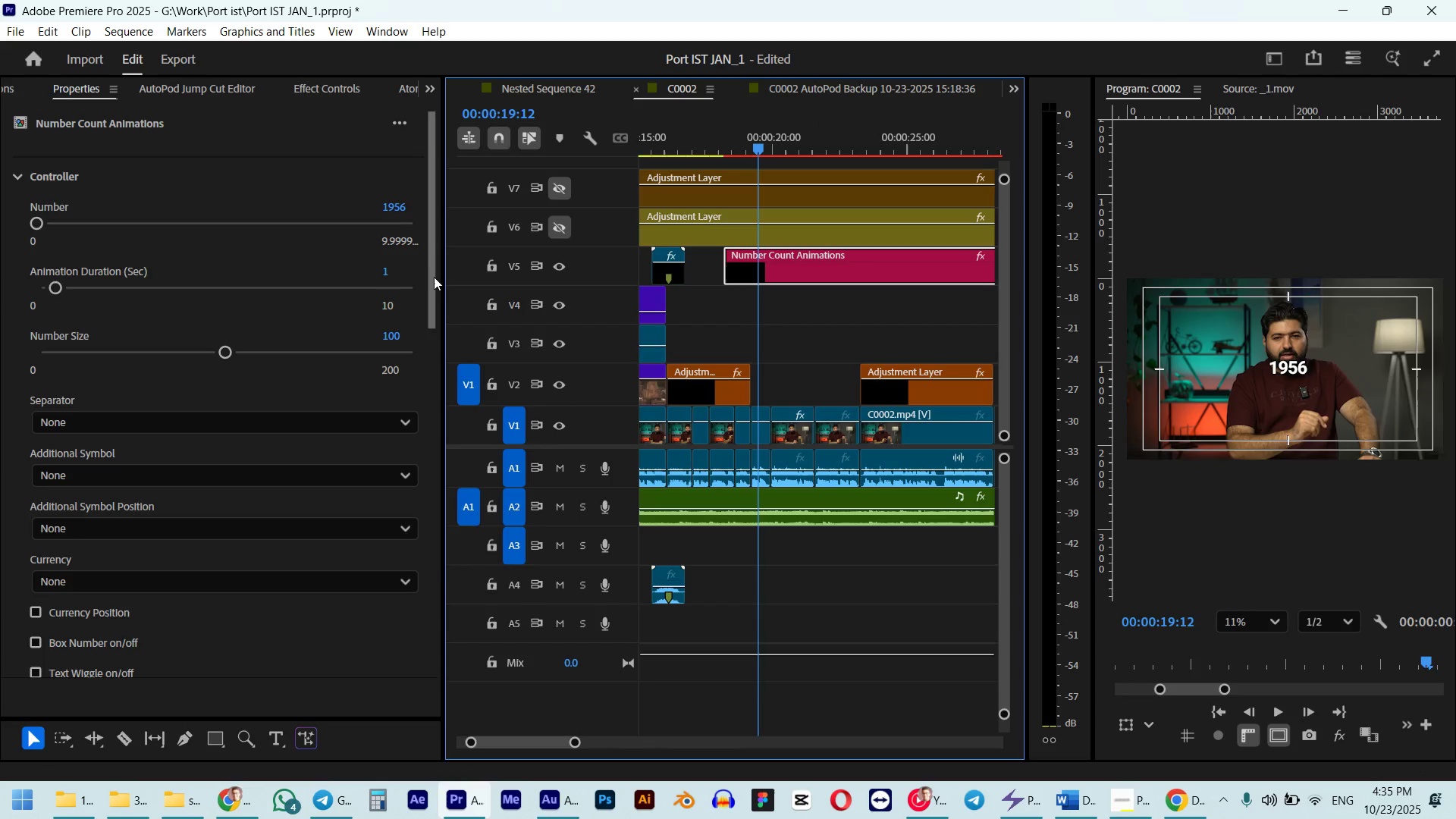 
left_click_drag(start_coordinate=[431, 277], to_coordinate=[431, 392])
 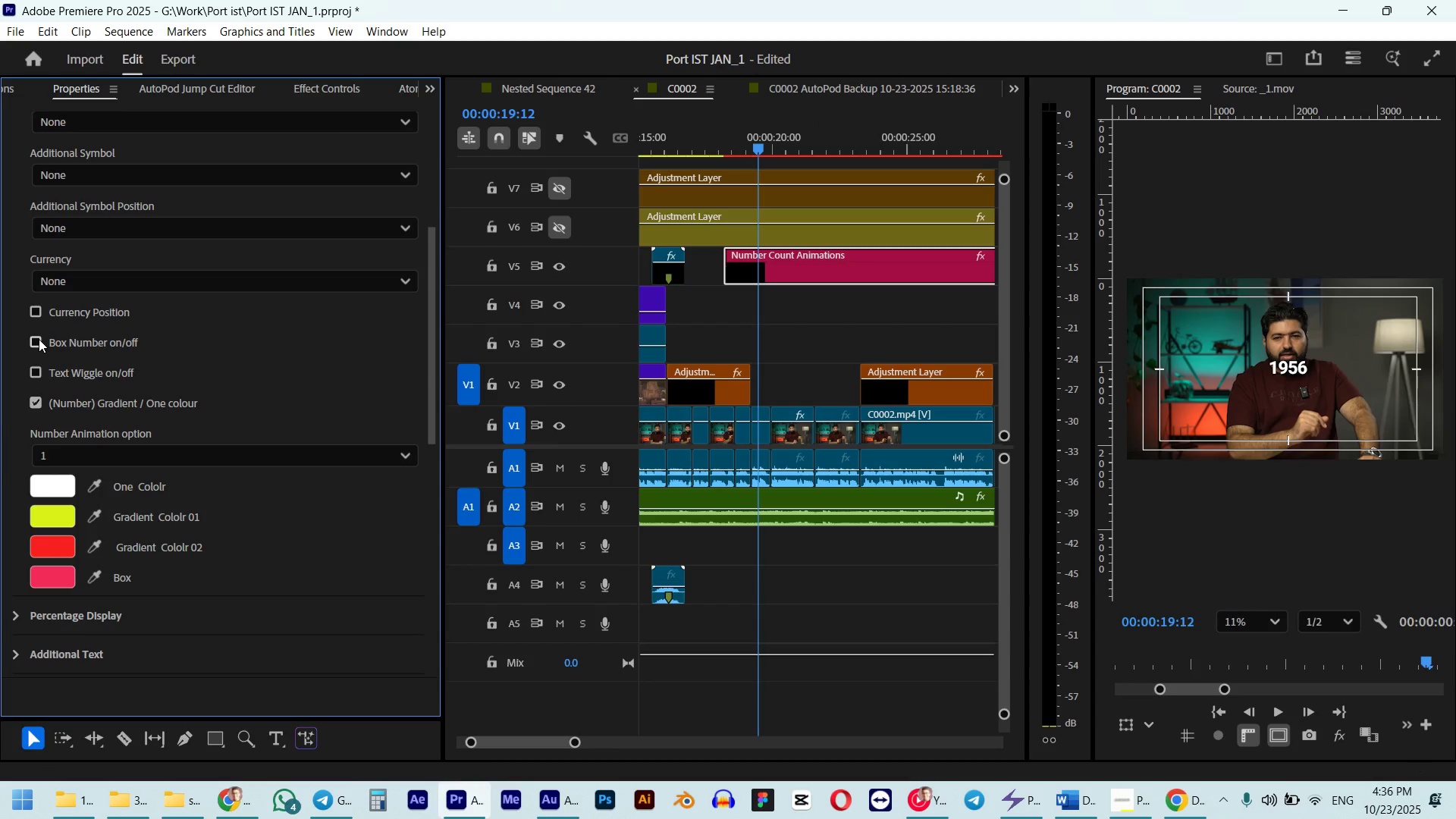 
left_click([39, 339])
 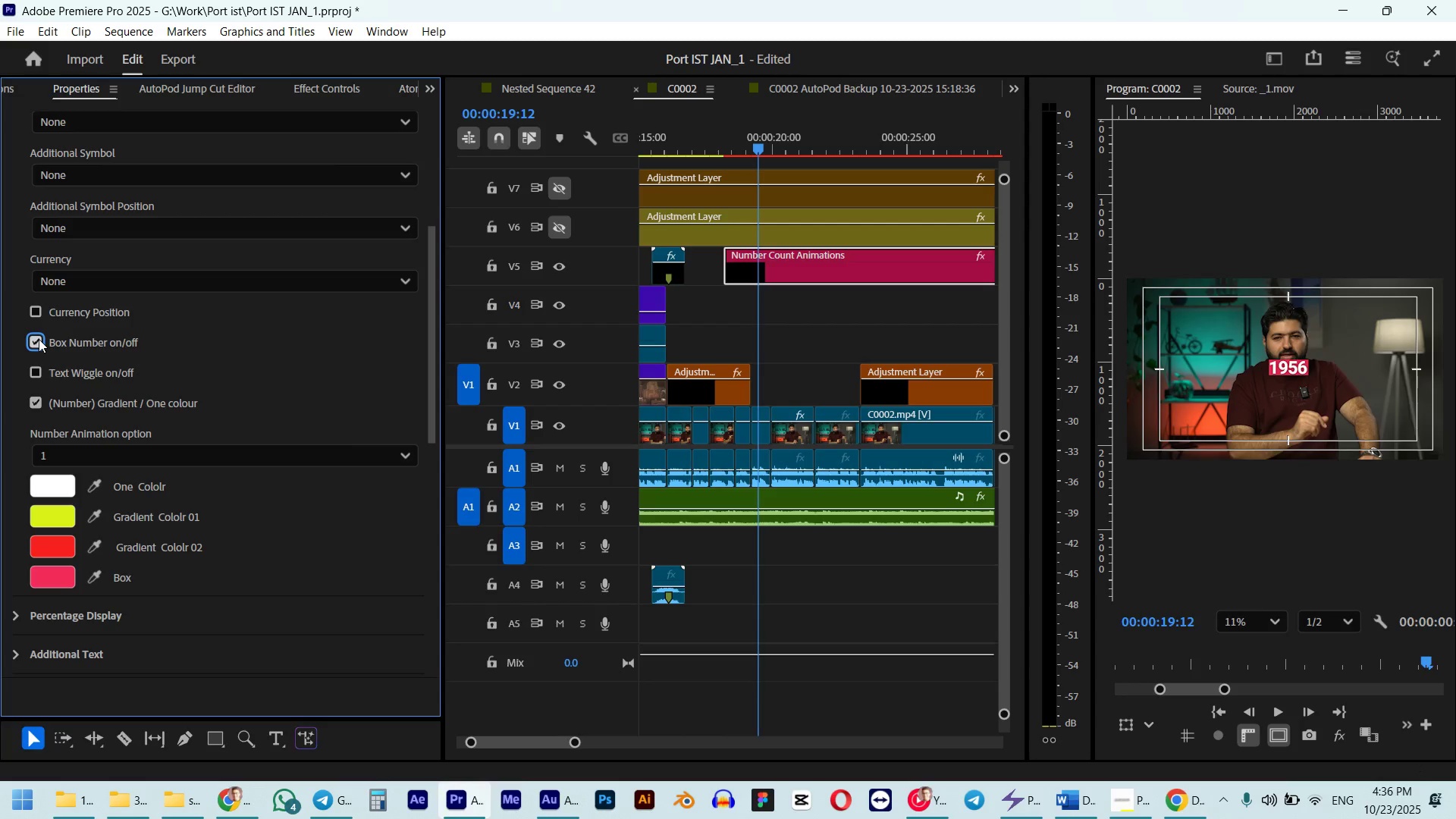 
key(Control+ControlLeft)
 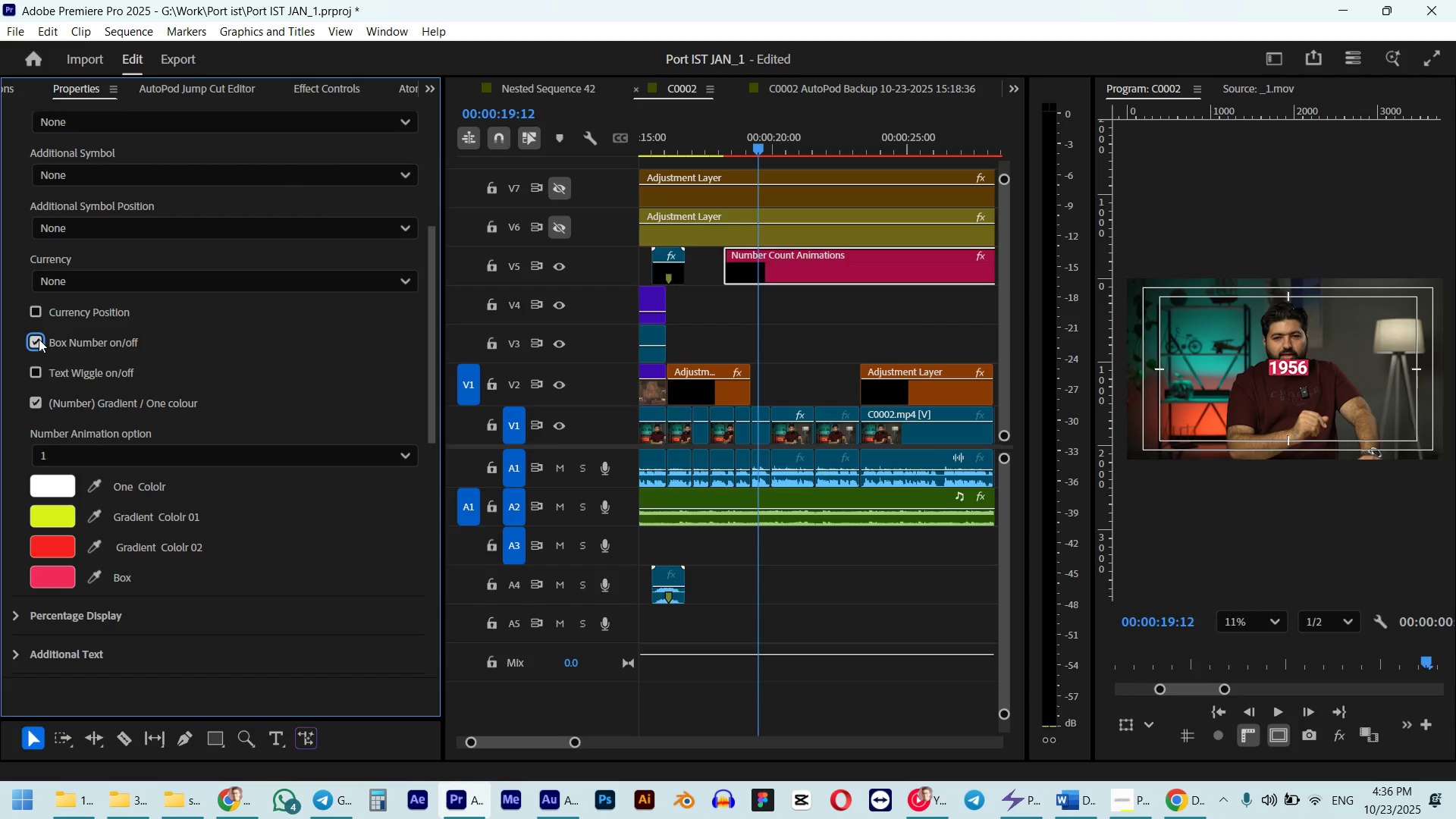 
key(Control+S)
 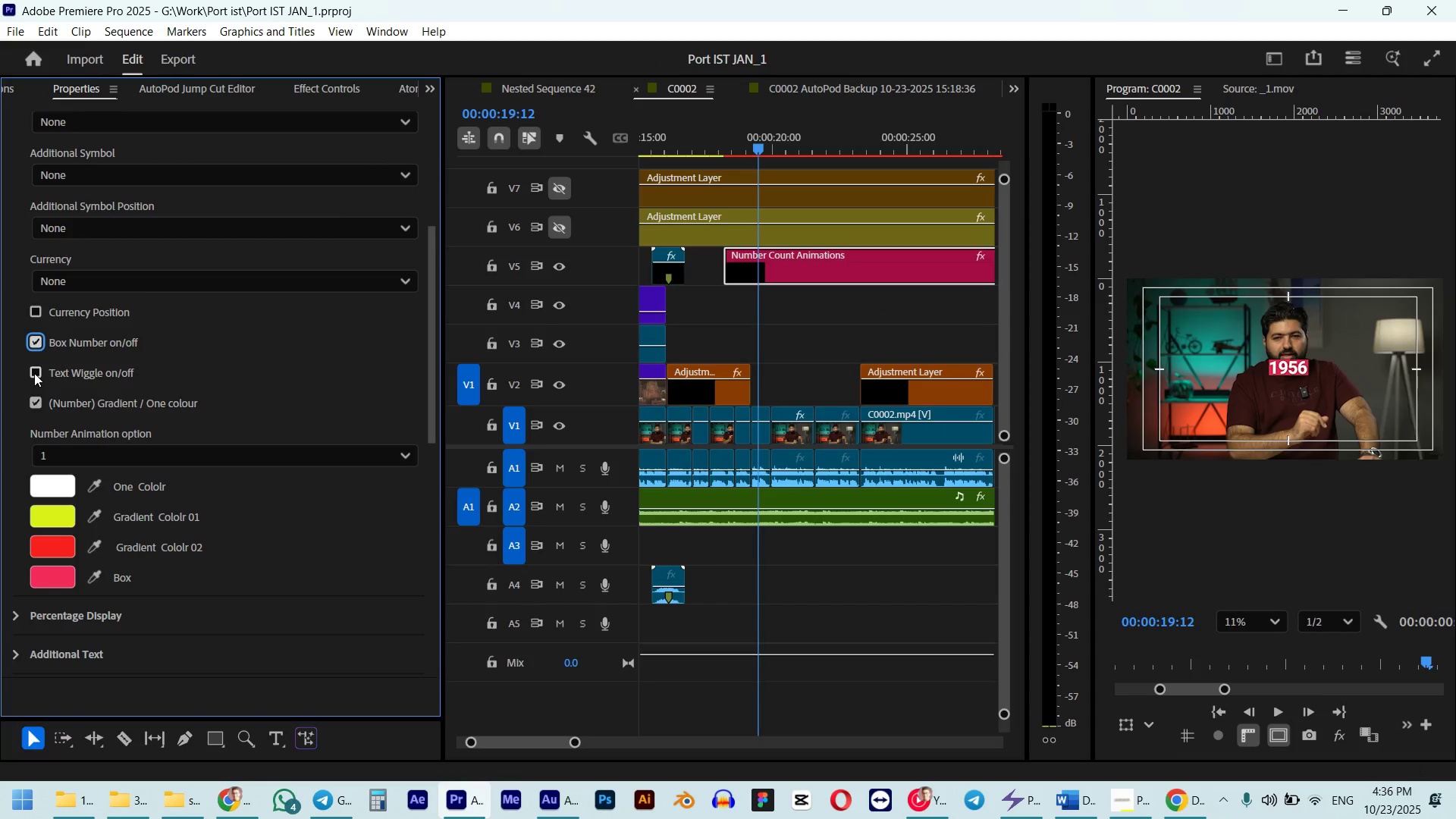 
left_click([34, 373])
 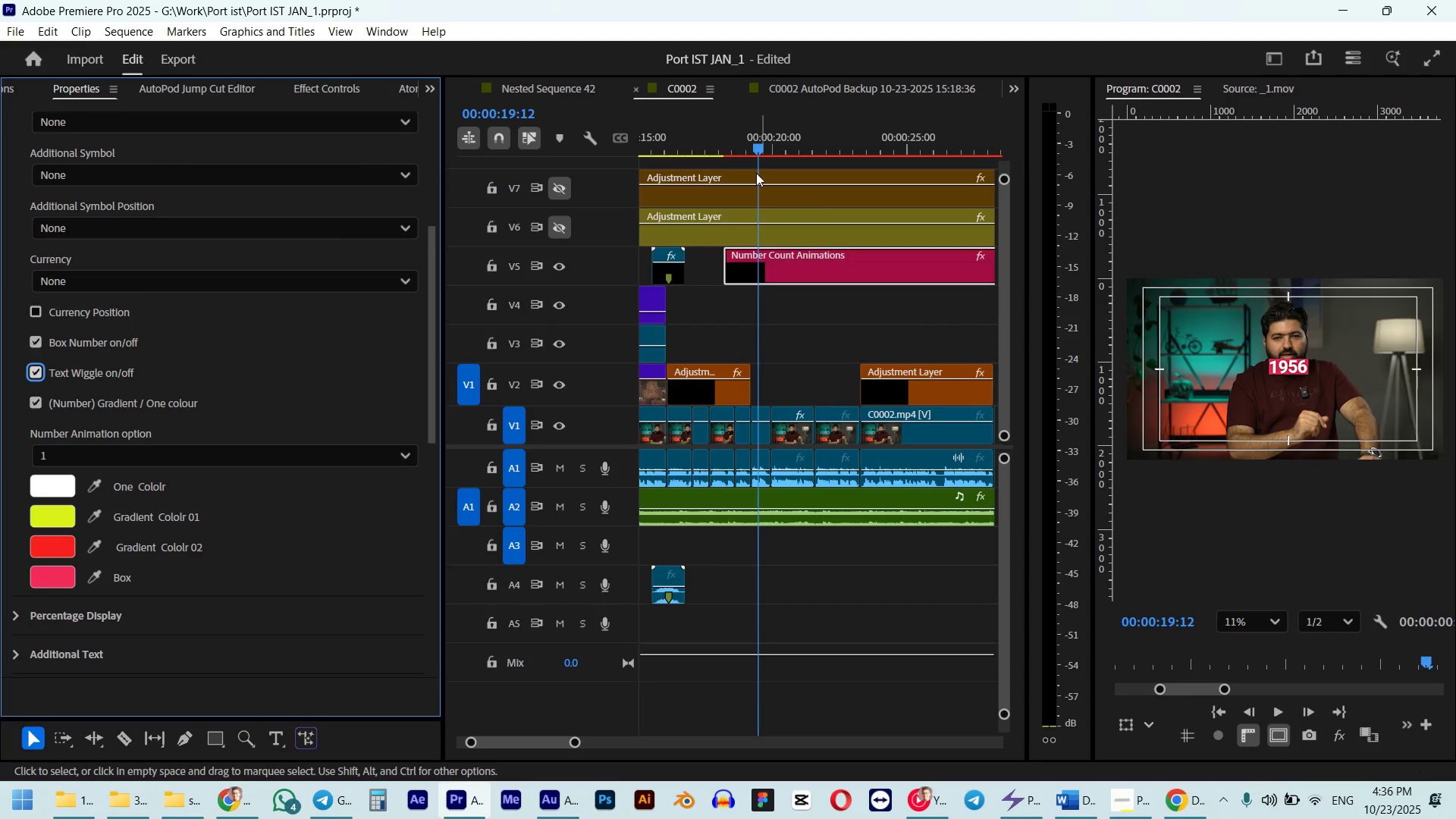 
left_click_drag(start_coordinate=[728, 149], to_coordinate=[723, 149])
 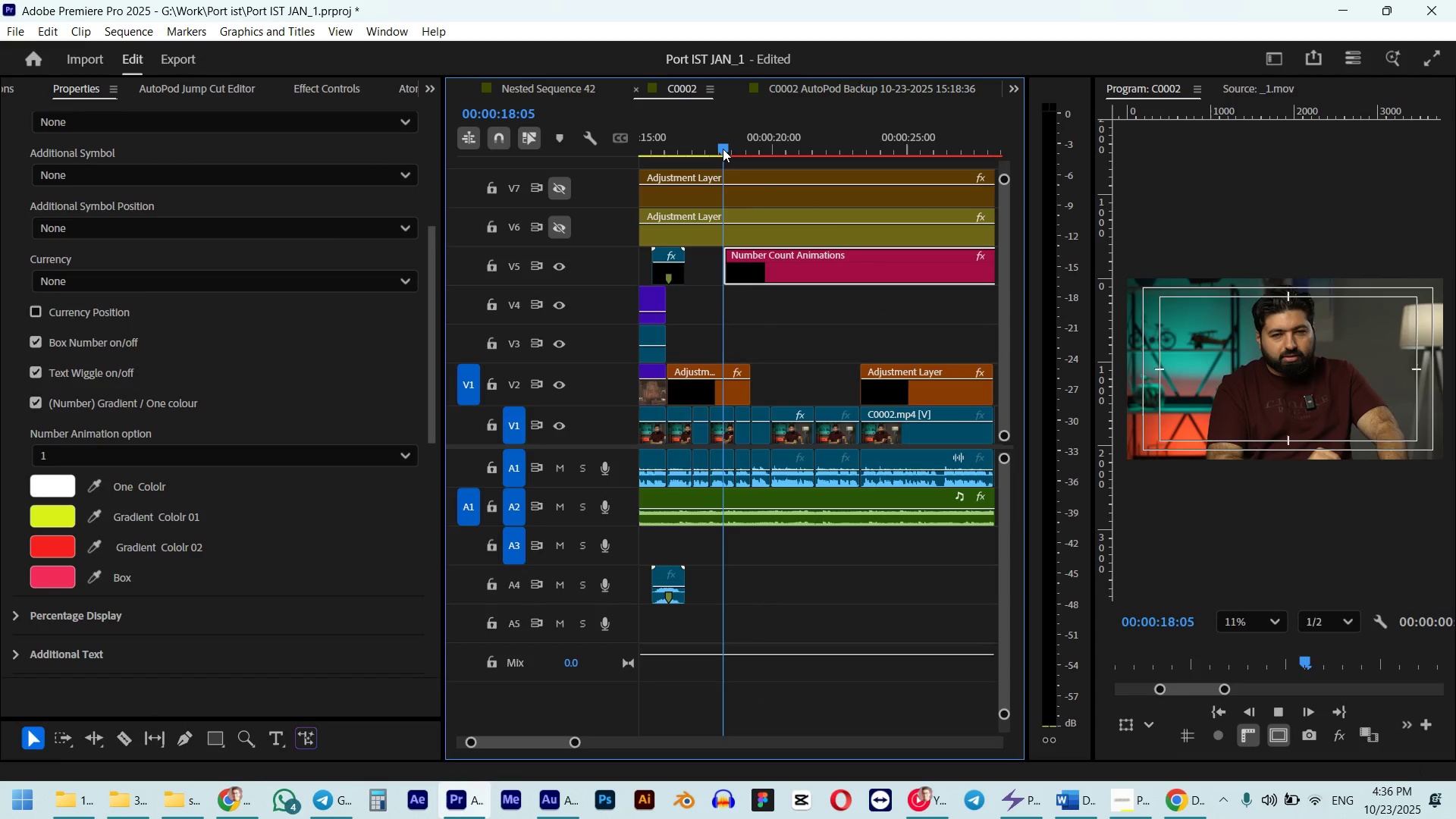 
hold_key(key=ShiftLeft, duration=0.31)
 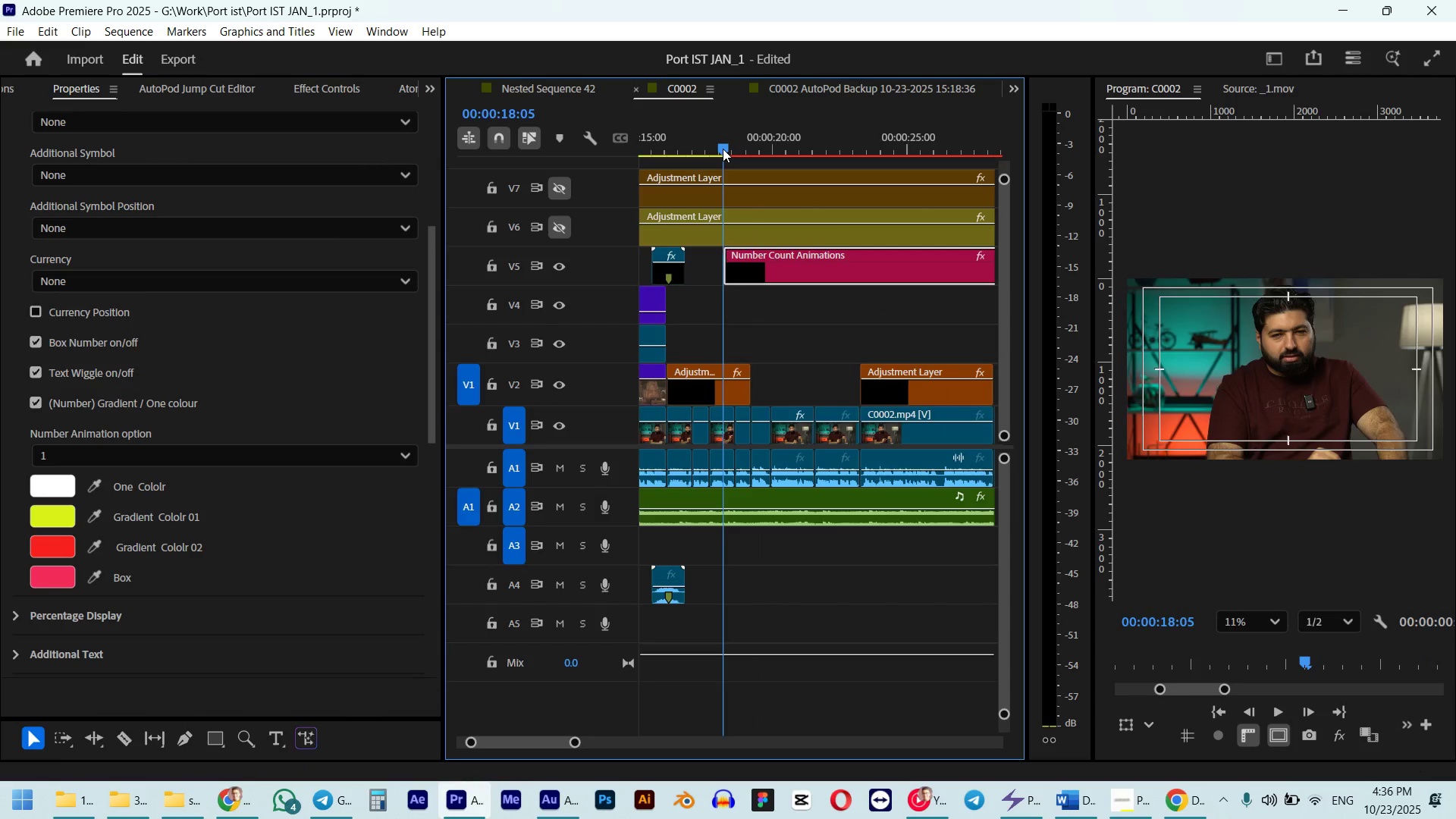 
key(Space)
 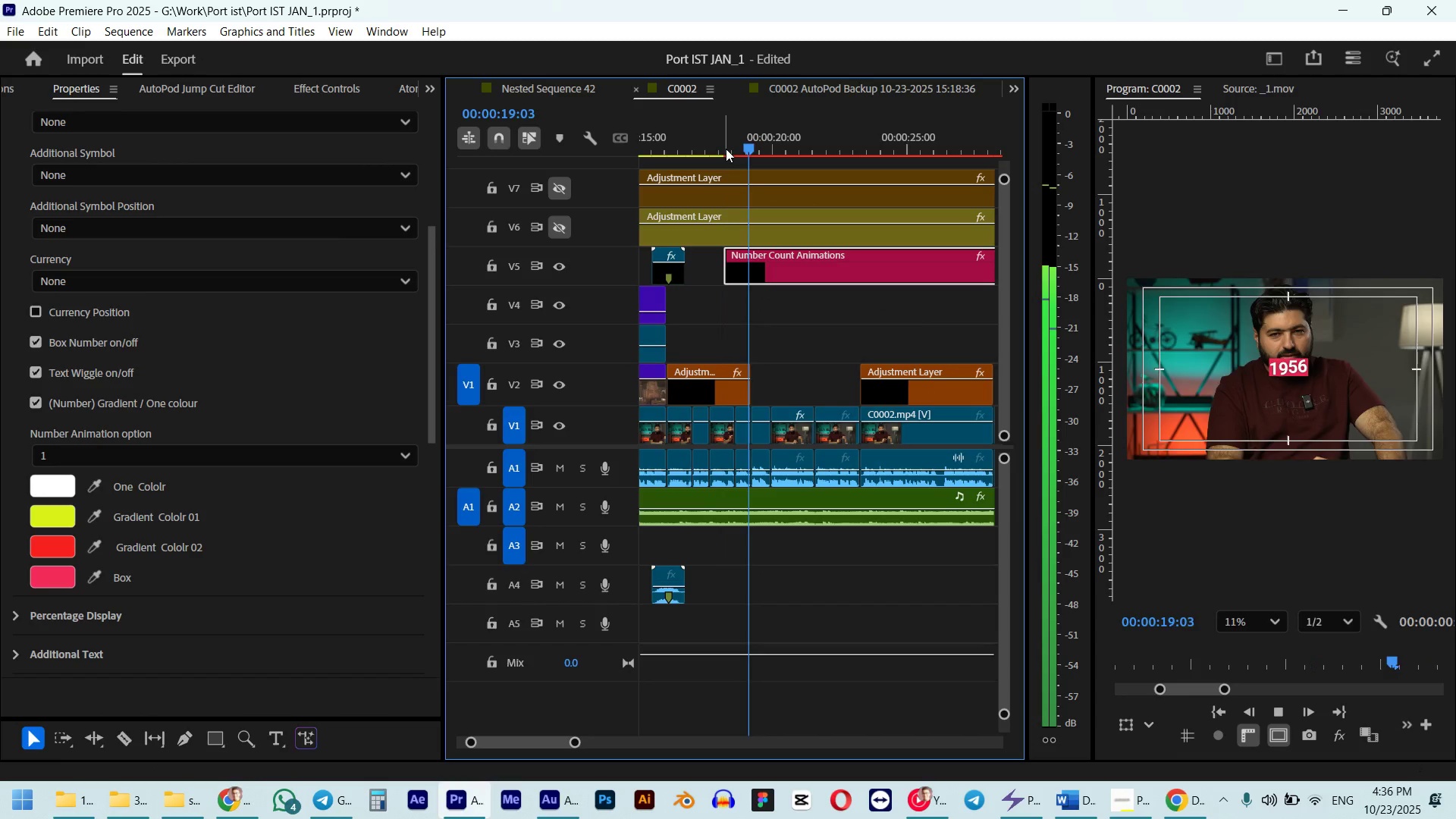 
key(Space)
 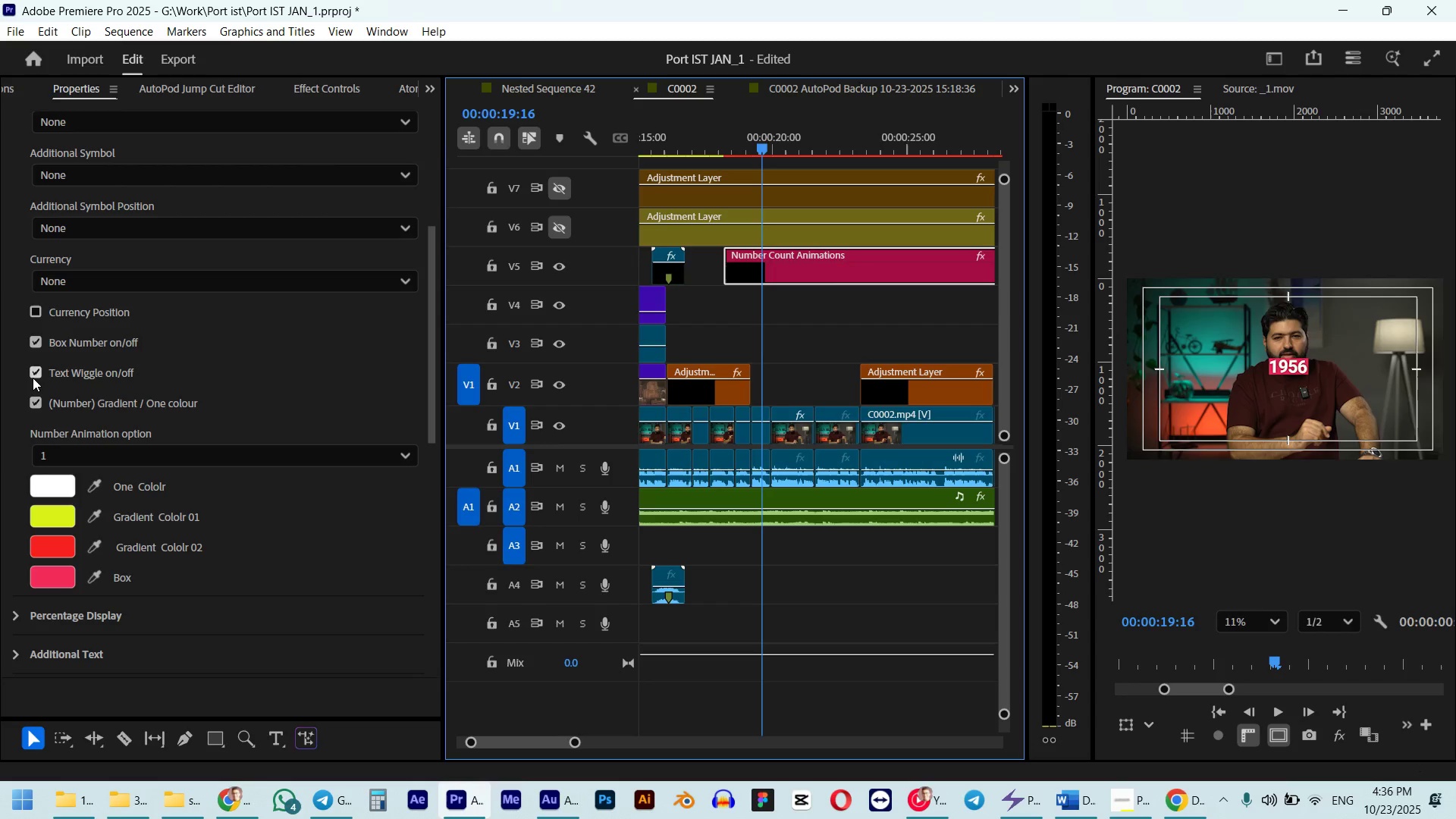 
left_click([36, 342])
 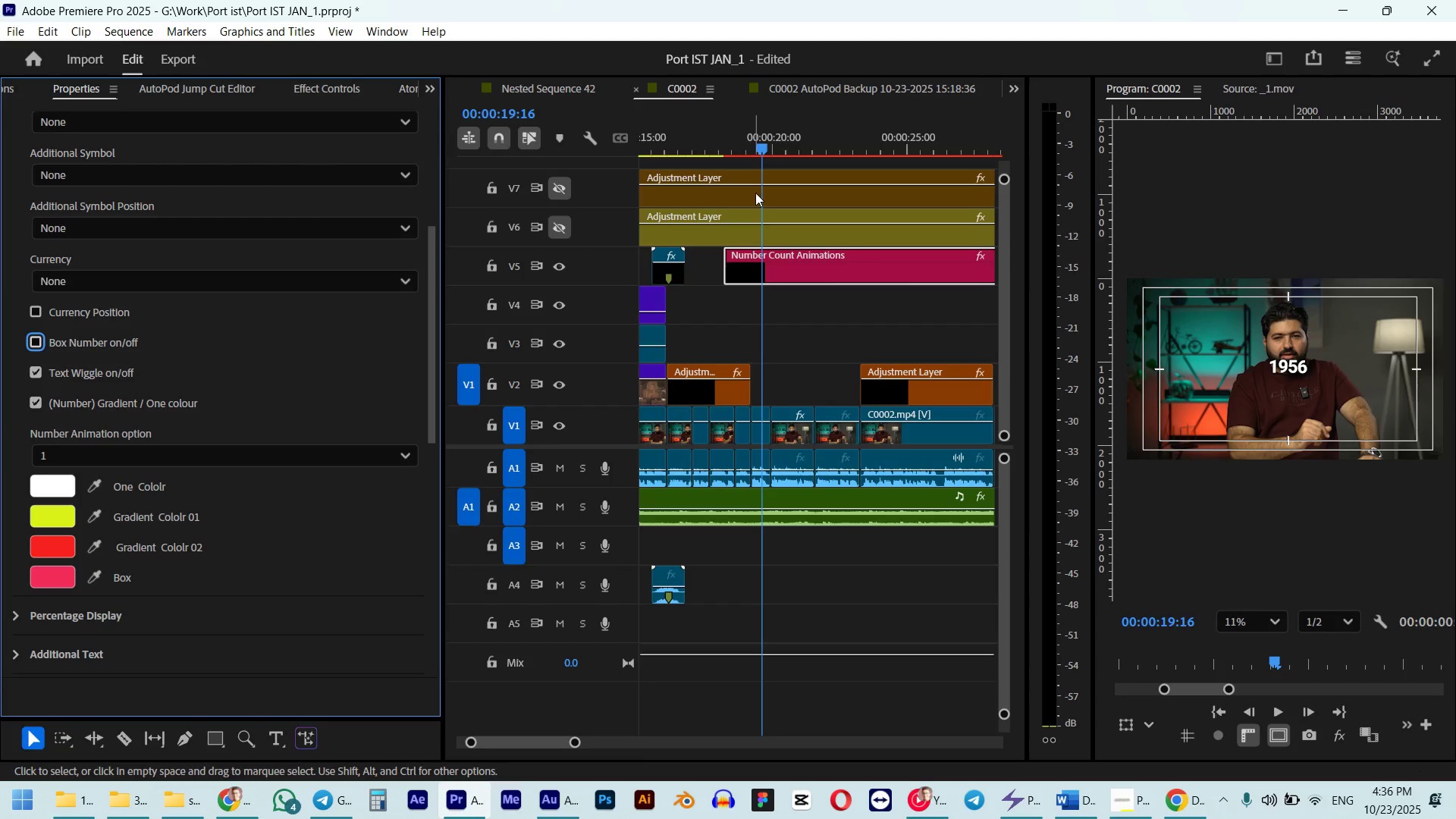 
left_click_drag(start_coordinate=[726, 134], to_coordinate=[719, 134])
 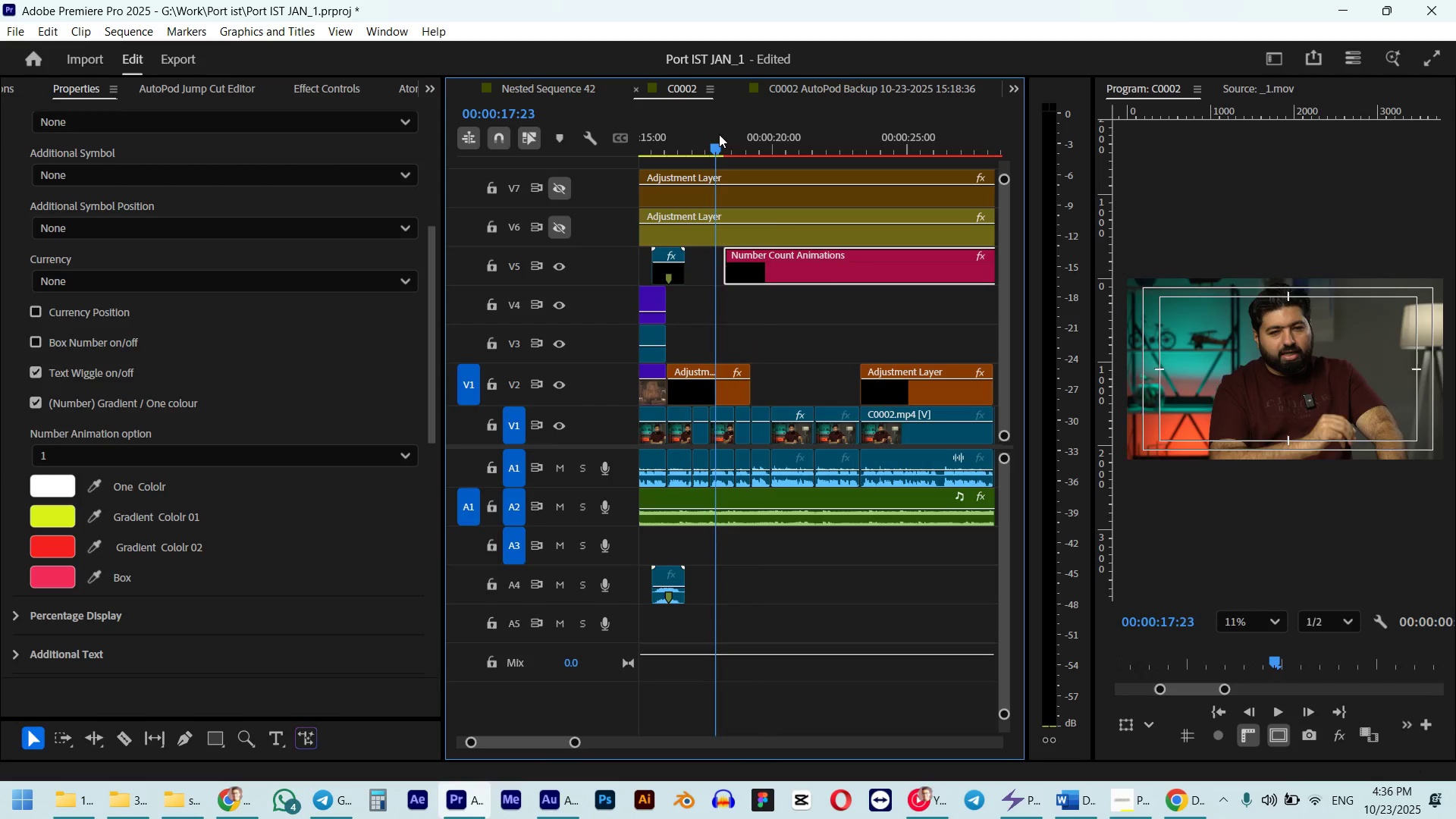 
key(Space)
 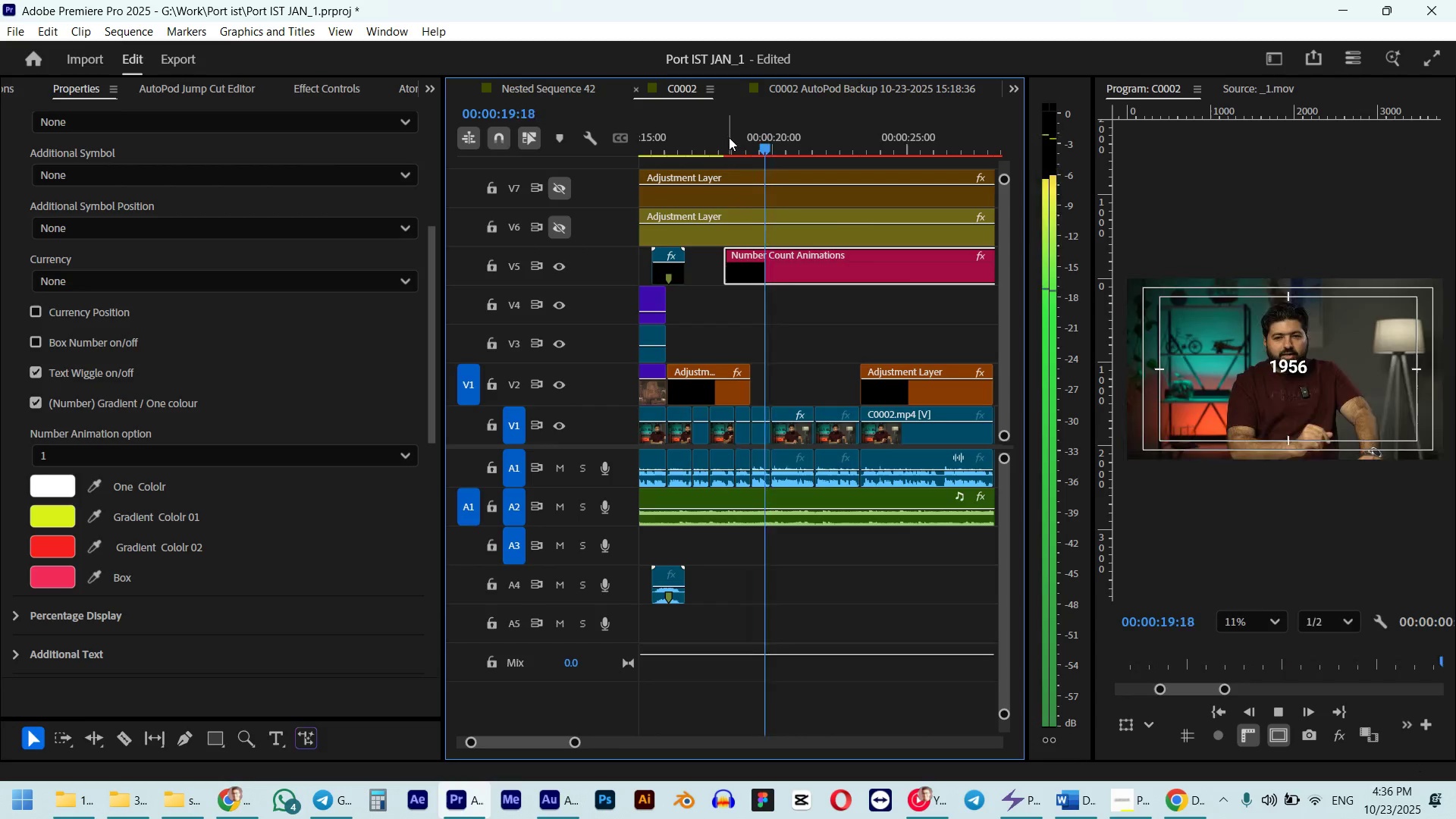 
key(Space)
 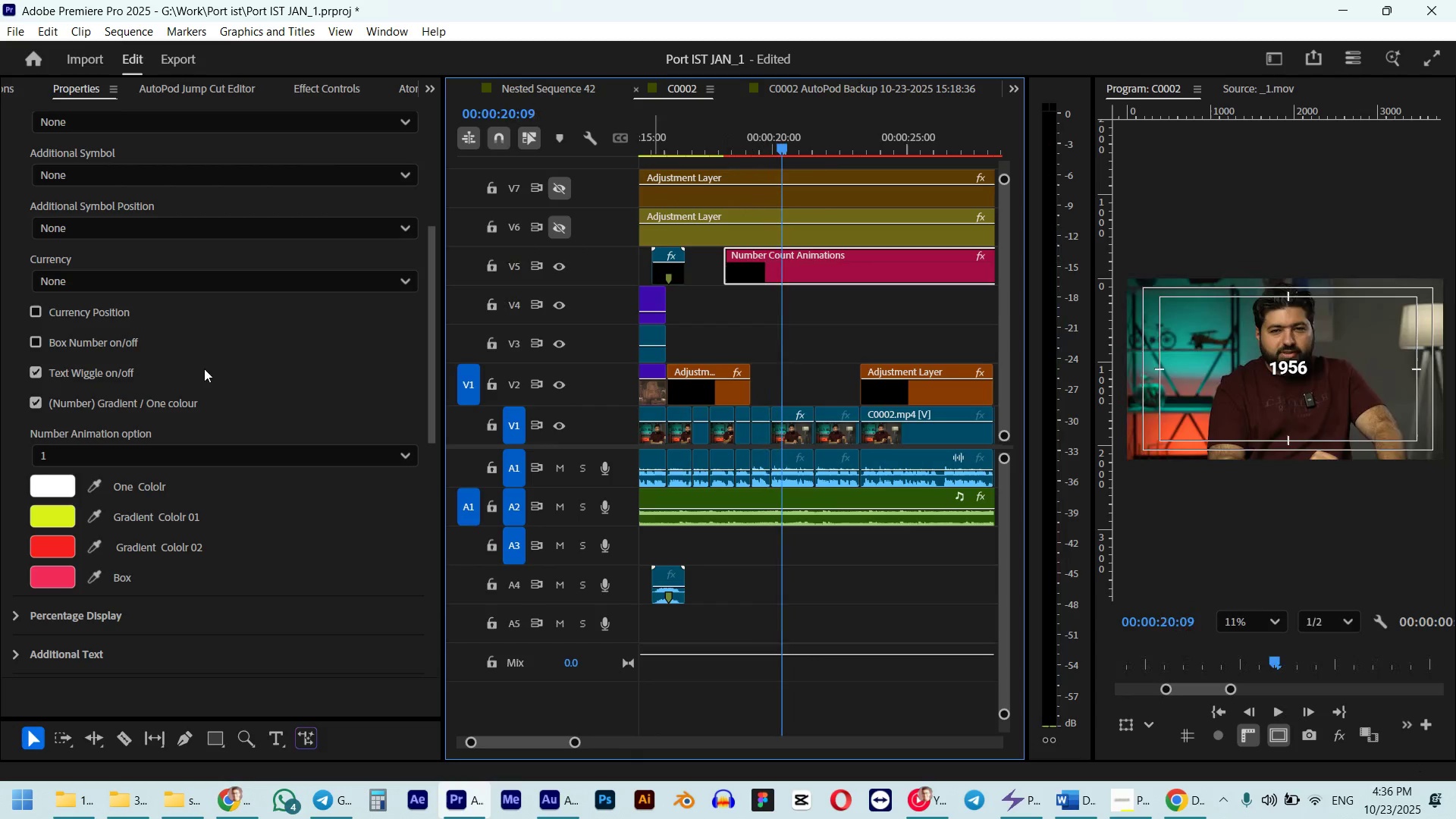 
key(Control+Z)
 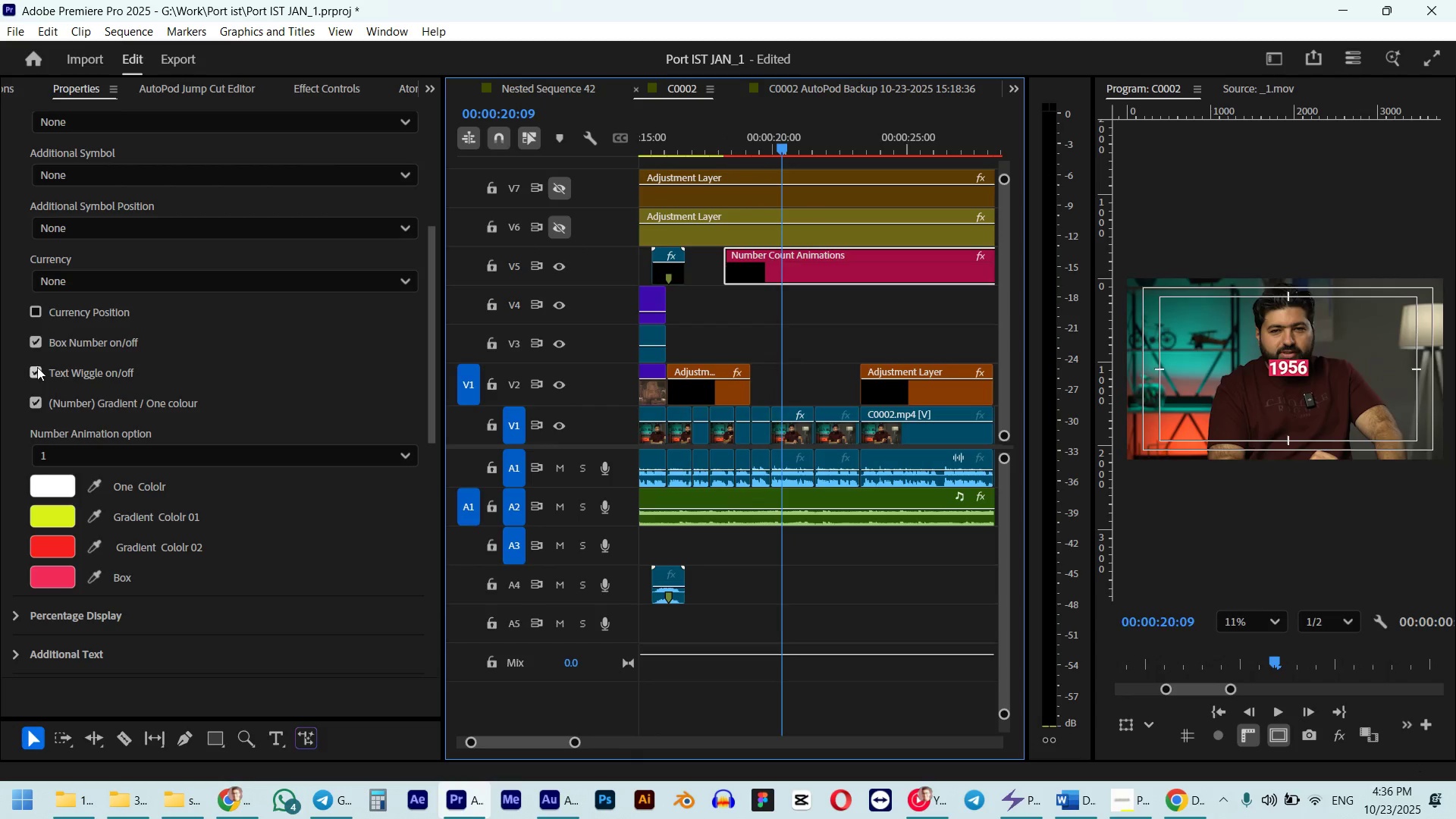 
left_click([37, 368])
 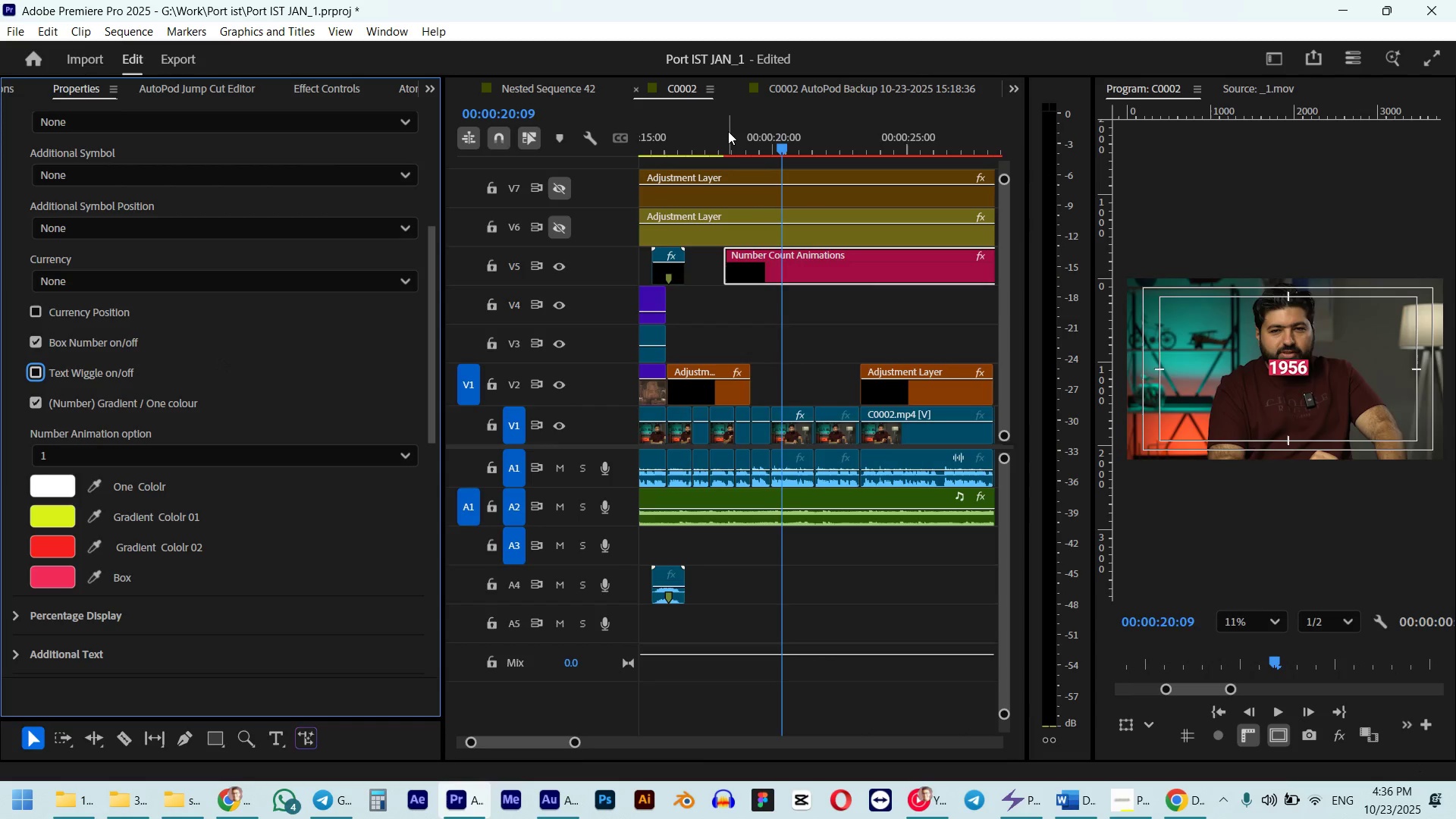 
left_click_drag(start_coordinate=[728, 127], to_coordinate=[717, 130])
 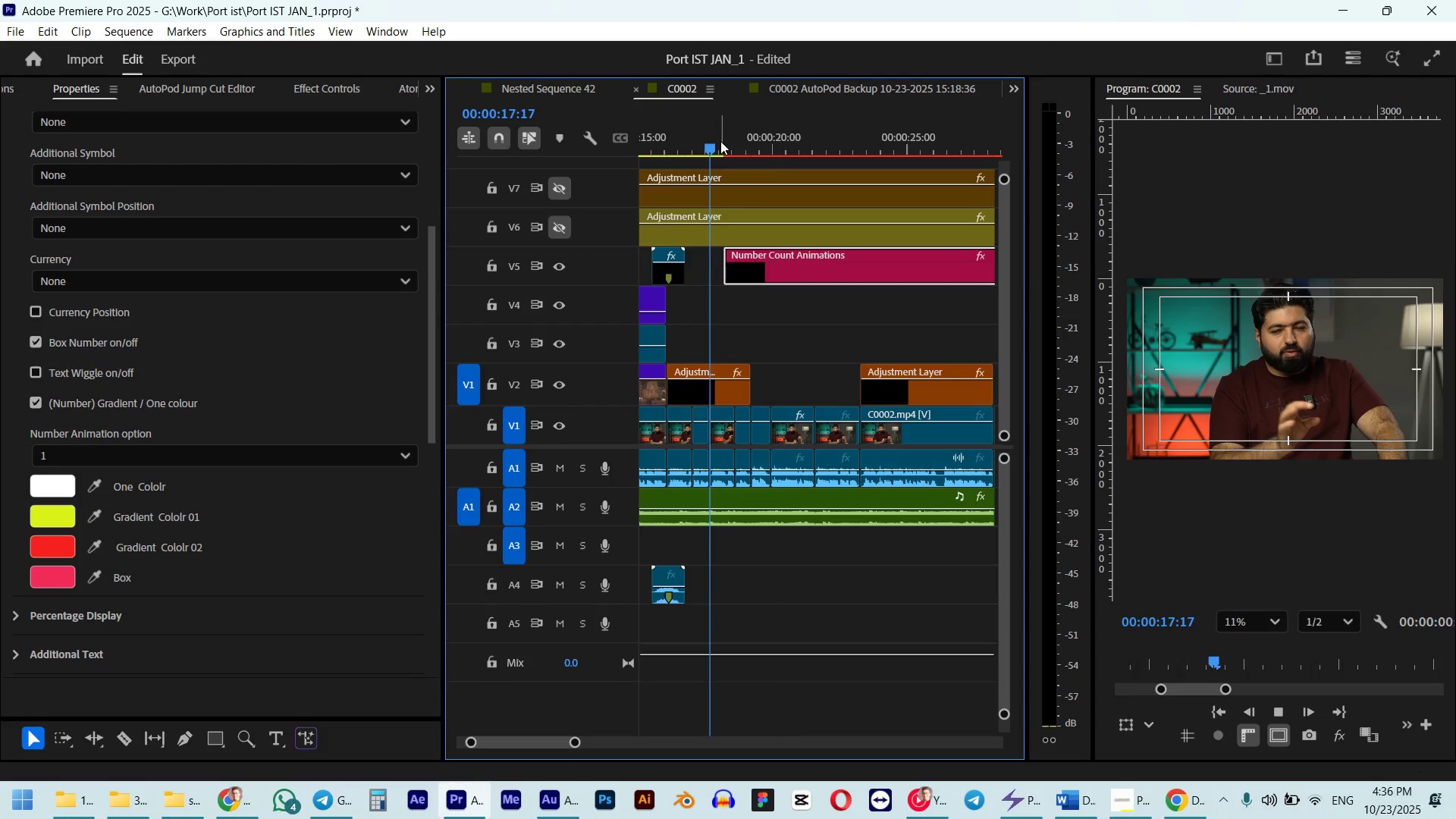 
hold_key(key=ShiftLeft, duration=0.46)
 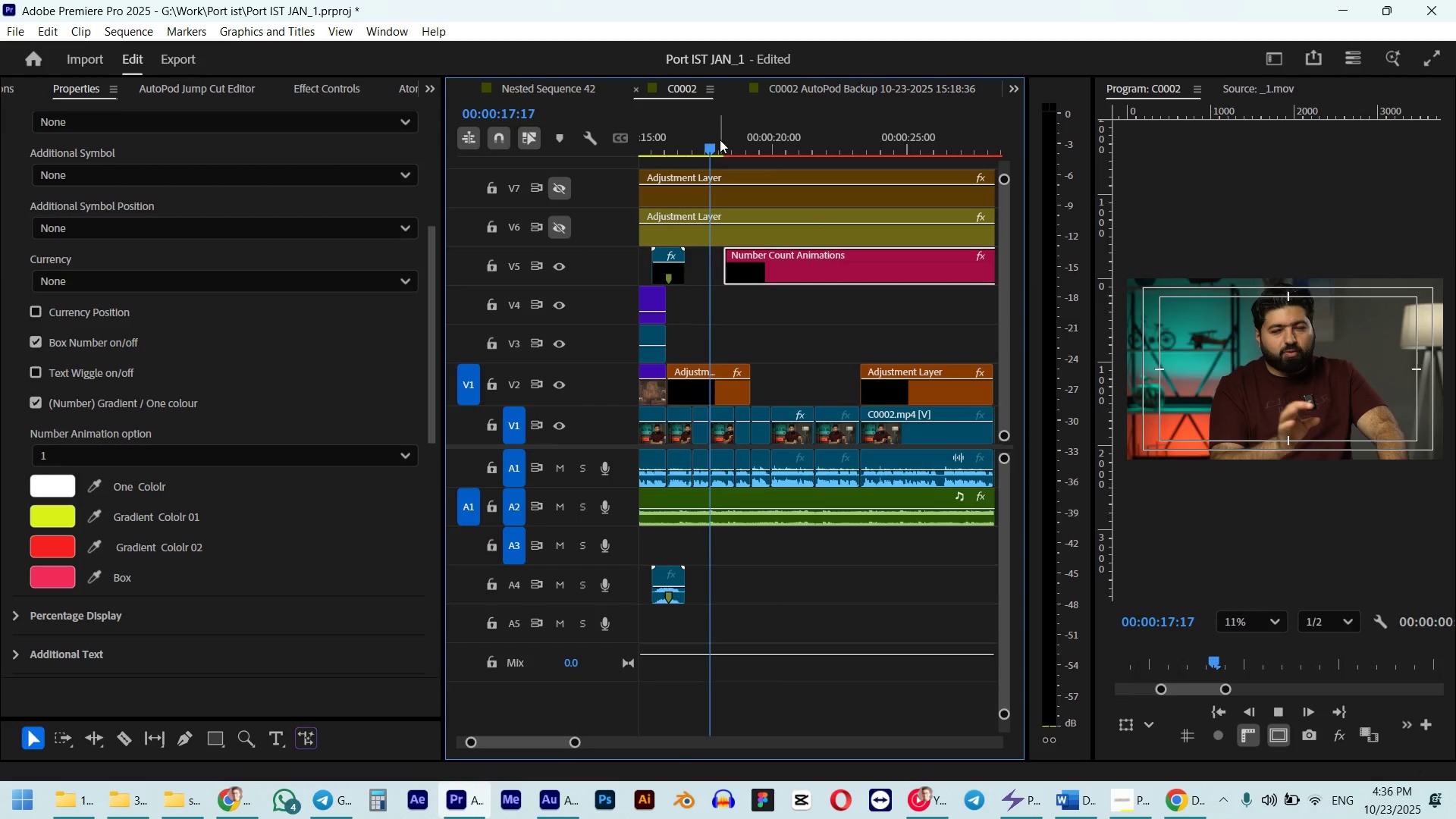 
key(Space)
 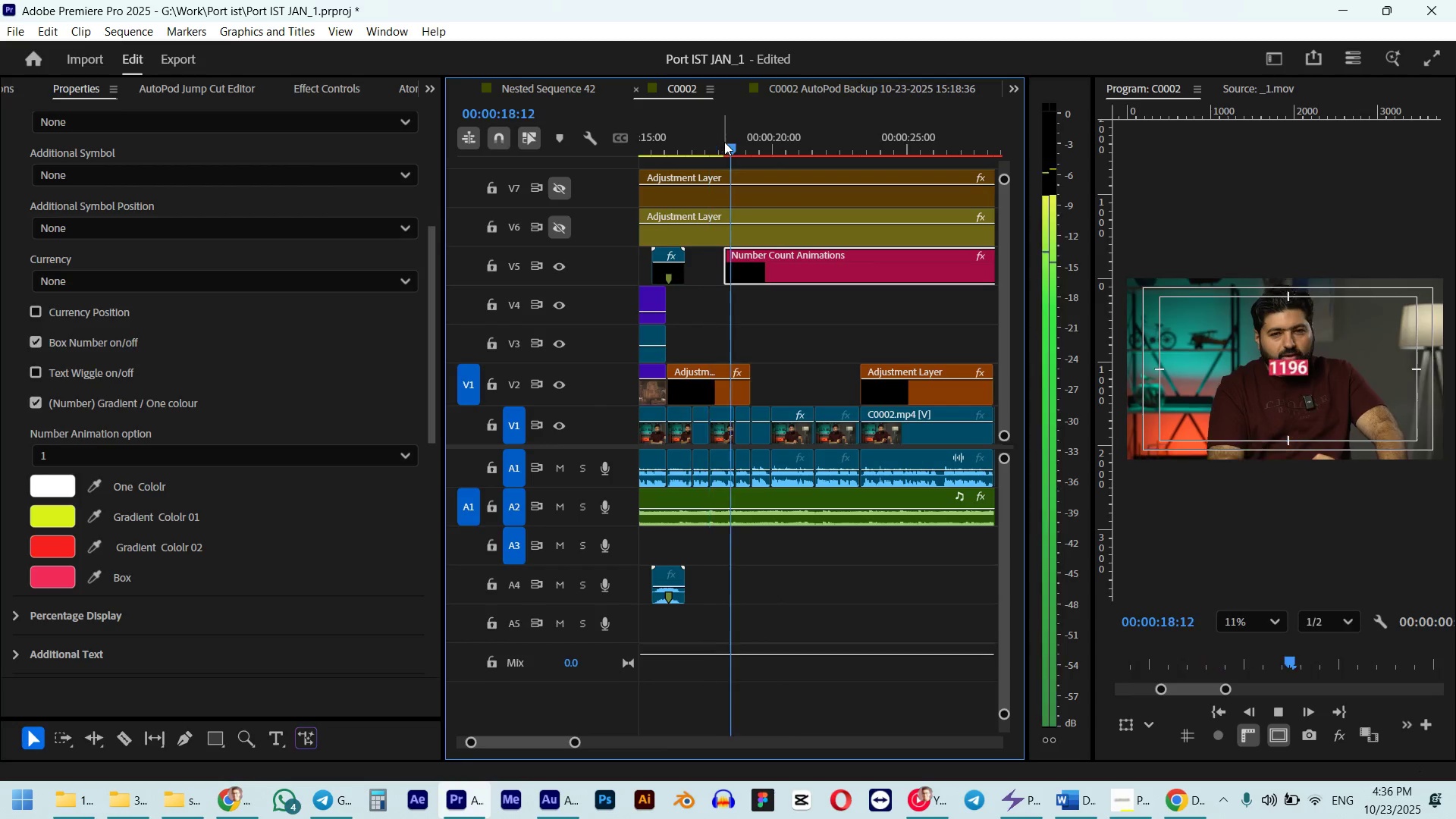 
key(Space)
 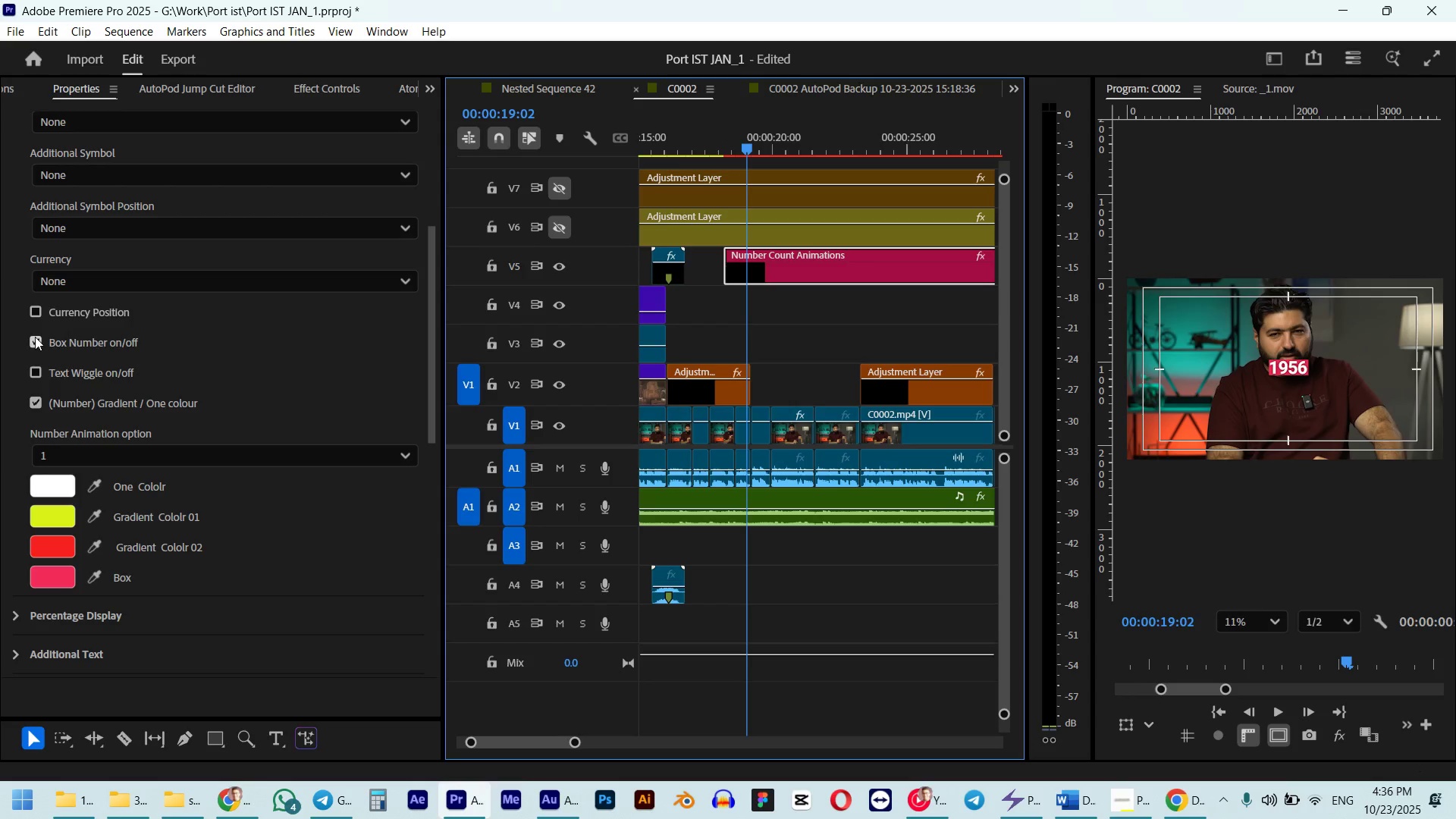 
left_click([34, 338])
 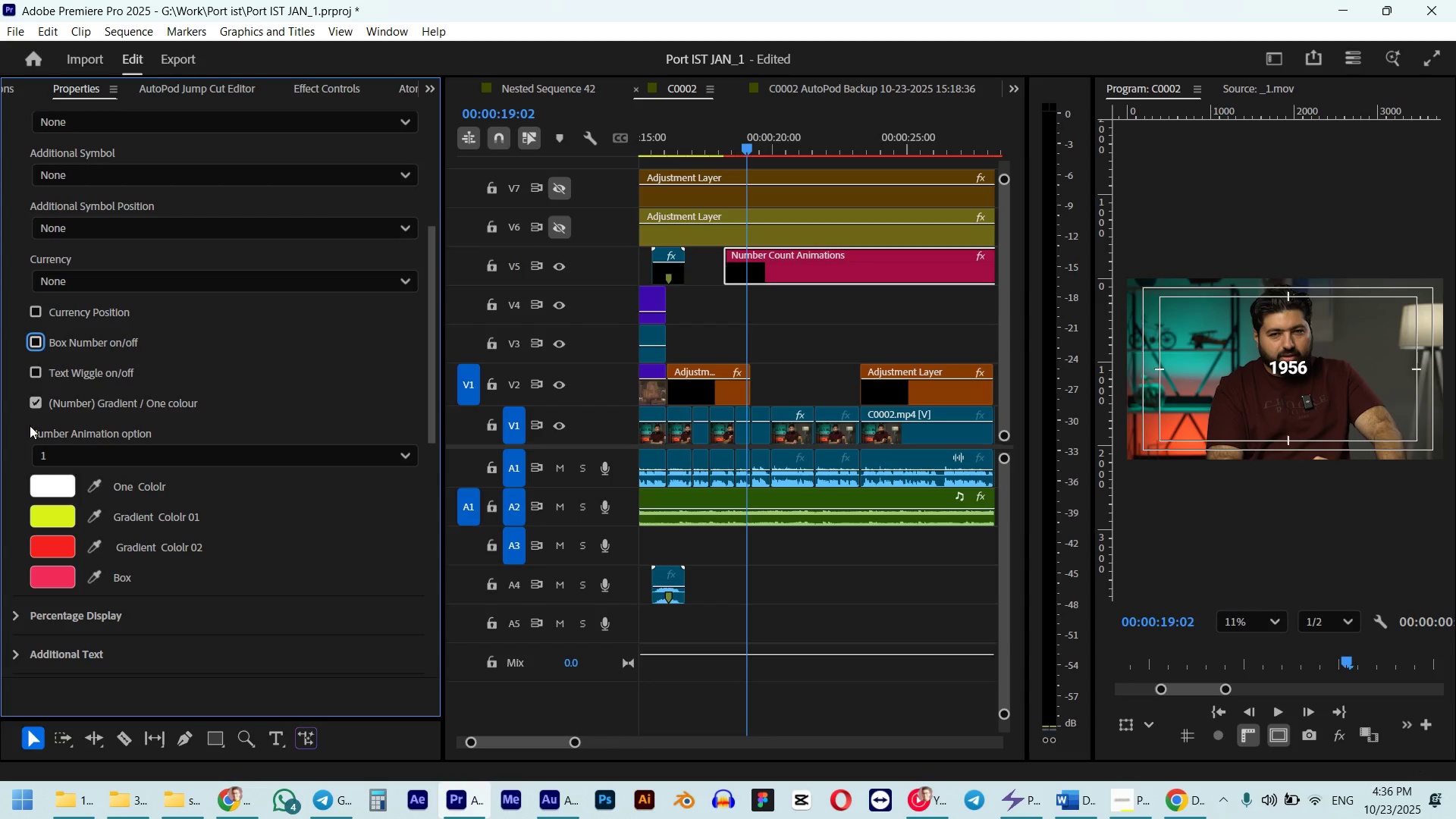 
scroll: coordinate [10, 479], scroll_direction: down, amount: 5.0
 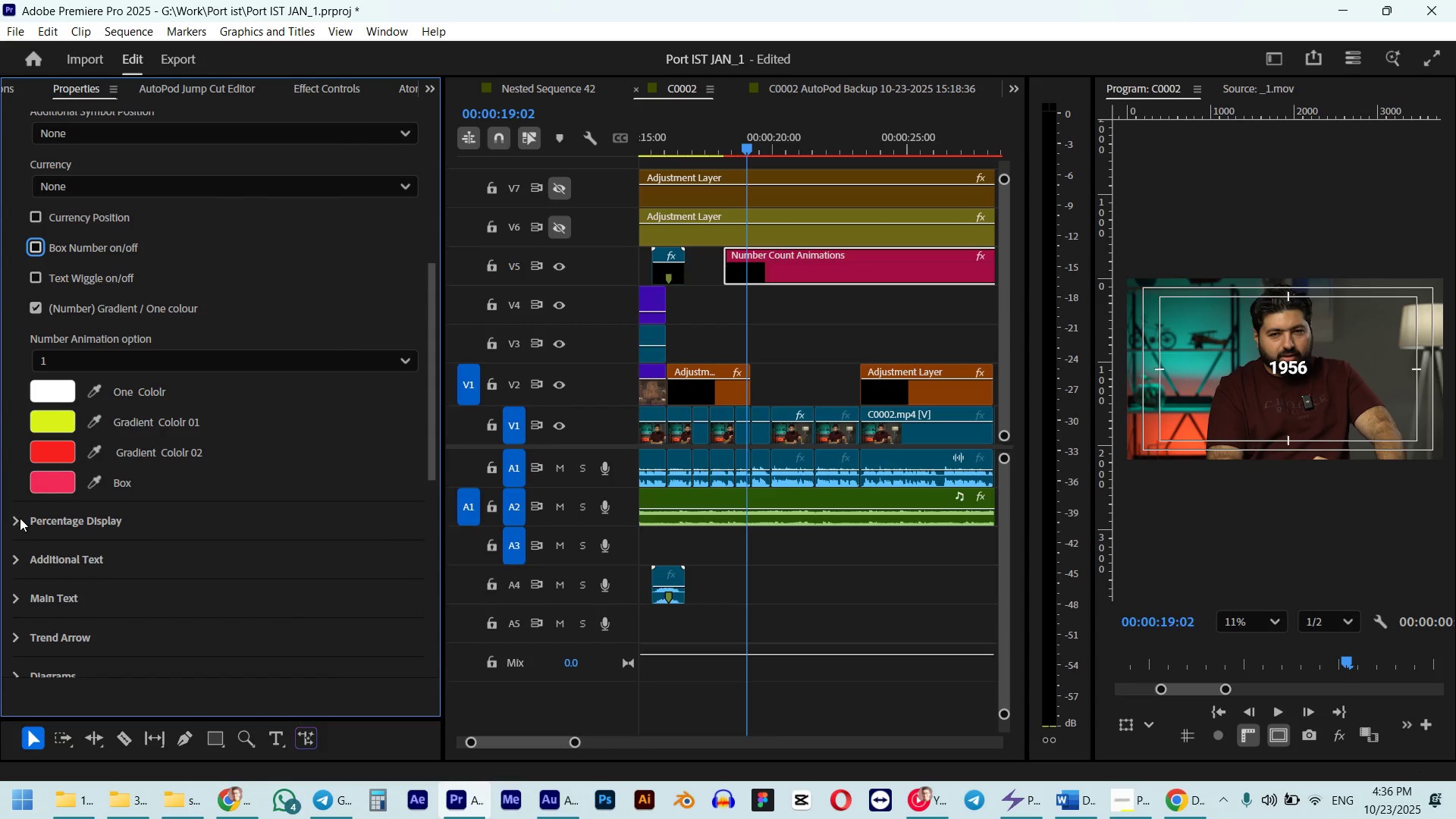 
left_click([20, 518])
 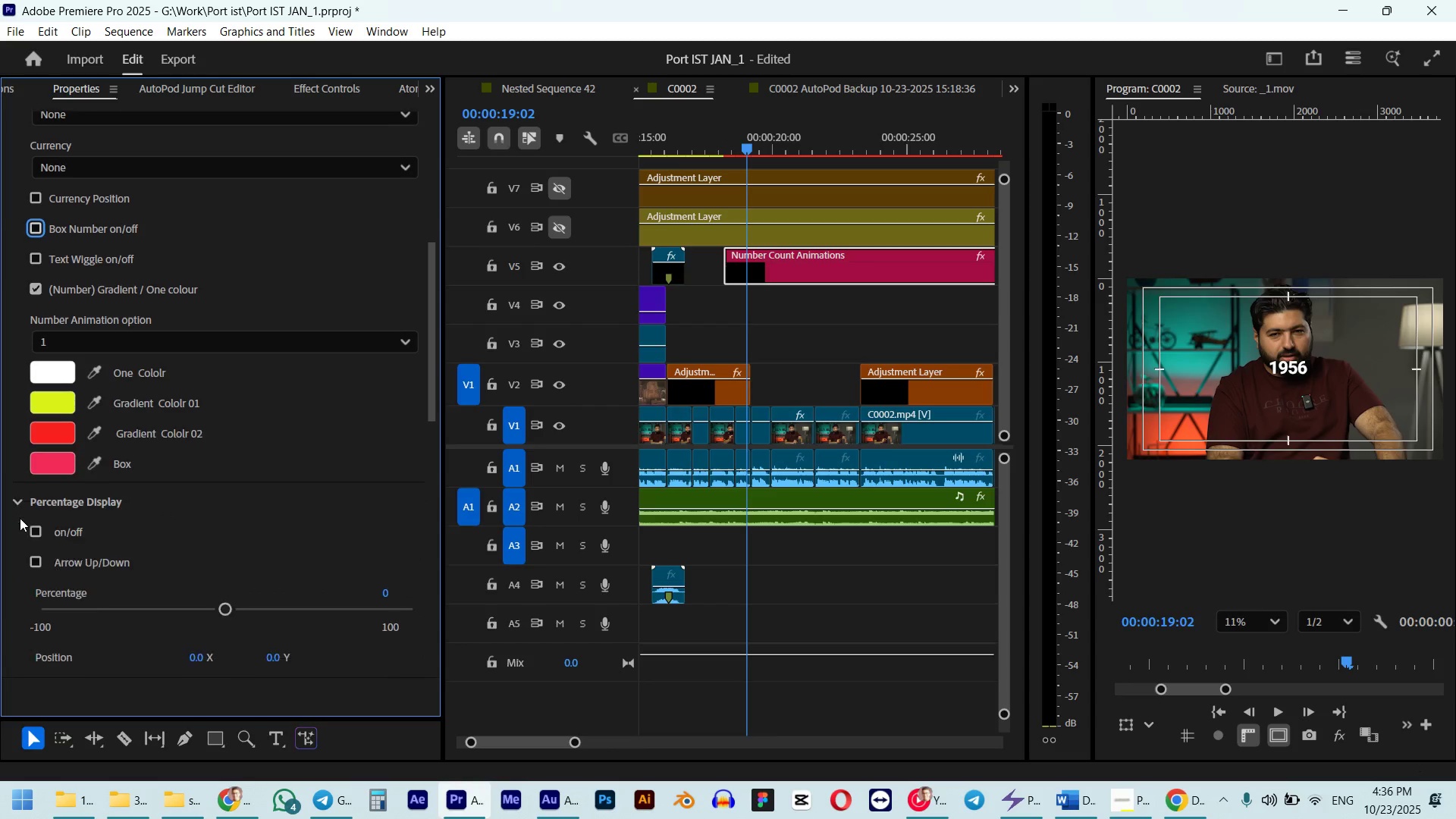 
scroll: coordinate [20, 518], scroll_direction: down, amount: 5.0
 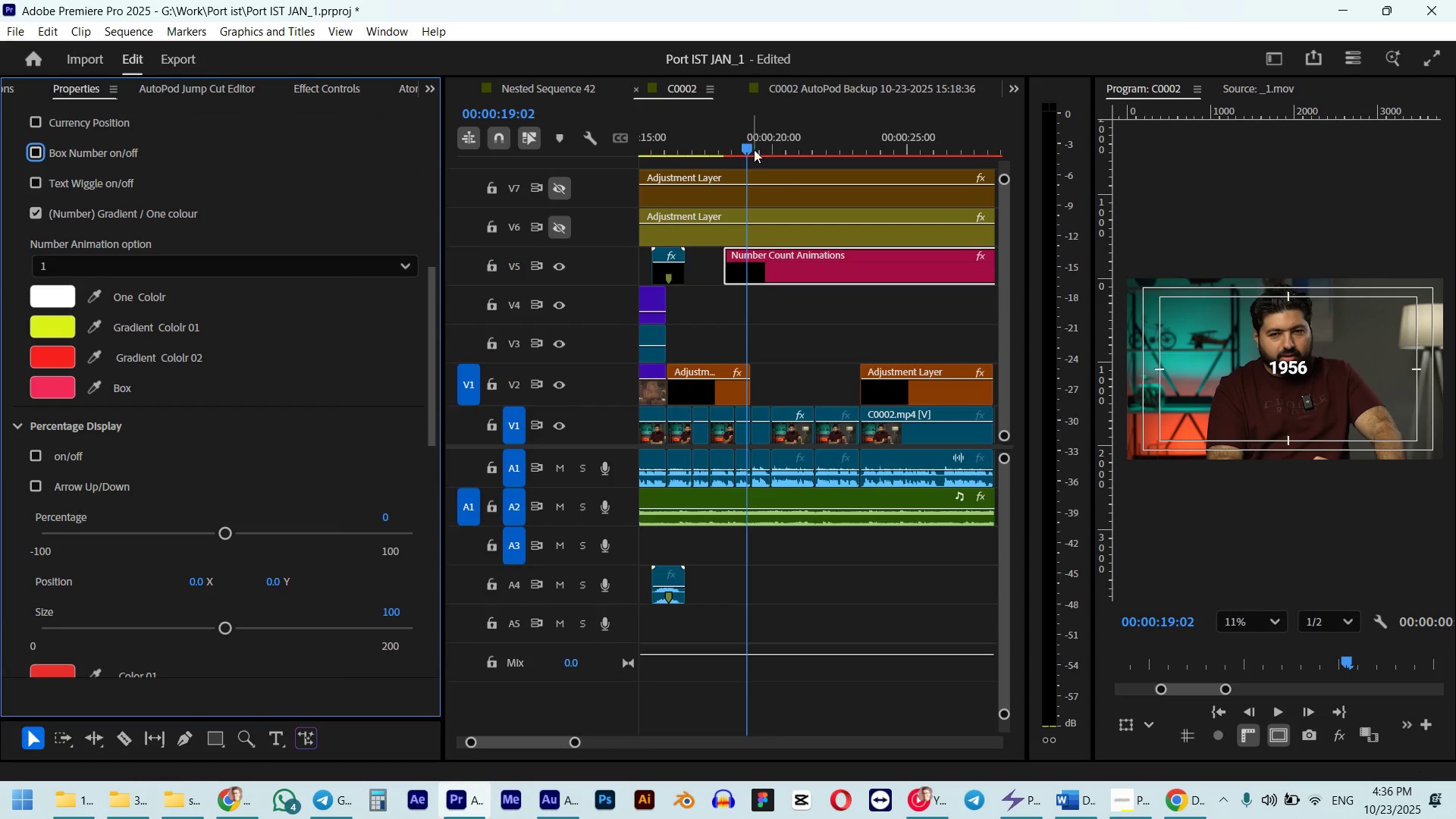 
left_click_drag(start_coordinate=[758, 142], to_coordinate=[722, 150])
 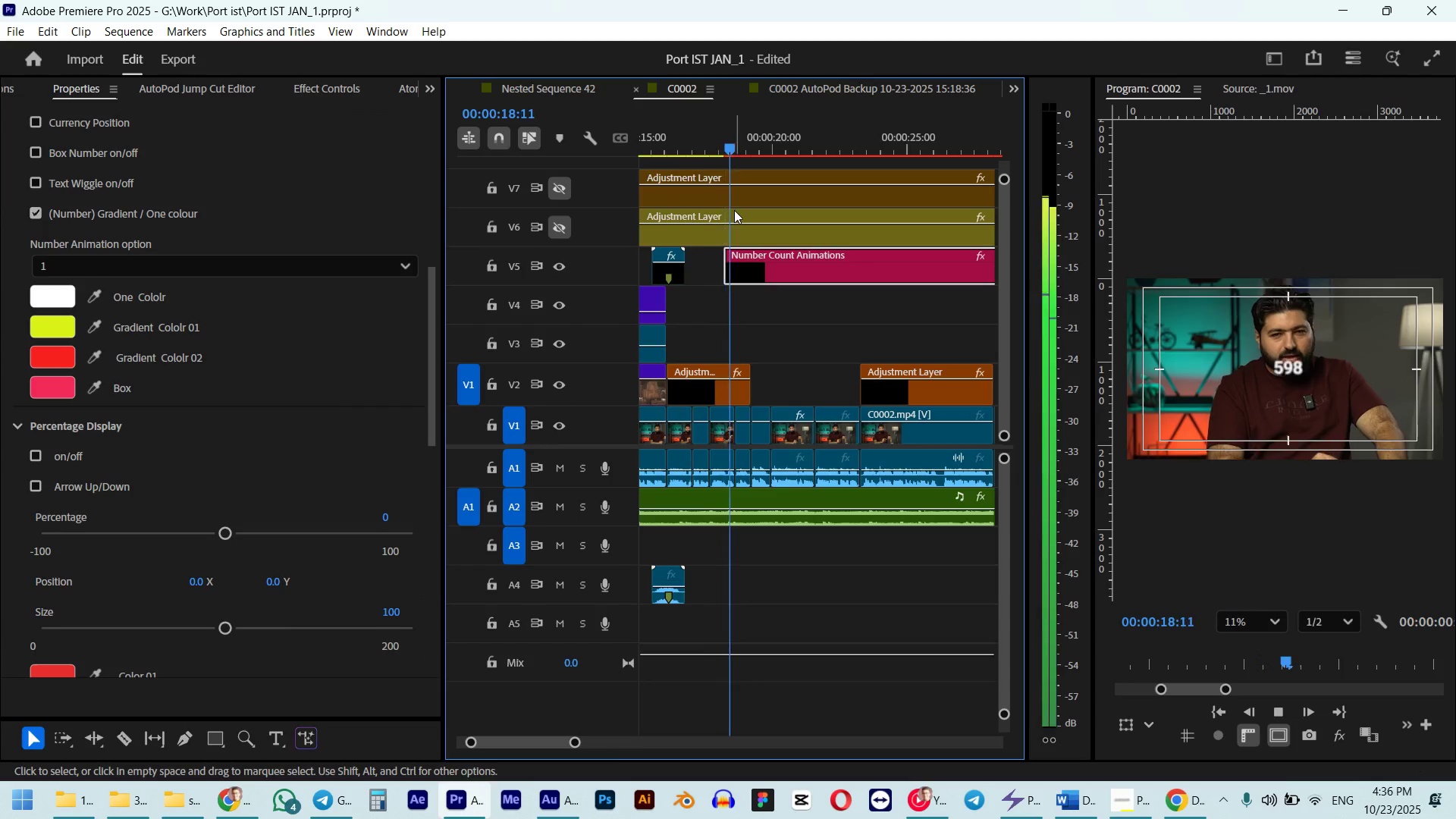 
hold_key(key=ShiftLeft, duration=0.41)
 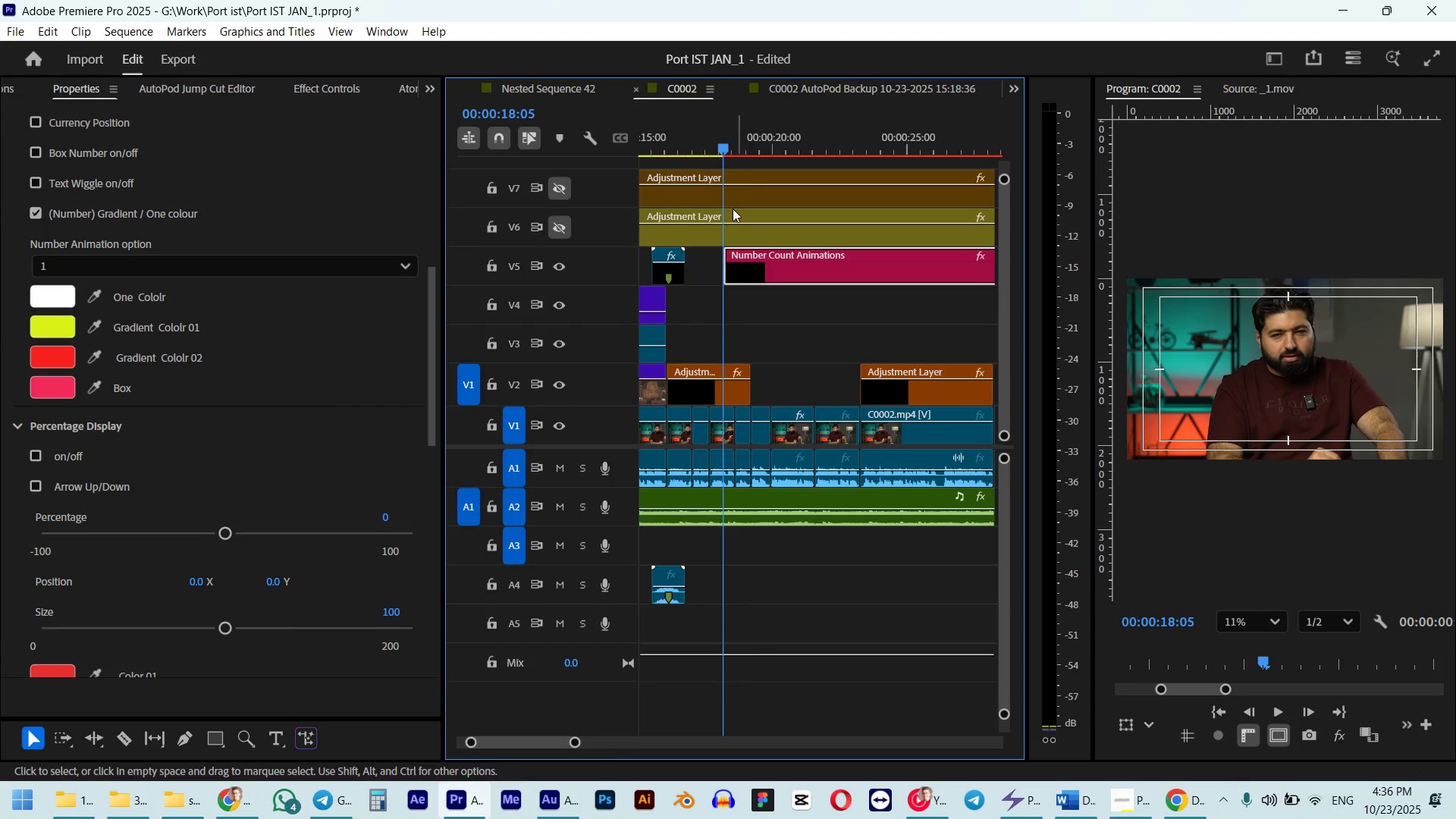 
key(Space)
 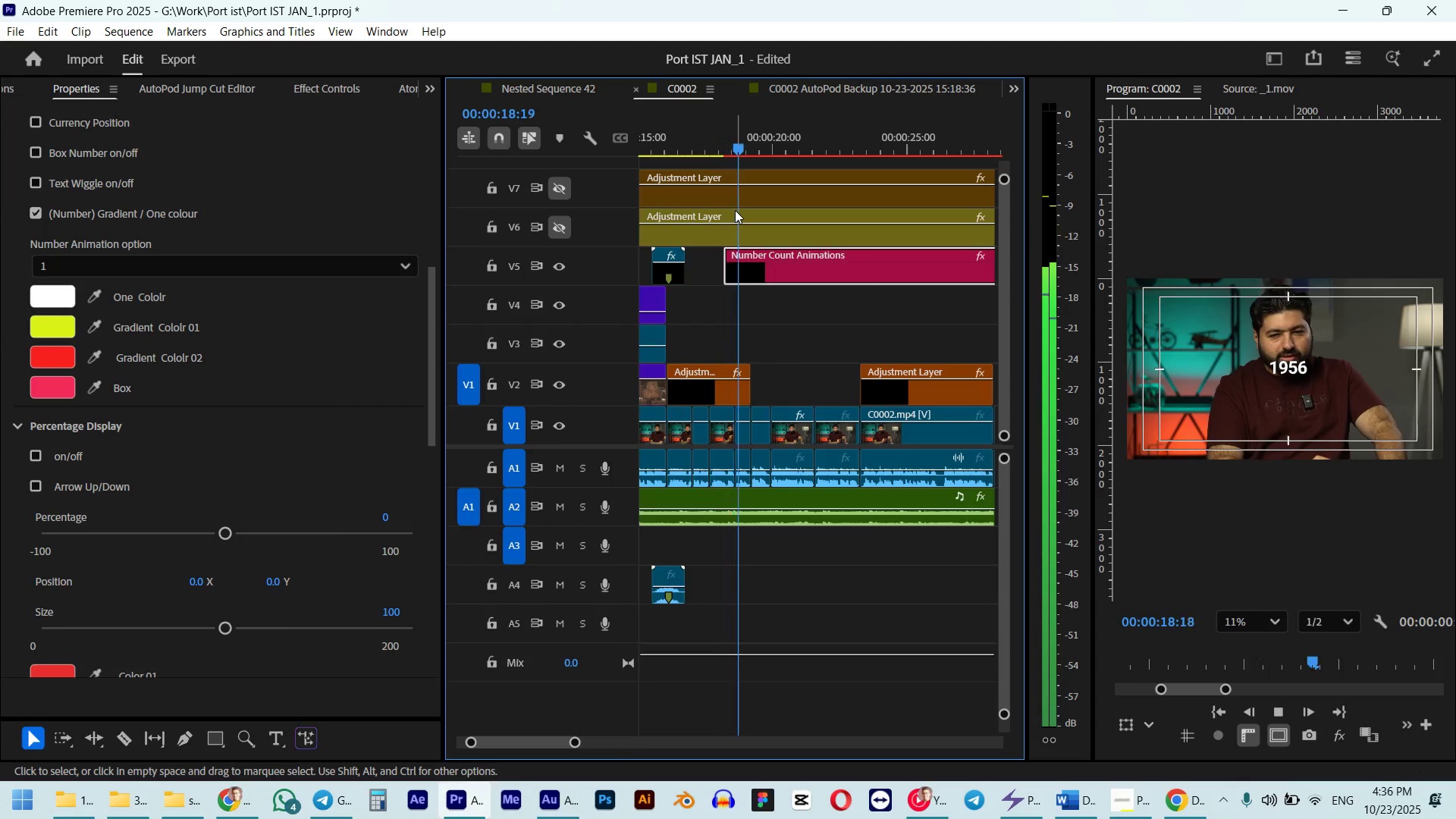 
key(Space)
 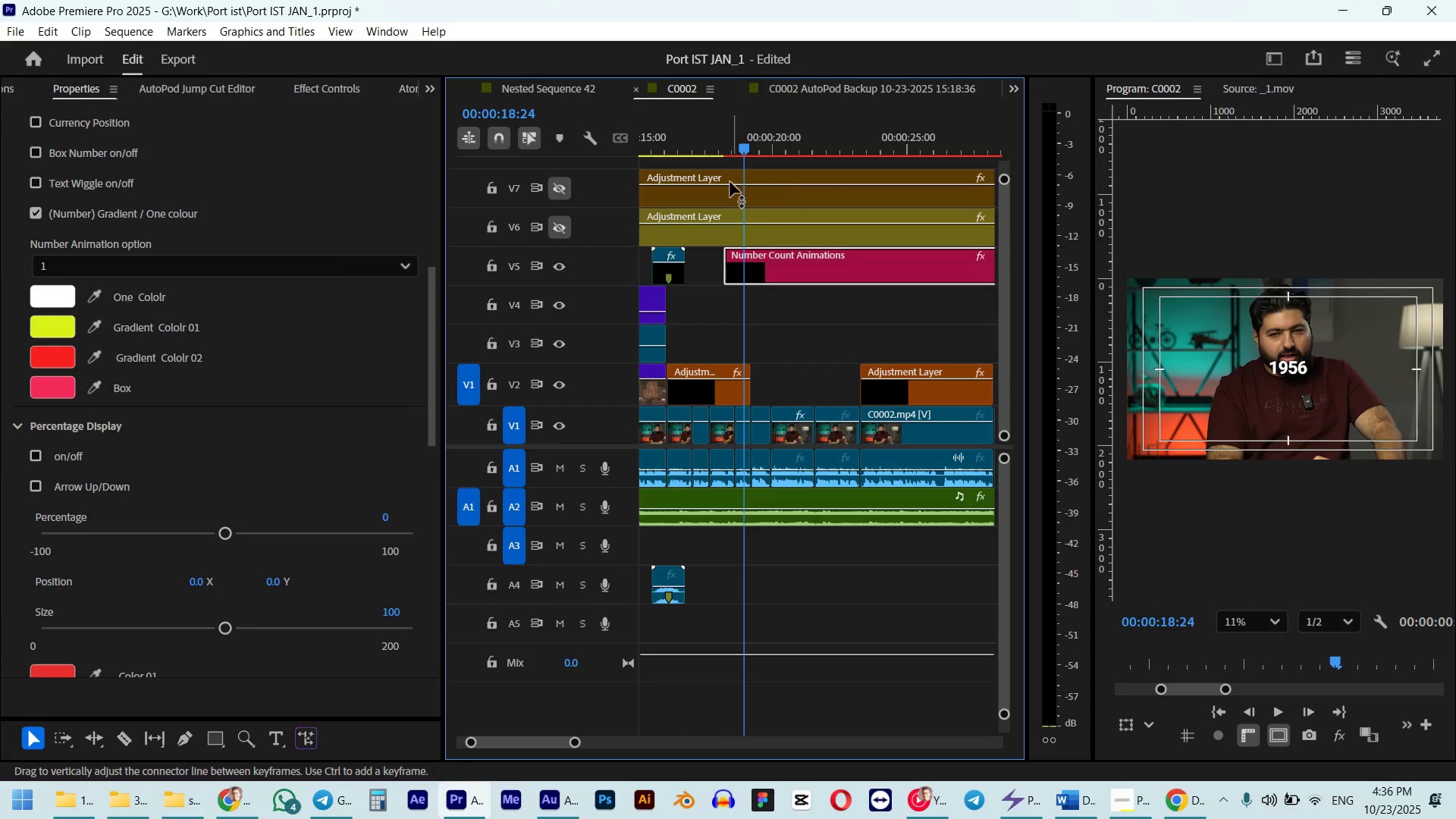 
left_click_drag(start_coordinate=[744, 143], to_coordinate=[723, 149])
 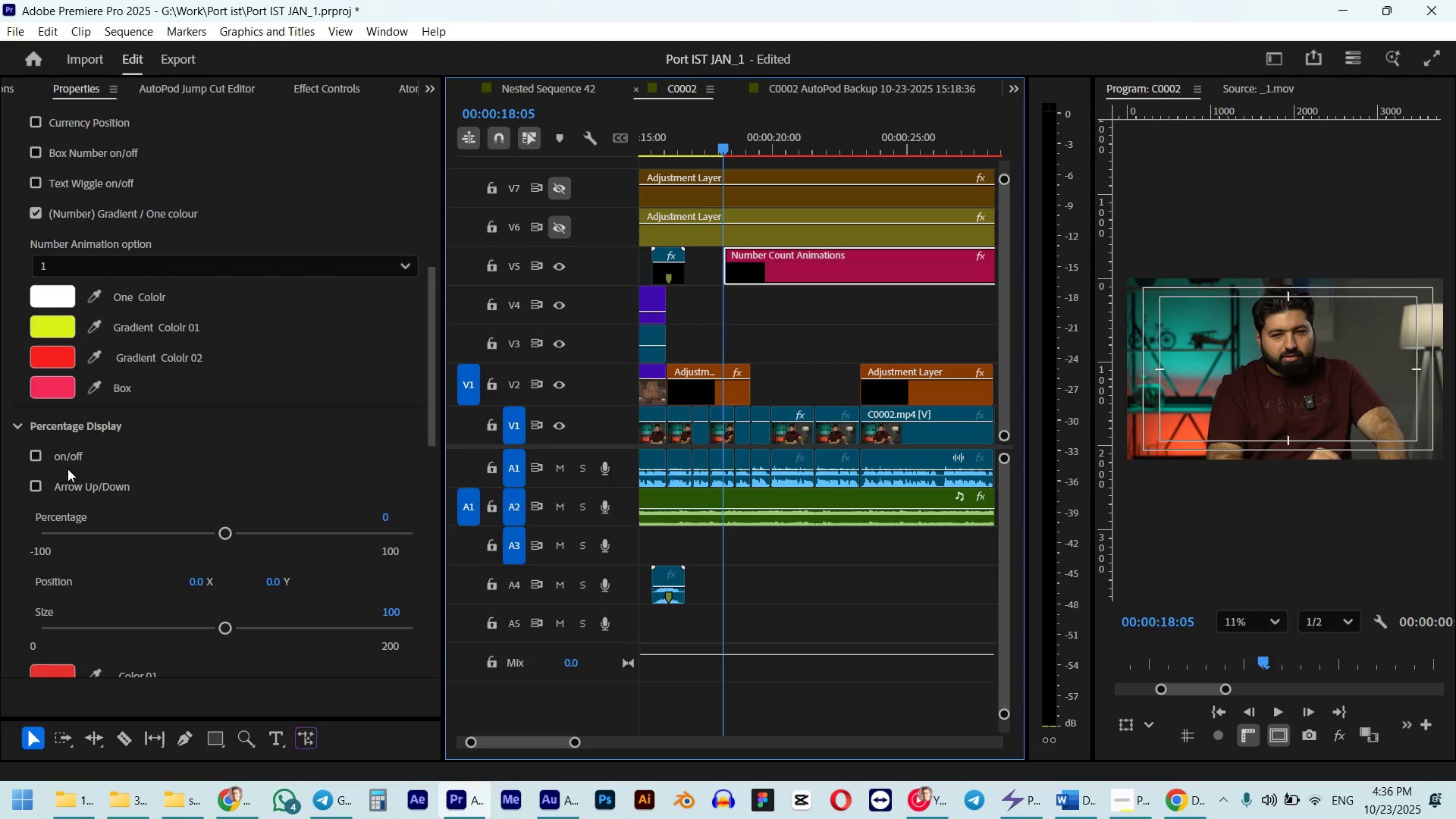 
hold_key(key=ShiftLeft, duration=0.49)
 